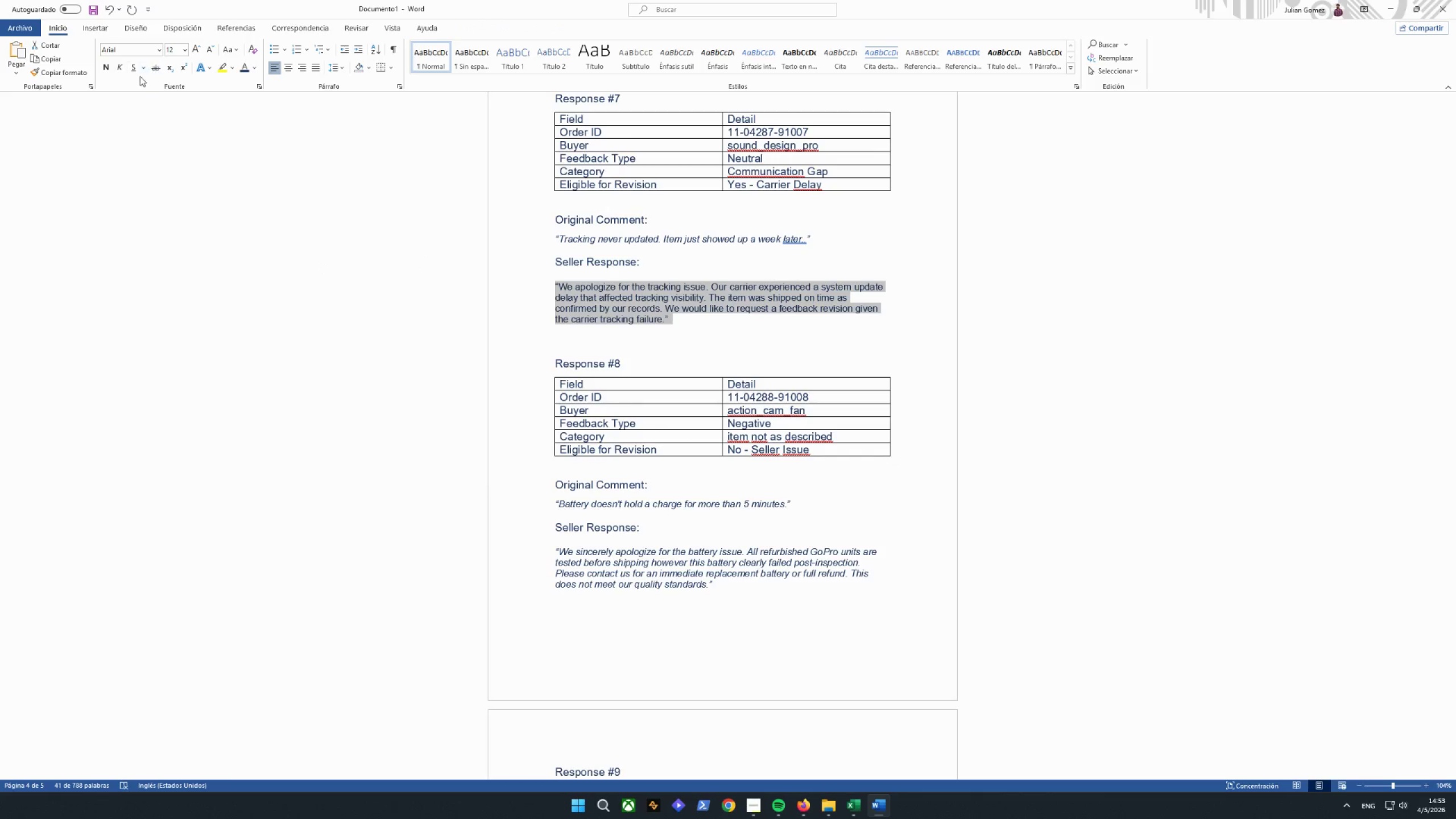 
left_click([125, 69])
 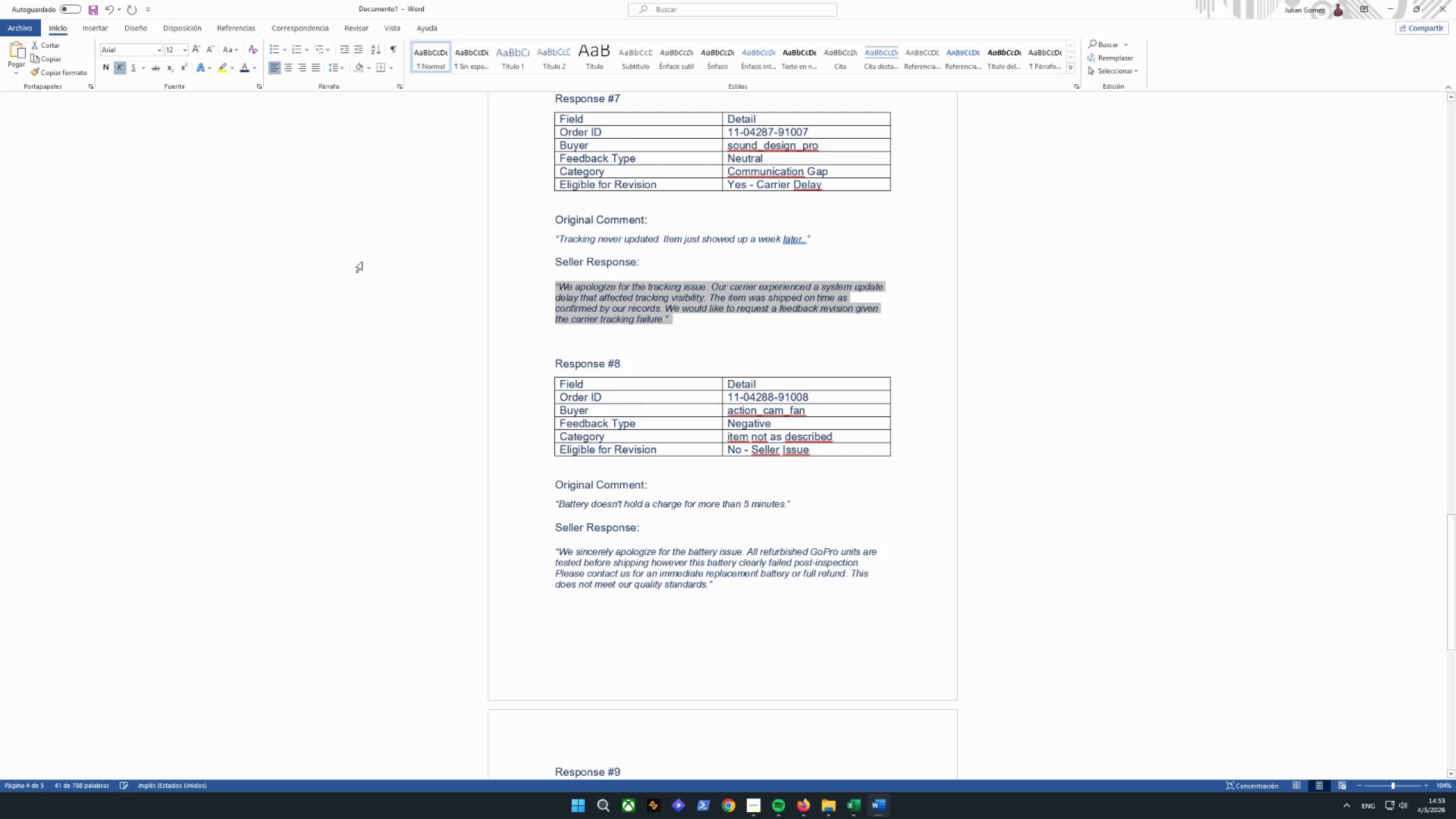 
left_click_drag(start_coordinate=[696, 316], to_coordinate=[541, 270])
 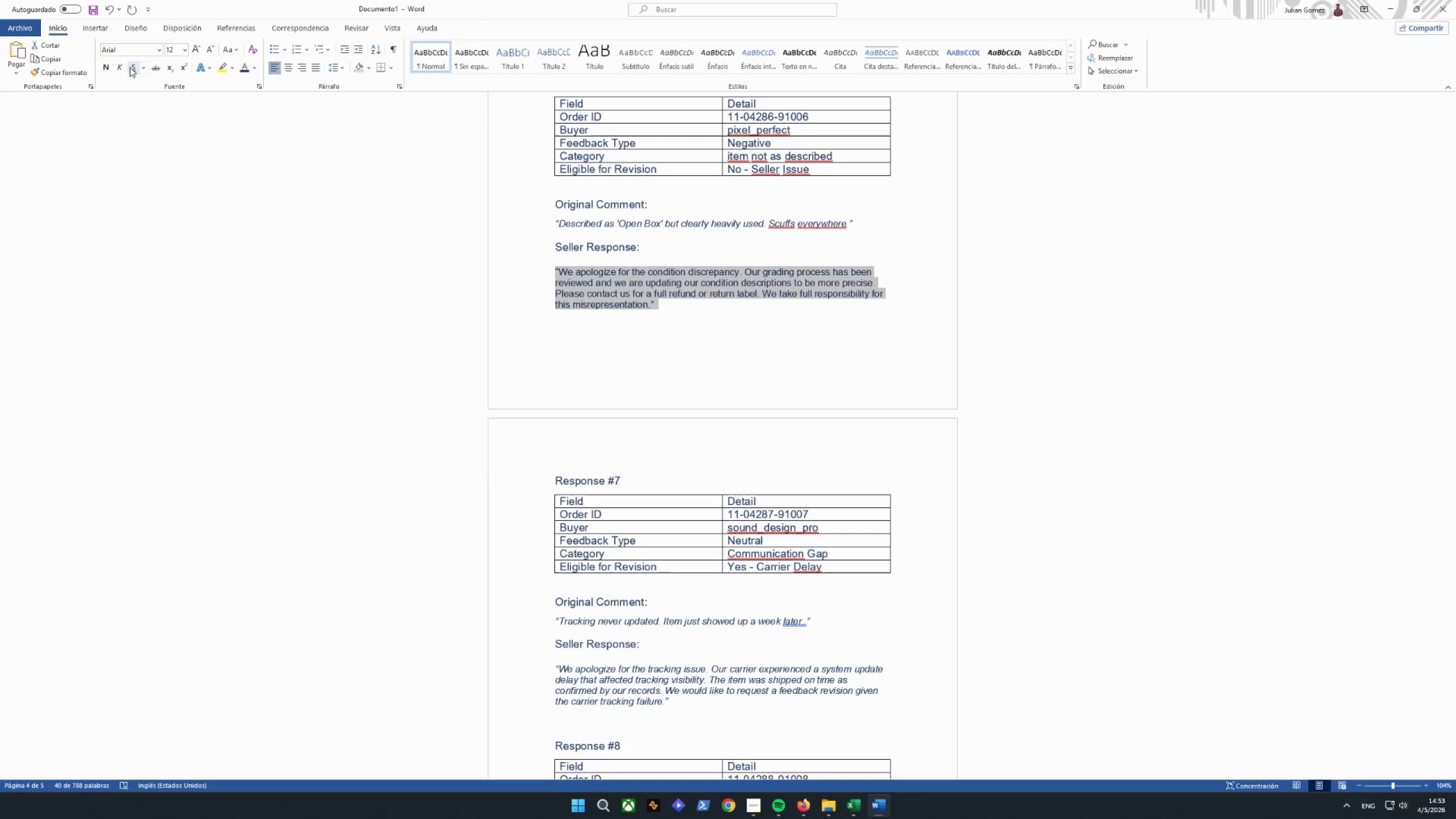 
scroll: coordinate [565, 299], scroll_direction: up, amount: 14.0
 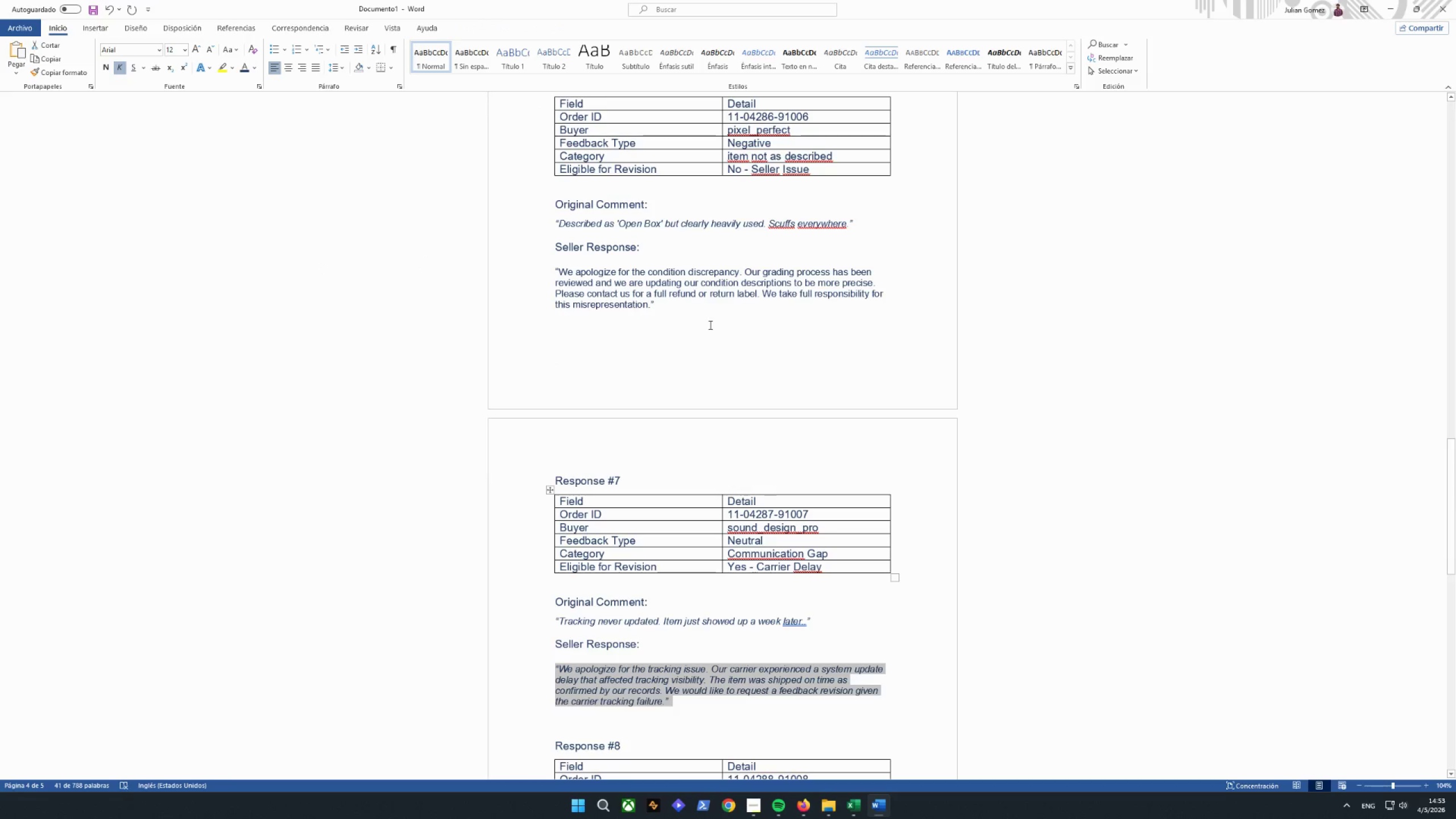 
left_click([123, 67])
 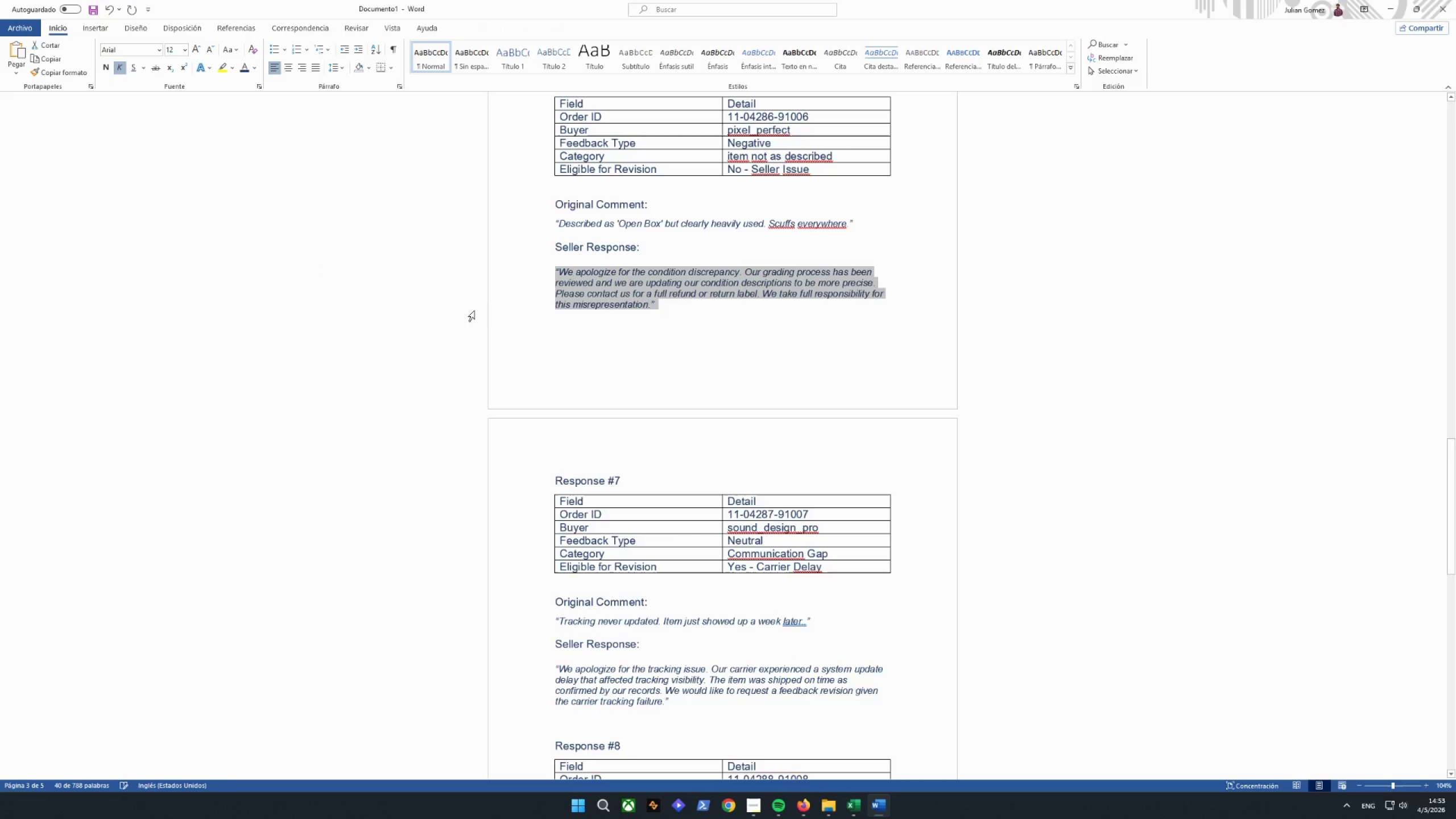 
scroll: coordinate [563, 333], scroll_direction: up, amount: 14.0
 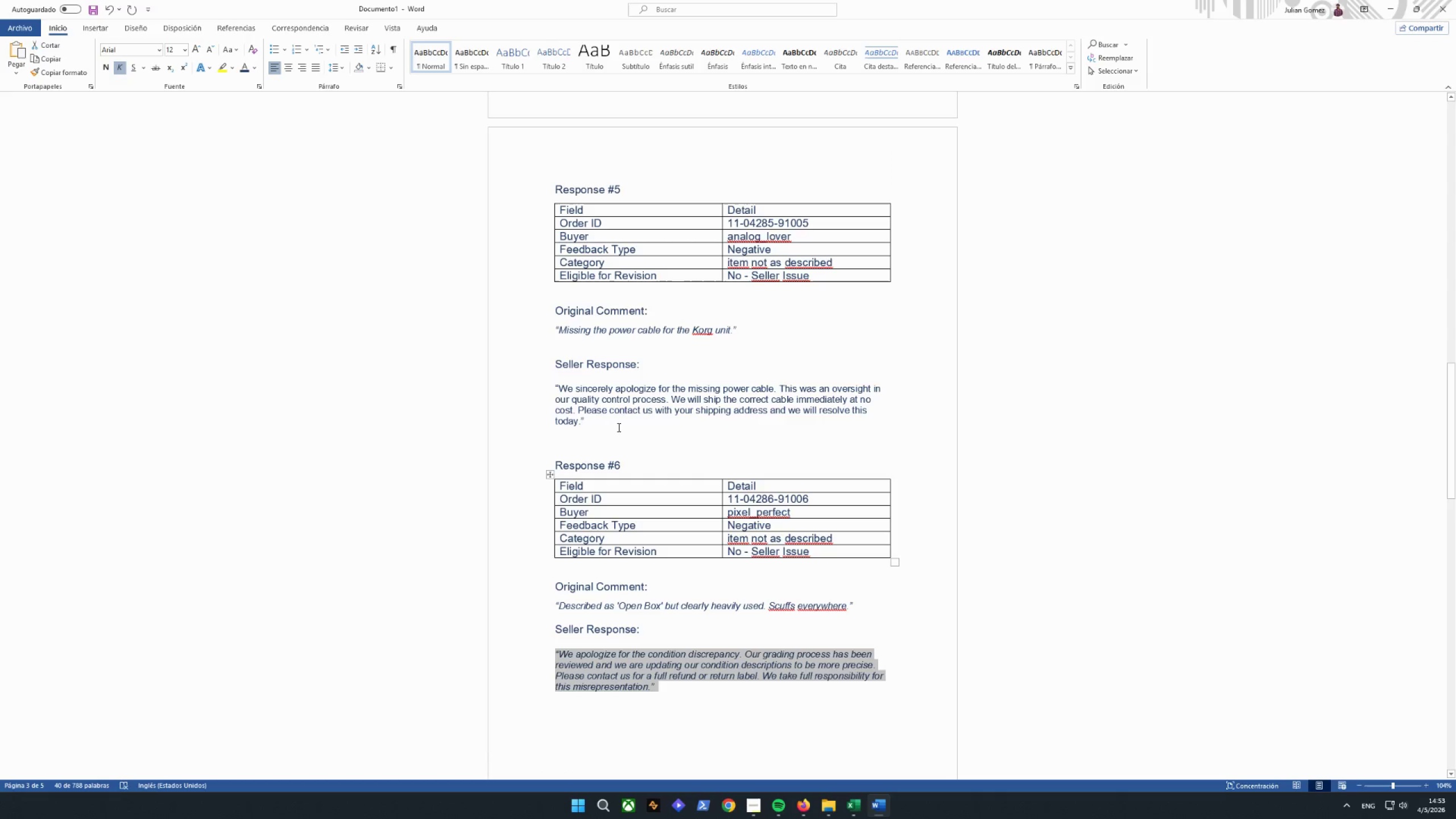 
left_click_drag(start_coordinate=[593, 425], to_coordinate=[556, 385])
 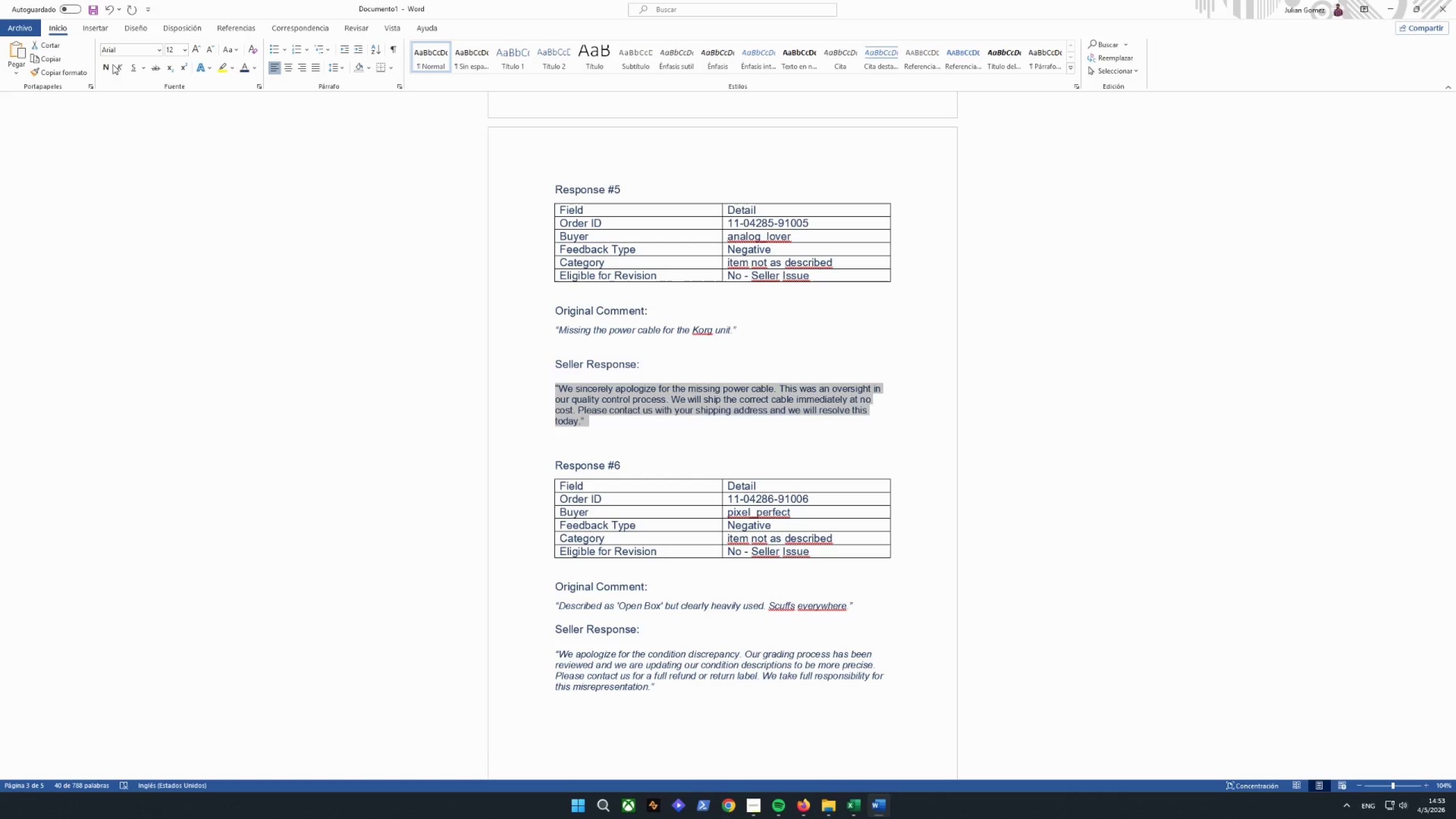 
left_click([120, 69])
 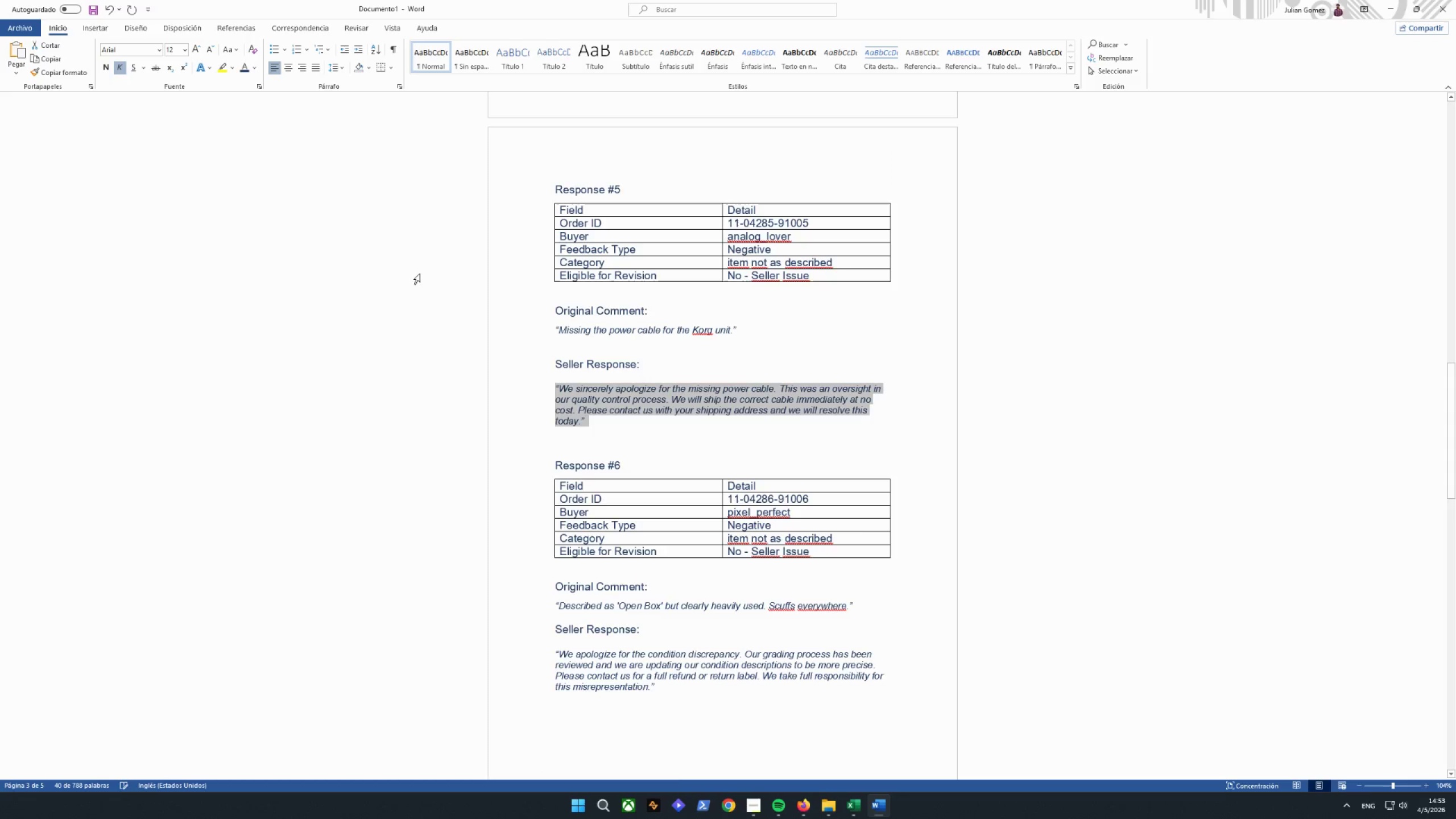 
left_click_drag(start_coordinate=[656, 379], to_coordinate=[544, 337])
 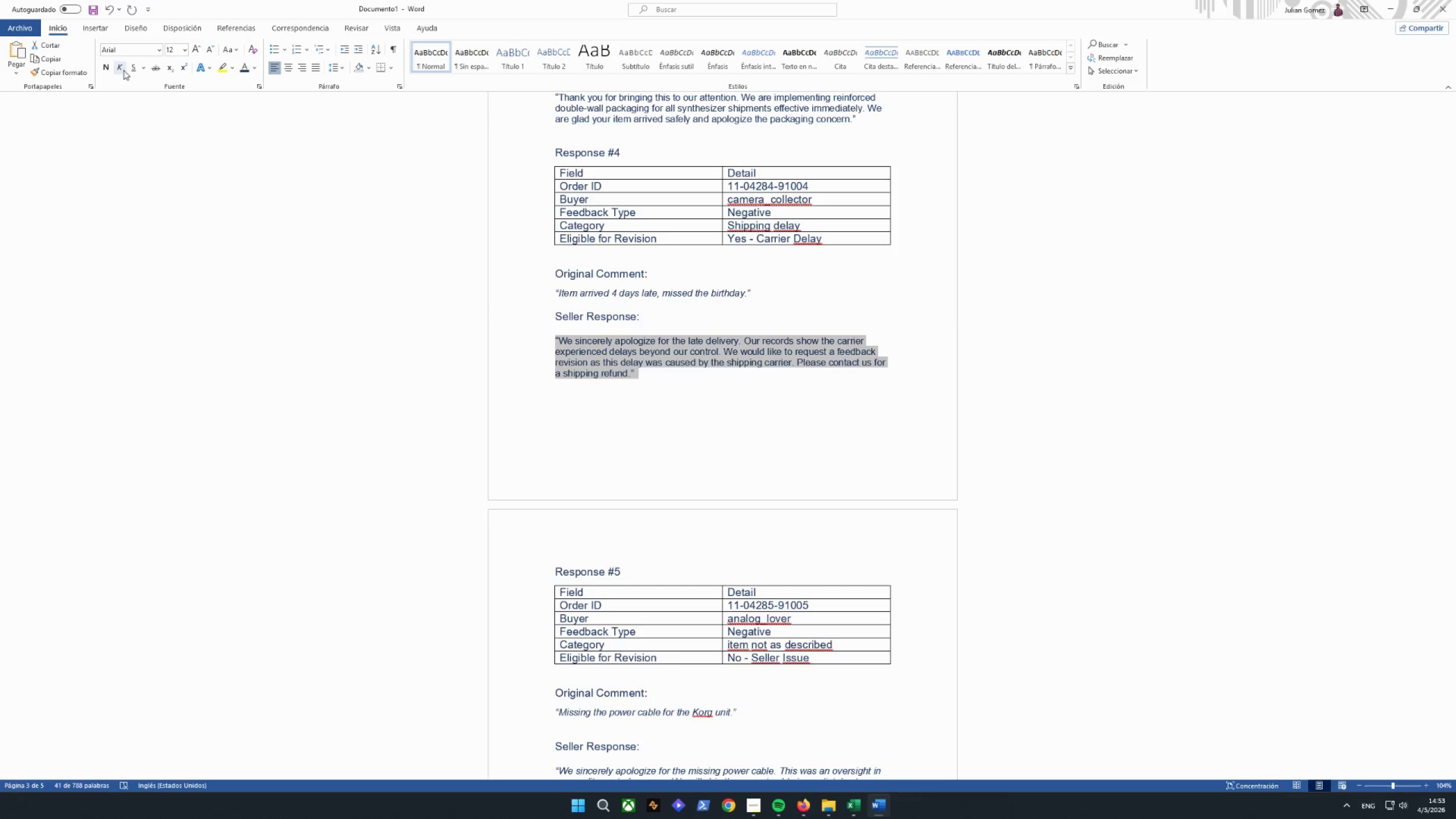 
scroll: coordinate [551, 357], scroll_direction: up, amount: 14.0
 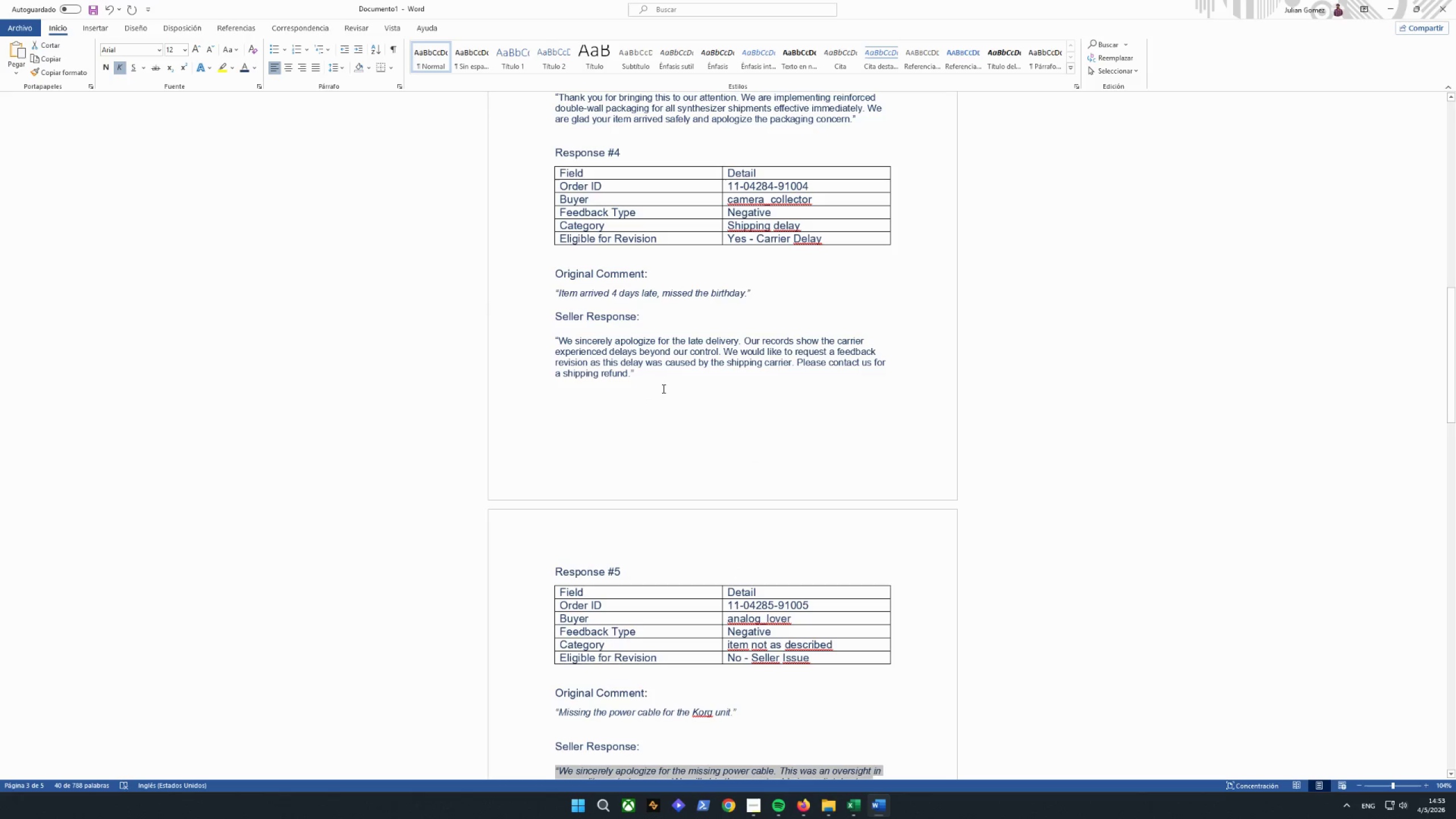 
left_click([123, 68])
 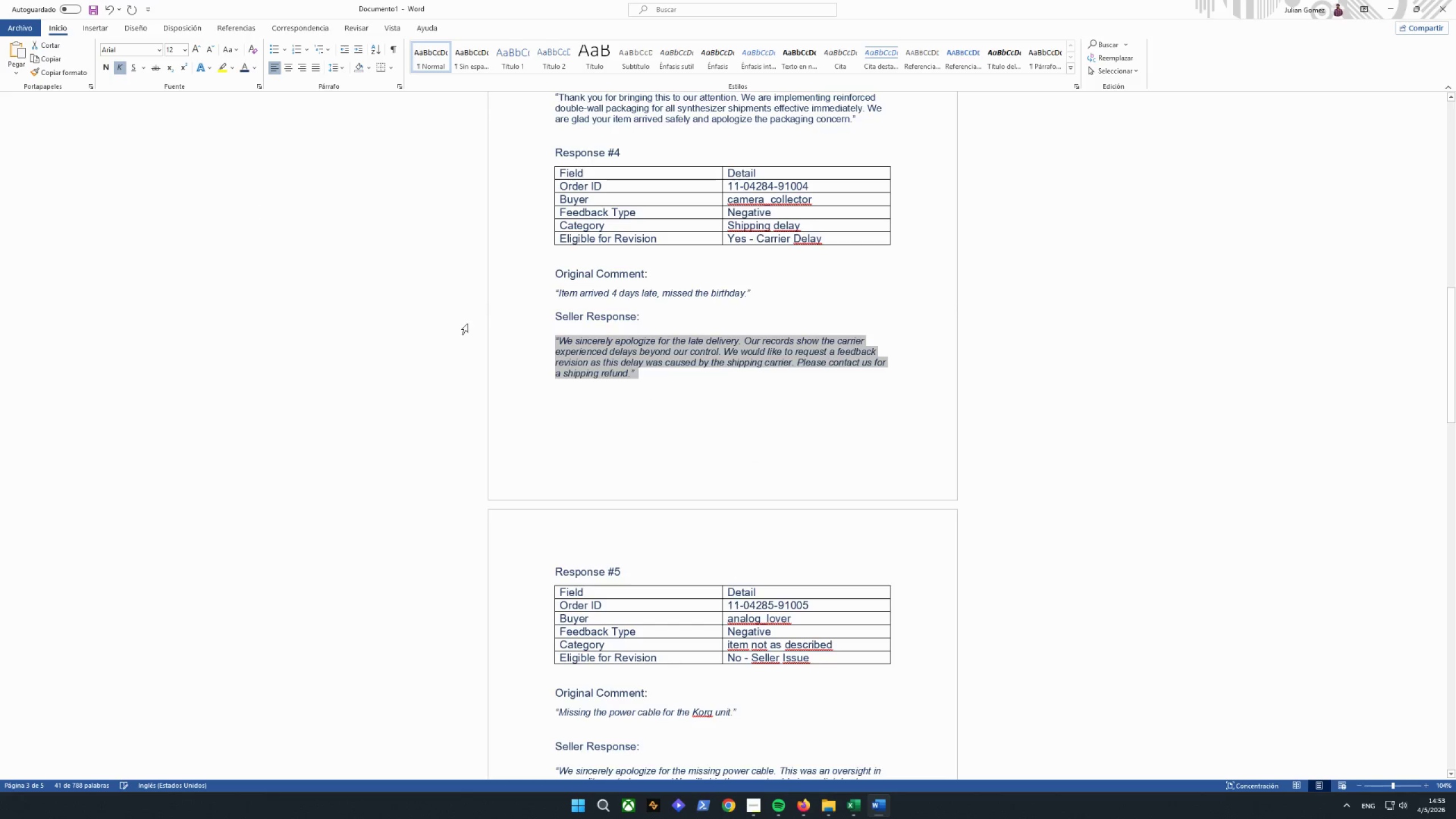 
scroll: coordinate [613, 344], scroll_direction: up, amount: 7.0
 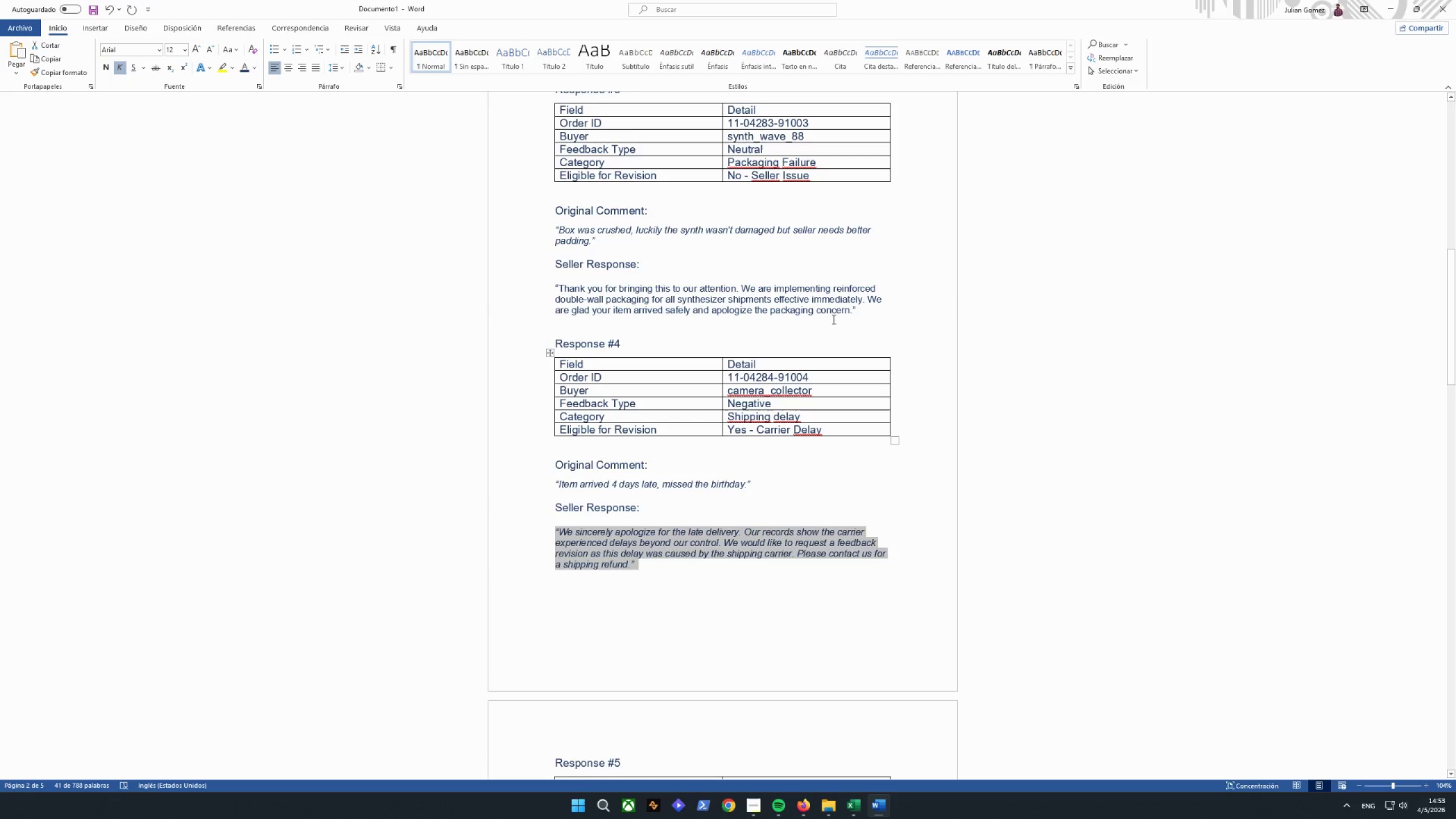 
left_click_drag(start_coordinate=[872, 314], to_coordinate=[544, 291])
 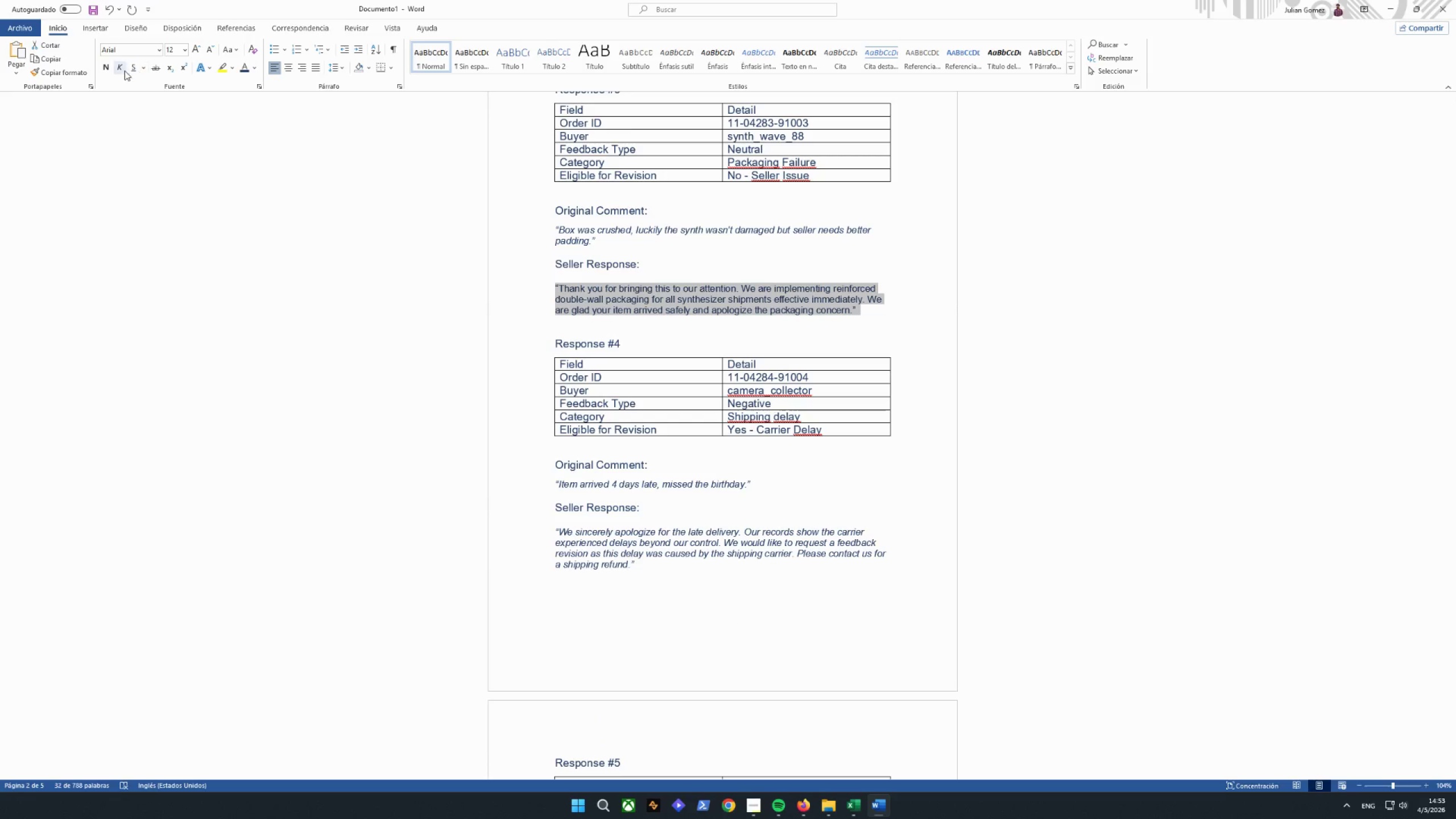 
left_click([122, 70])
 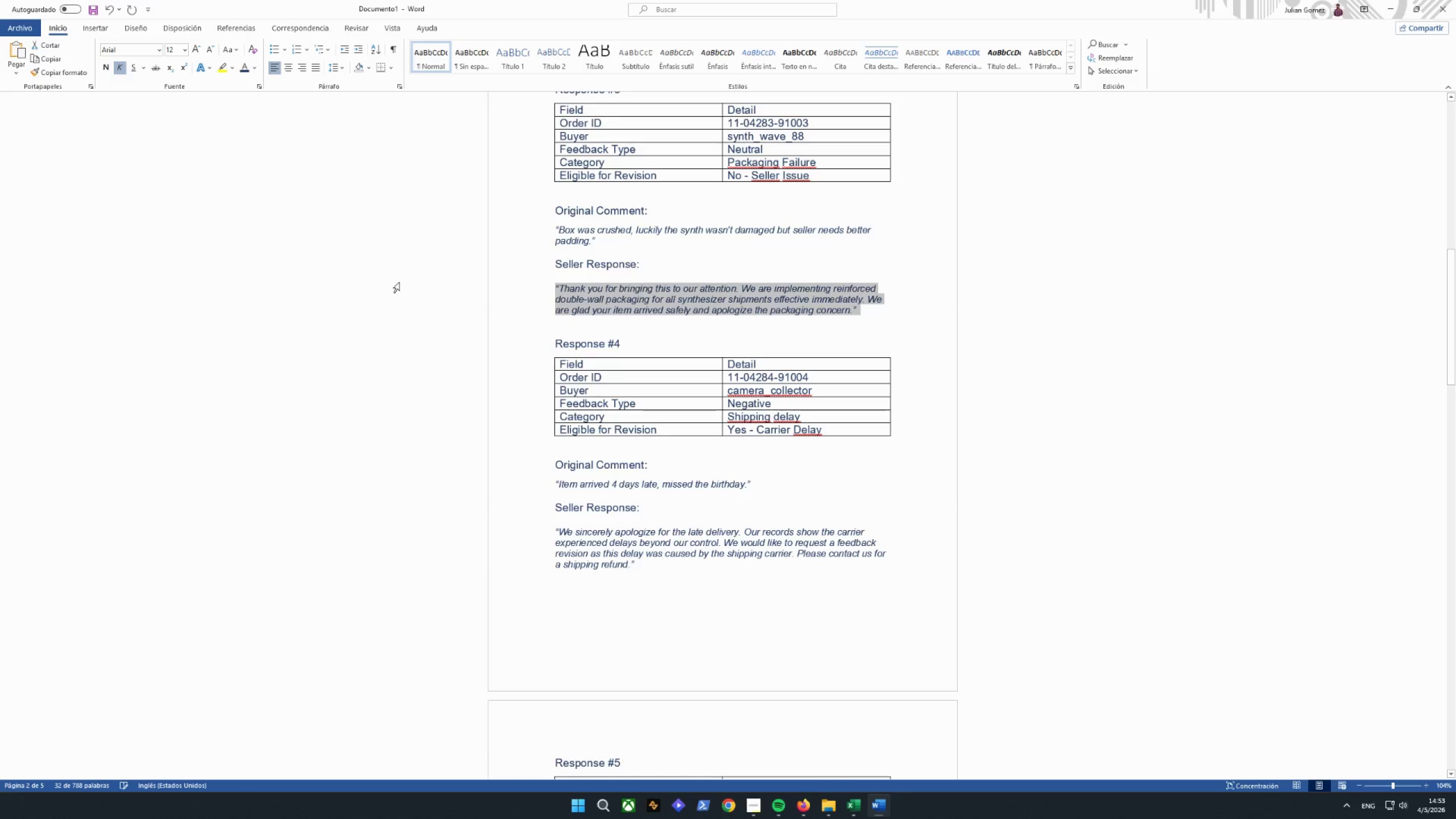 
scroll: coordinate [521, 327], scroll_direction: up, amount: 15.0
 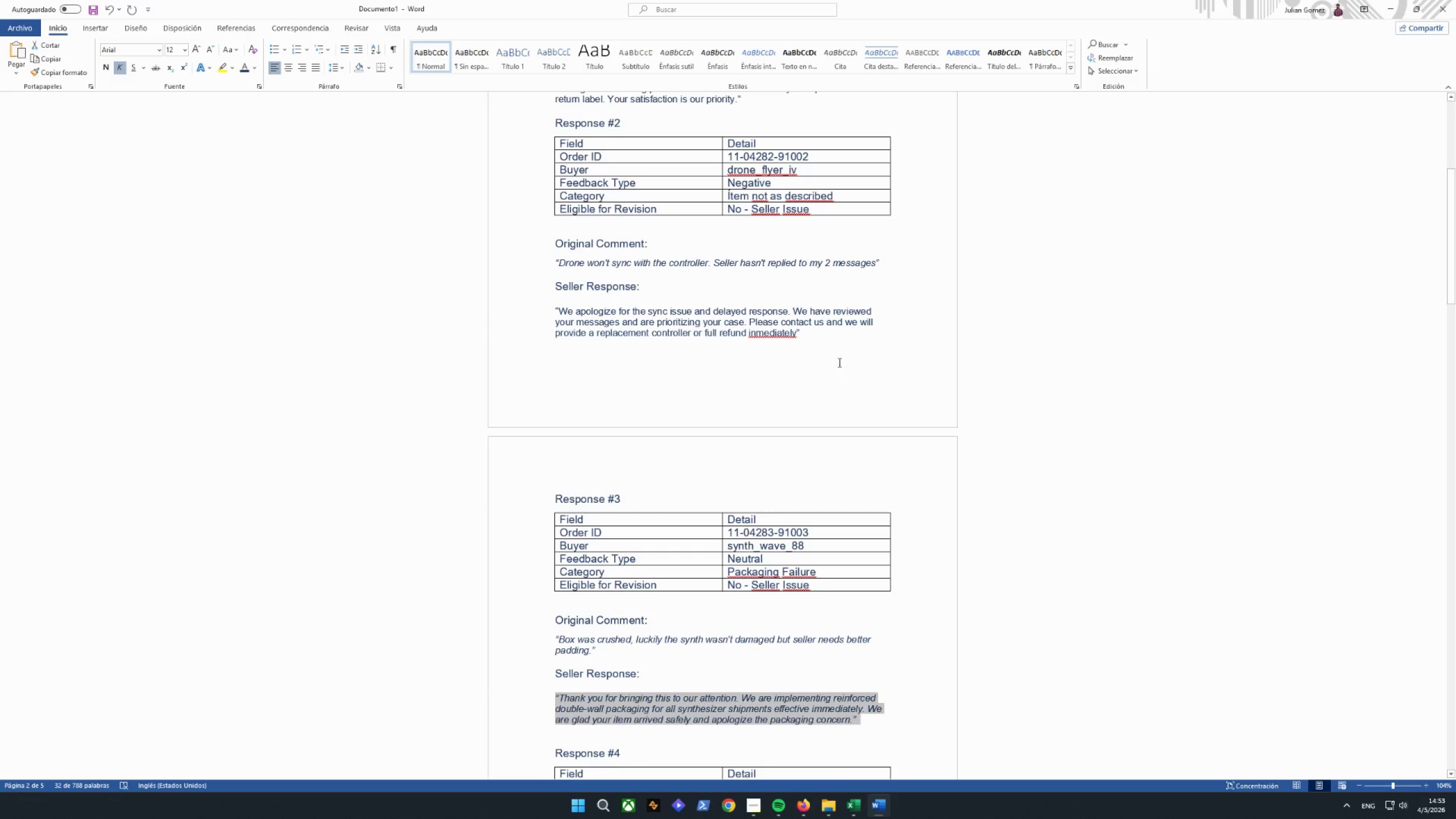 
left_click_drag(start_coordinate=[835, 340], to_coordinate=[527, 309])
 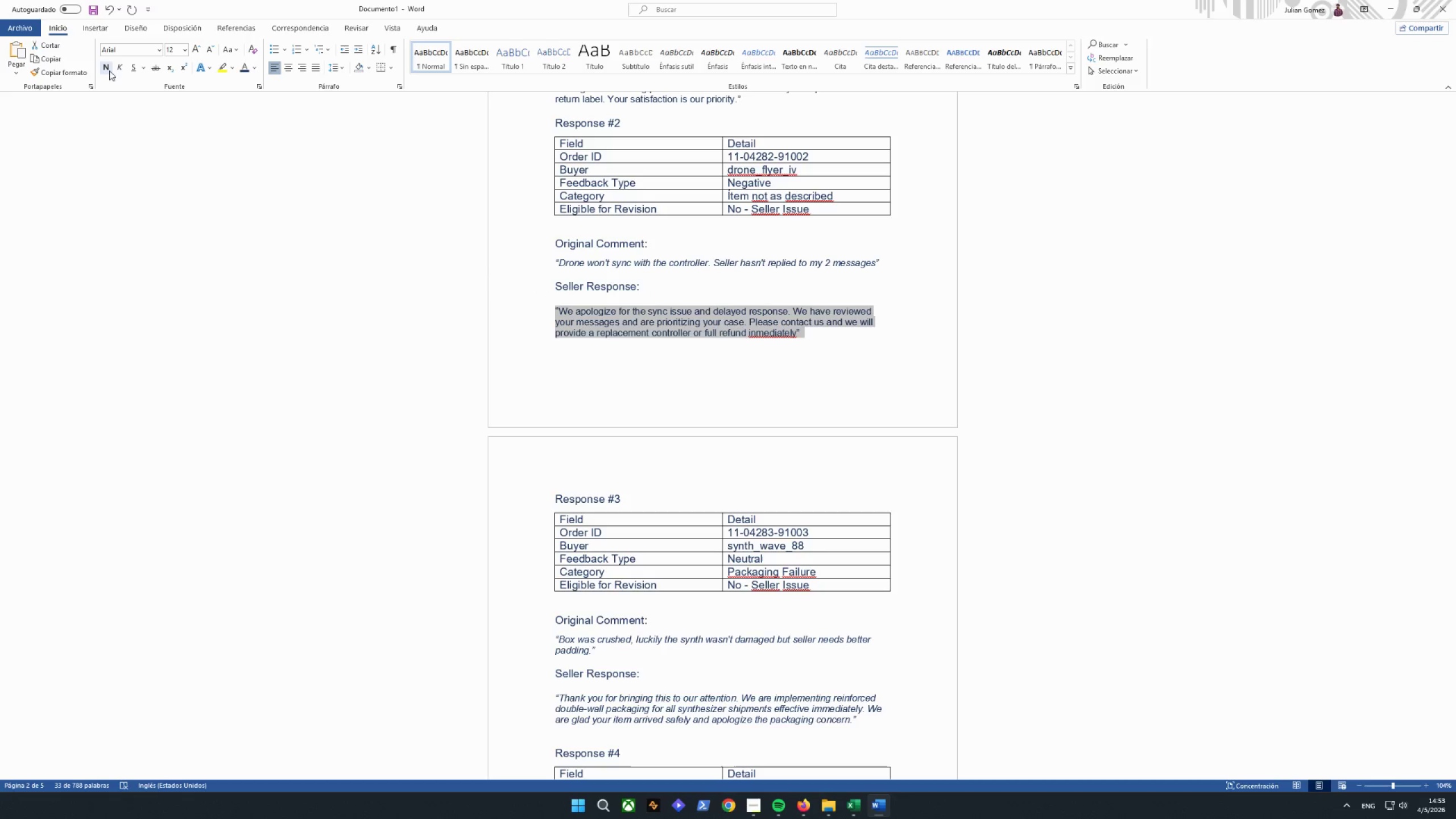 
left_click([115, 70])
 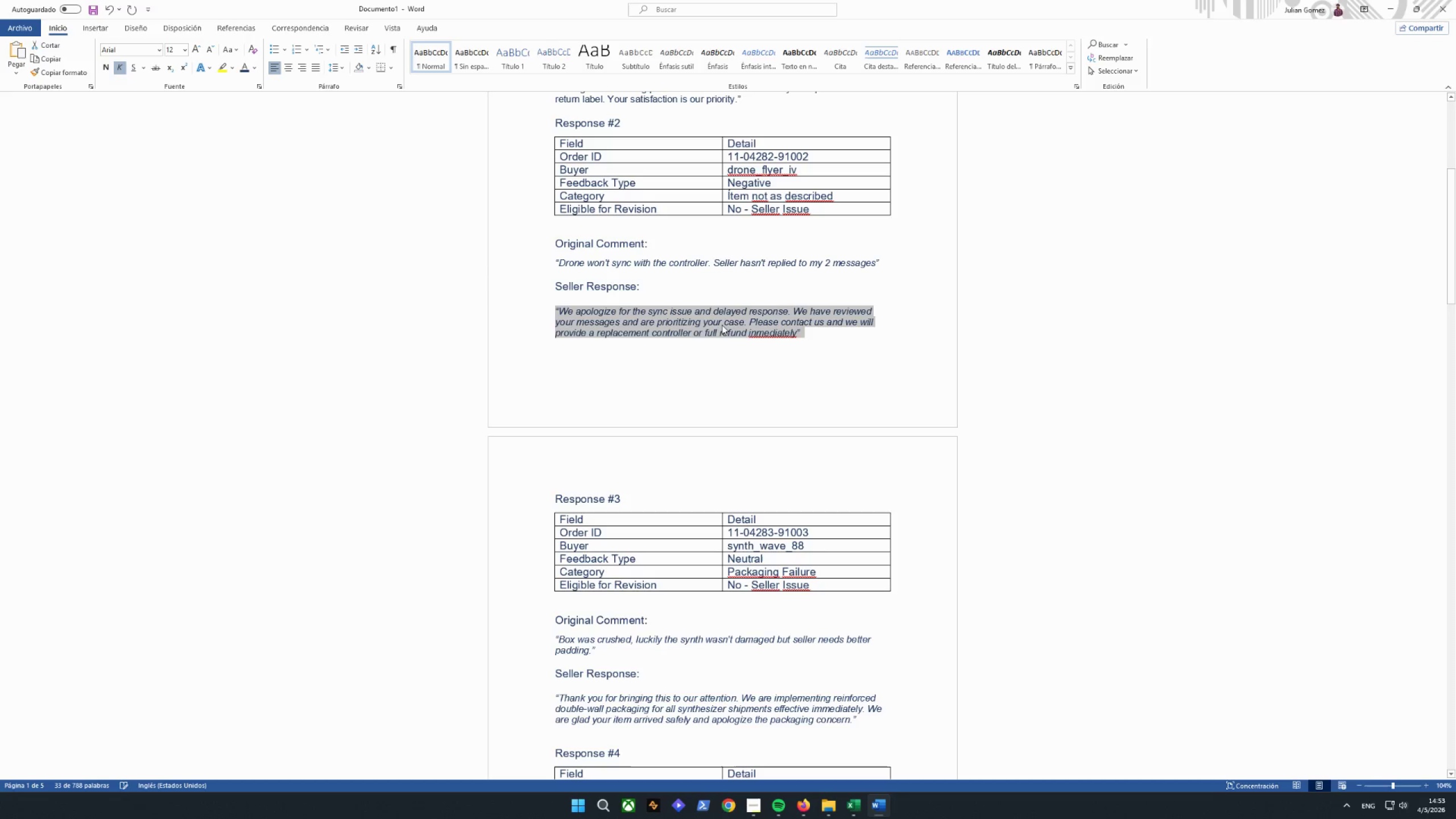 
left_click([772, 333])
 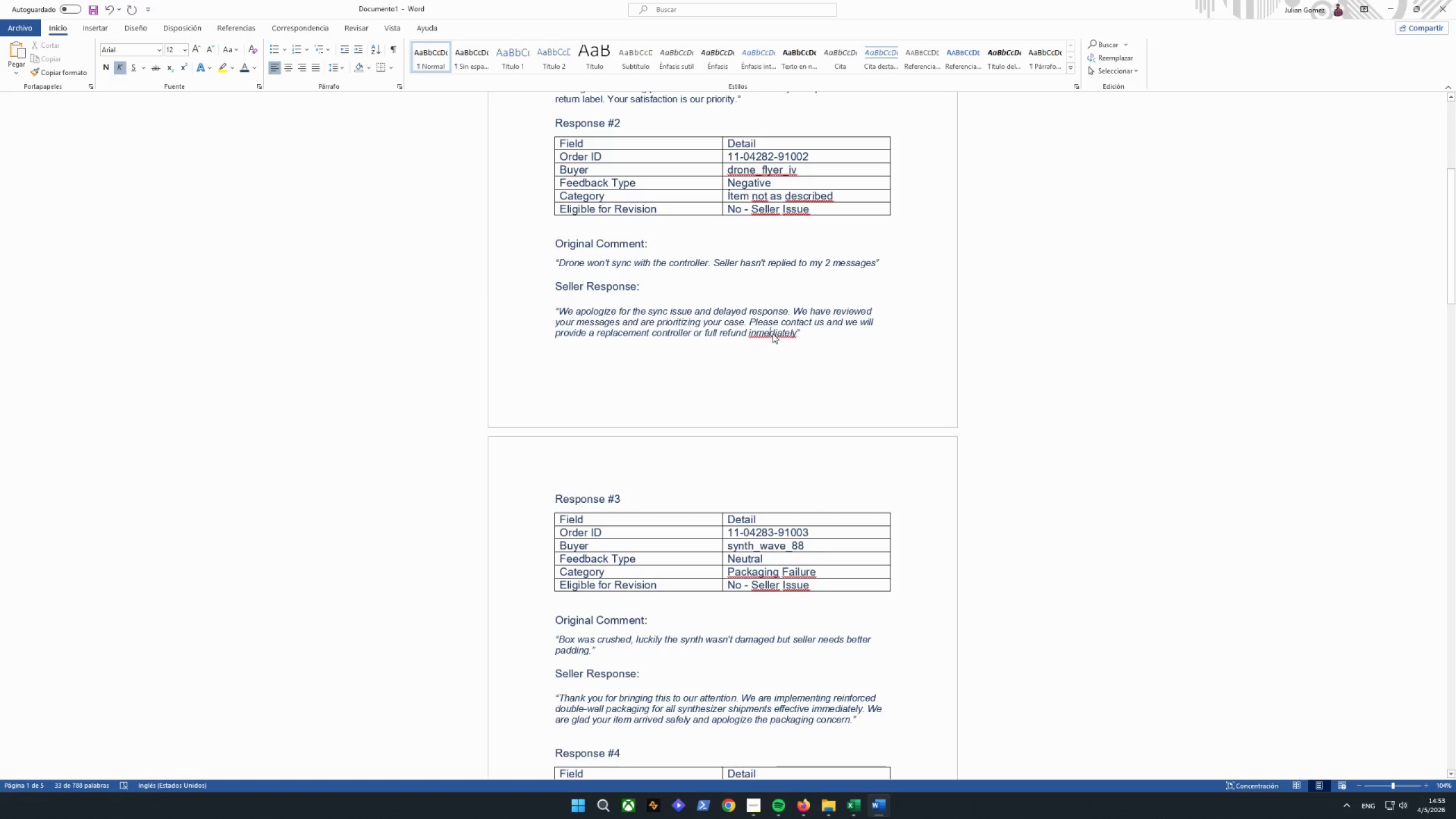 
right_click([772, 333])
 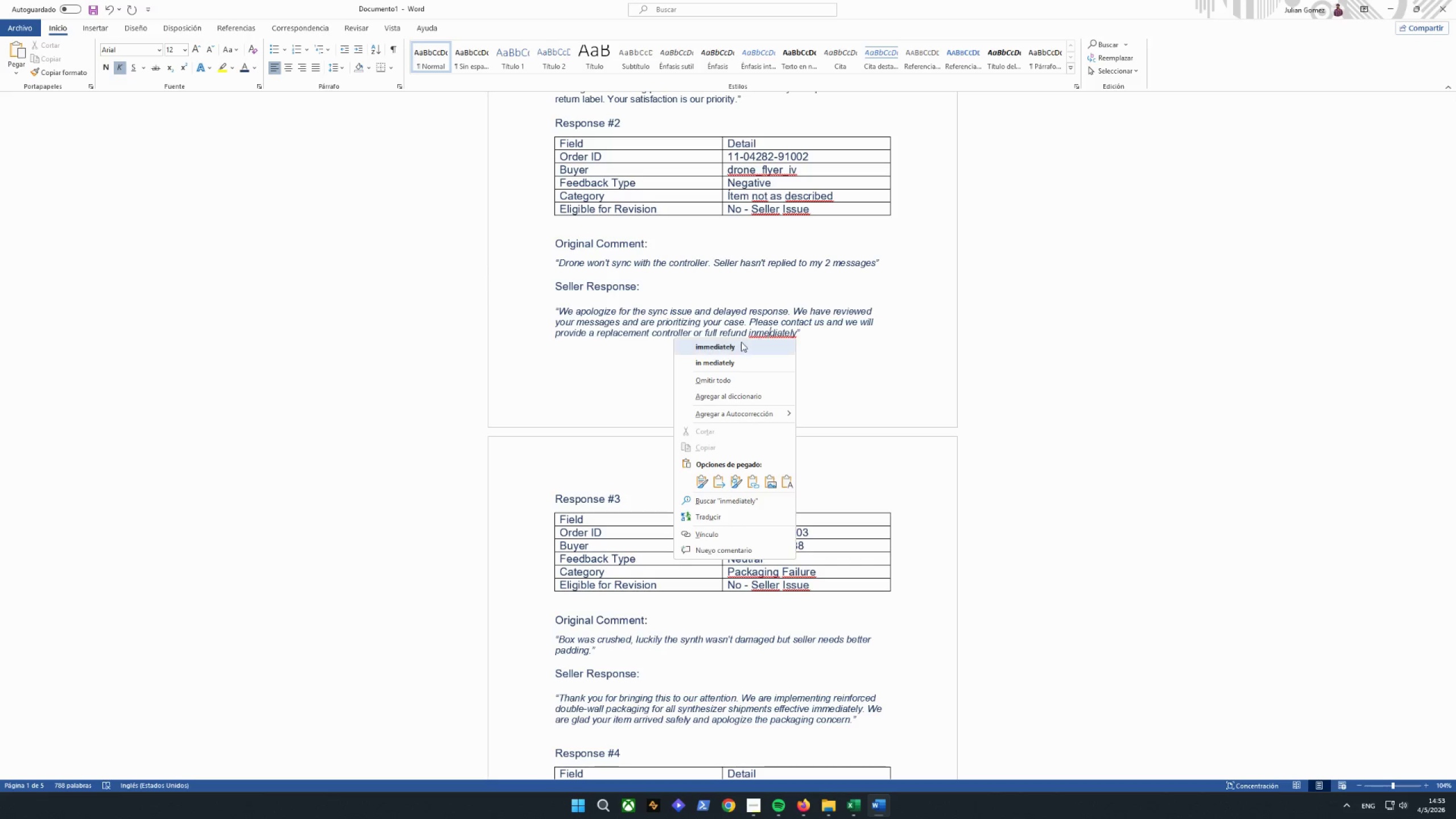 
left_click([738, 342])
 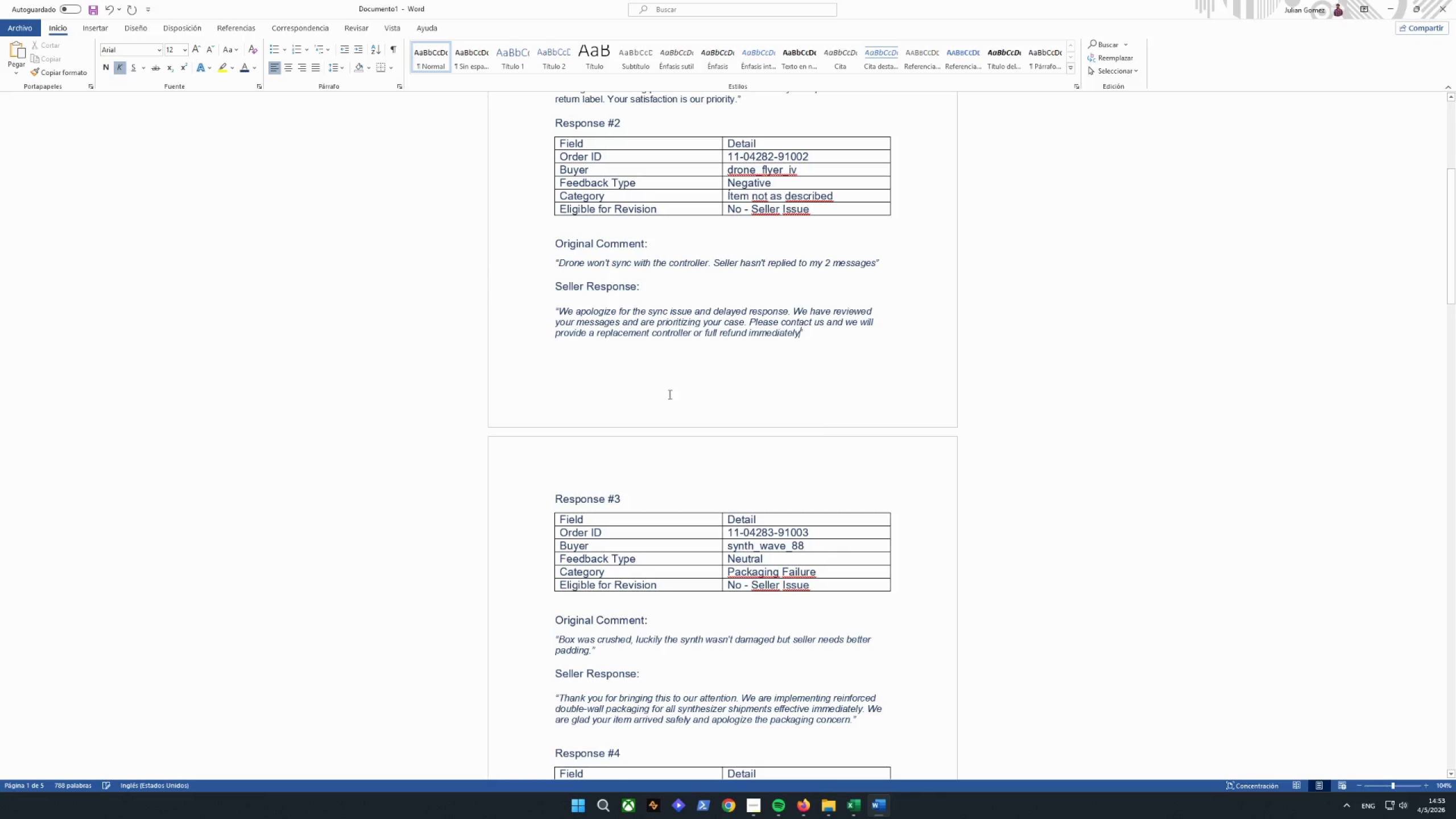 
scroll: coordinate [642, 389], scroll_direction: up, amount: 11.0
 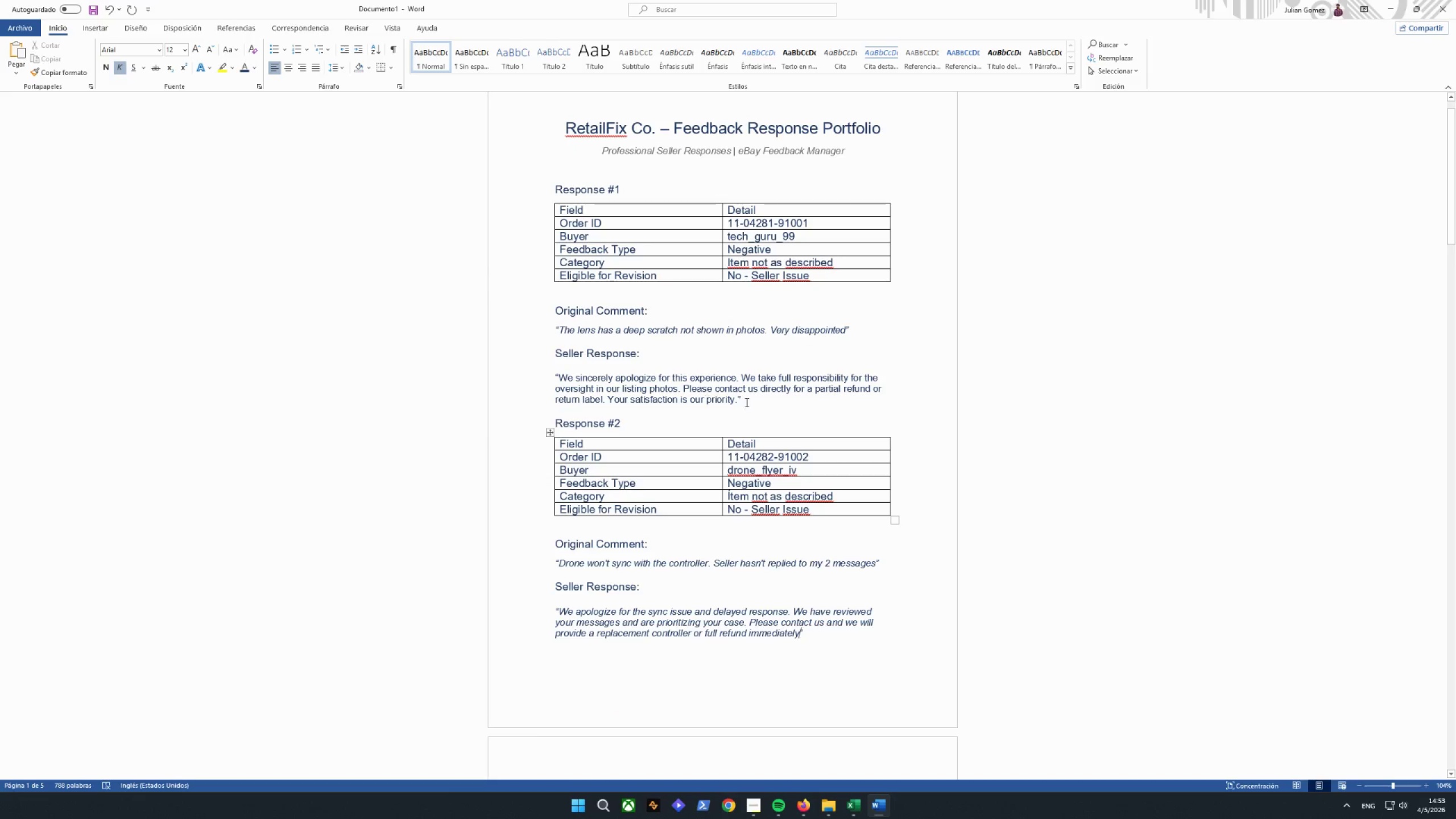 
left_click([715, 399])
 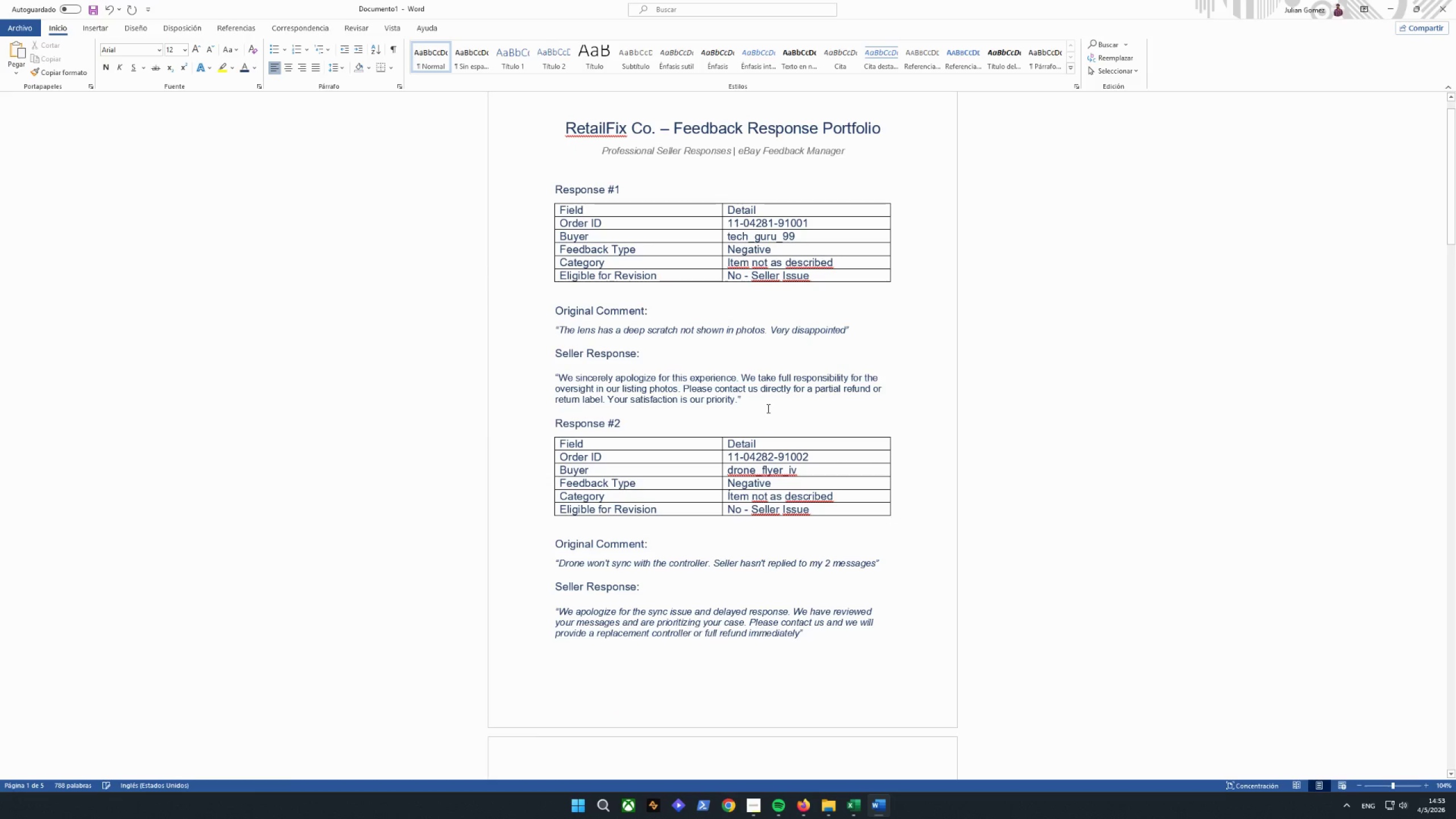 
left_click_drag(start_coordinate=[779, 409], to_coordinate=[545, 379])
 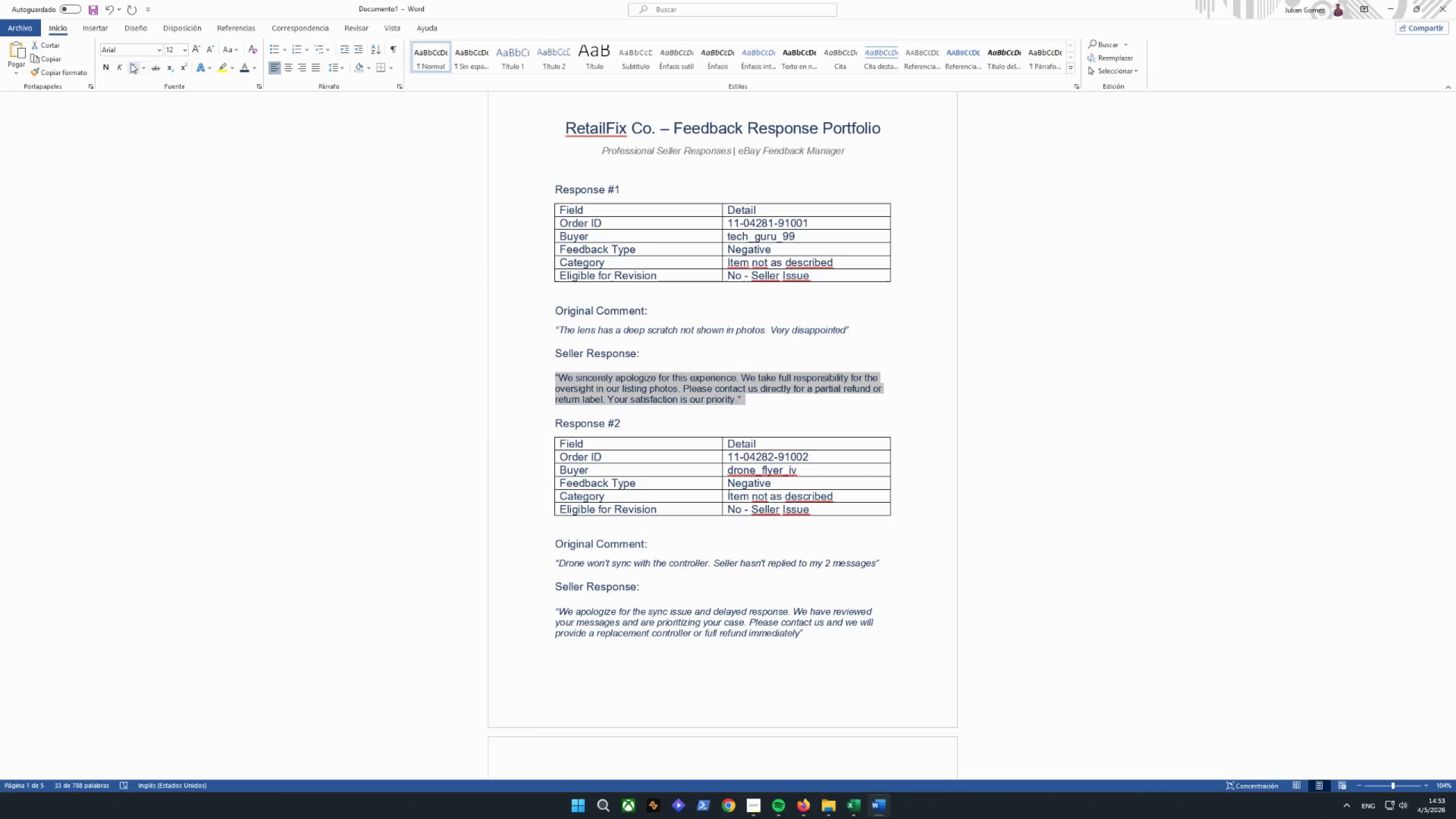 
left_click([119, 66])
 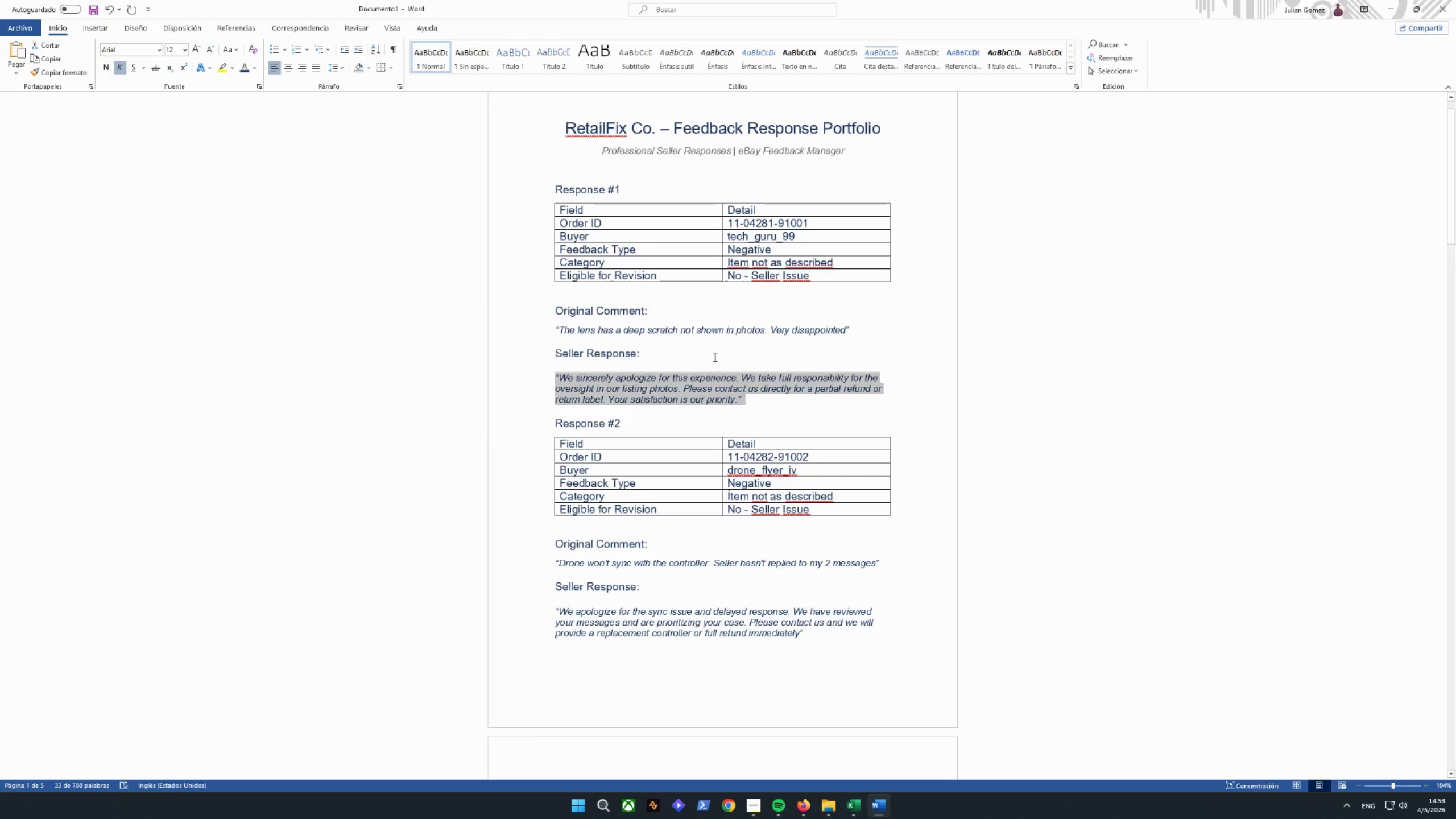 
left_click([777, 393])
 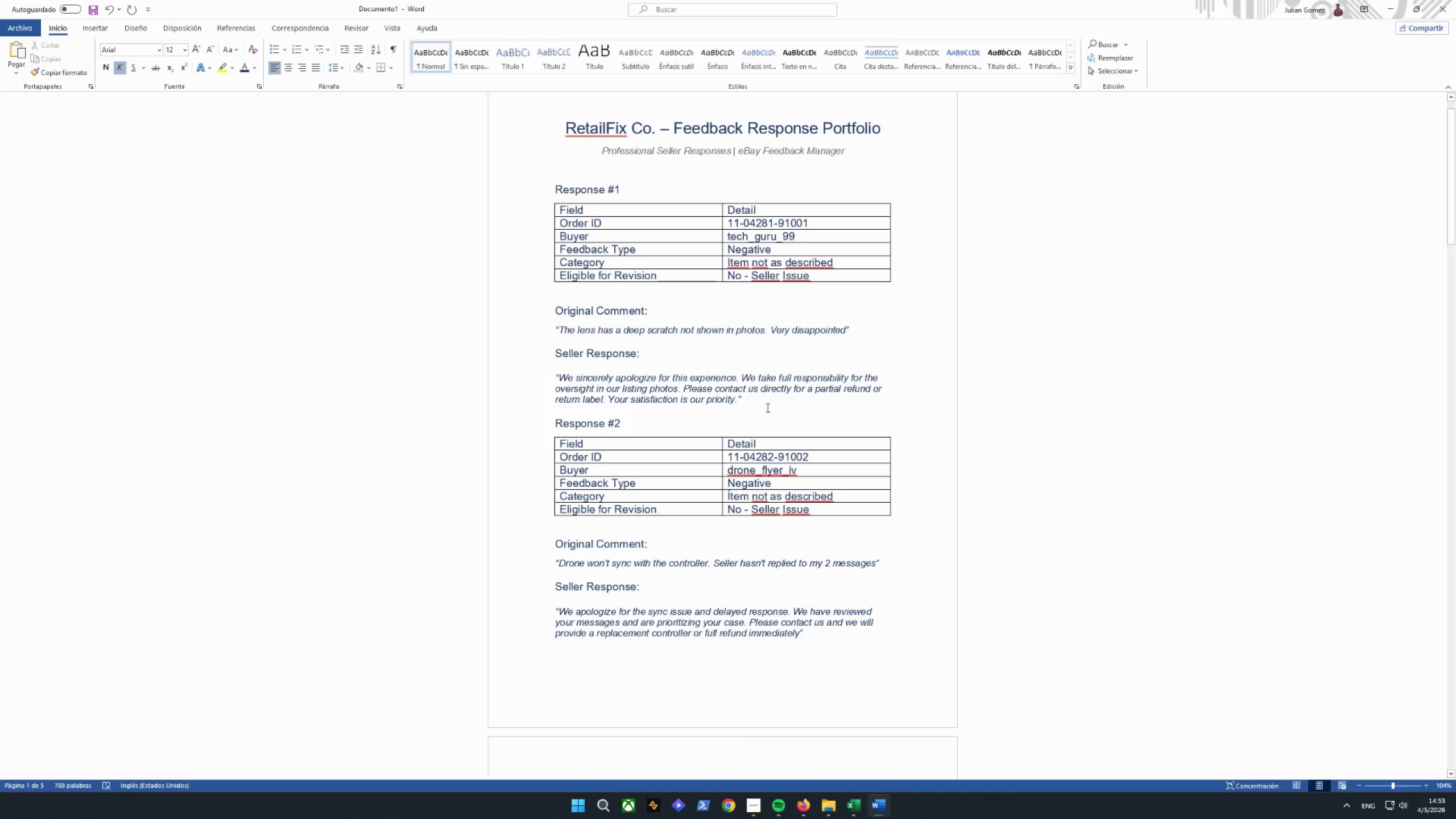 
left_click([767, 407])
 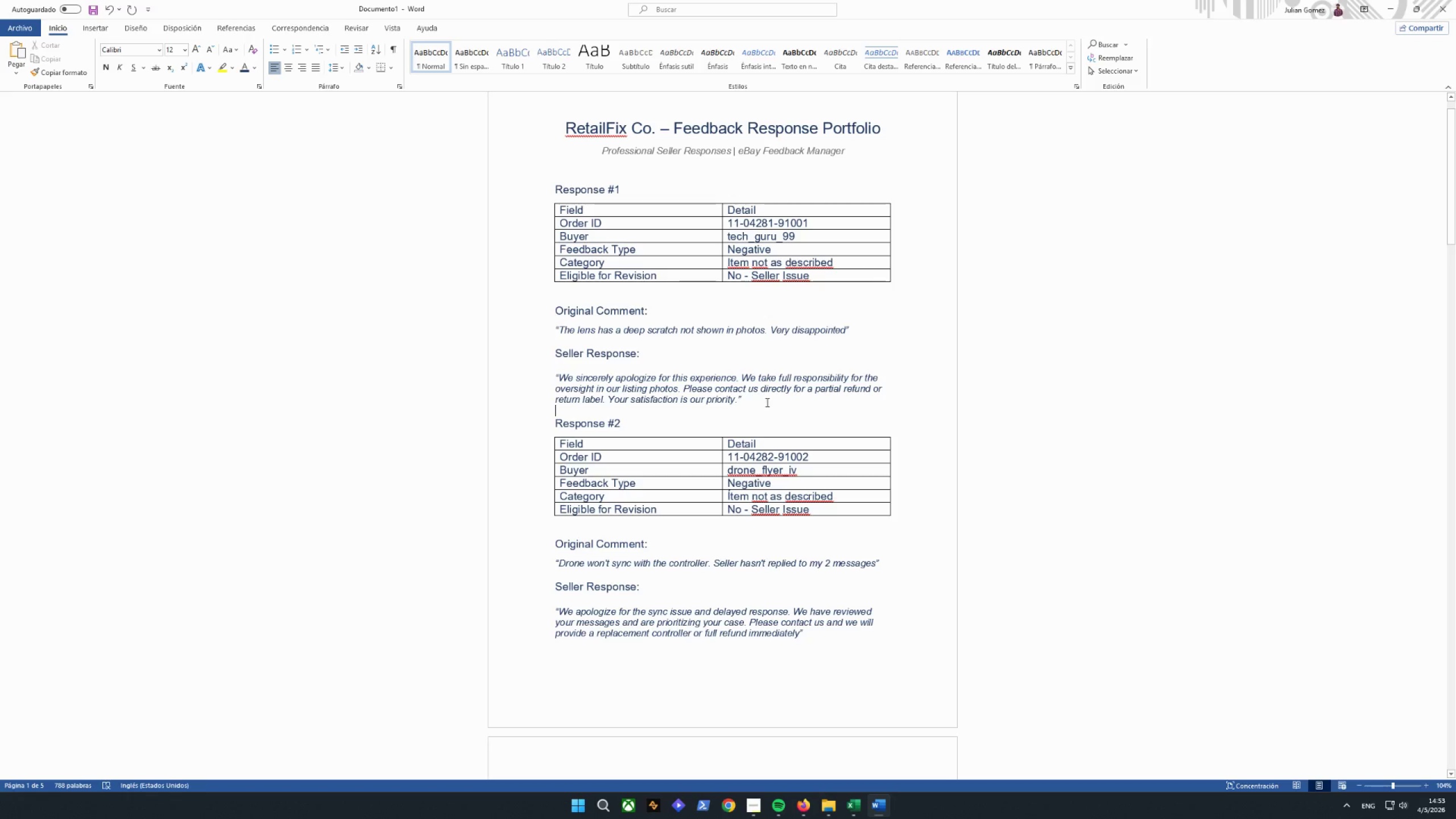 
left_click([766, 402])
 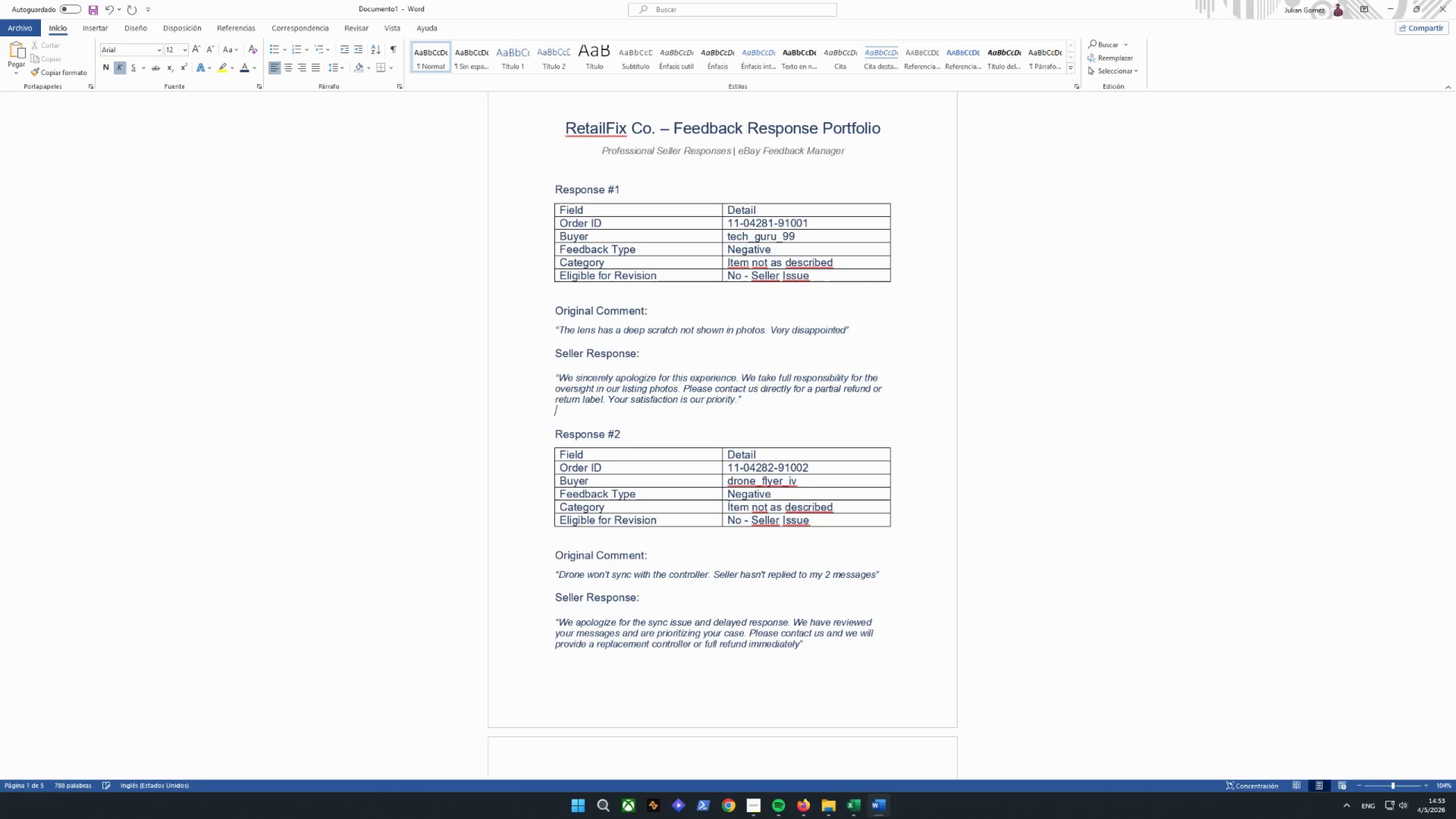 
key(Enter)
 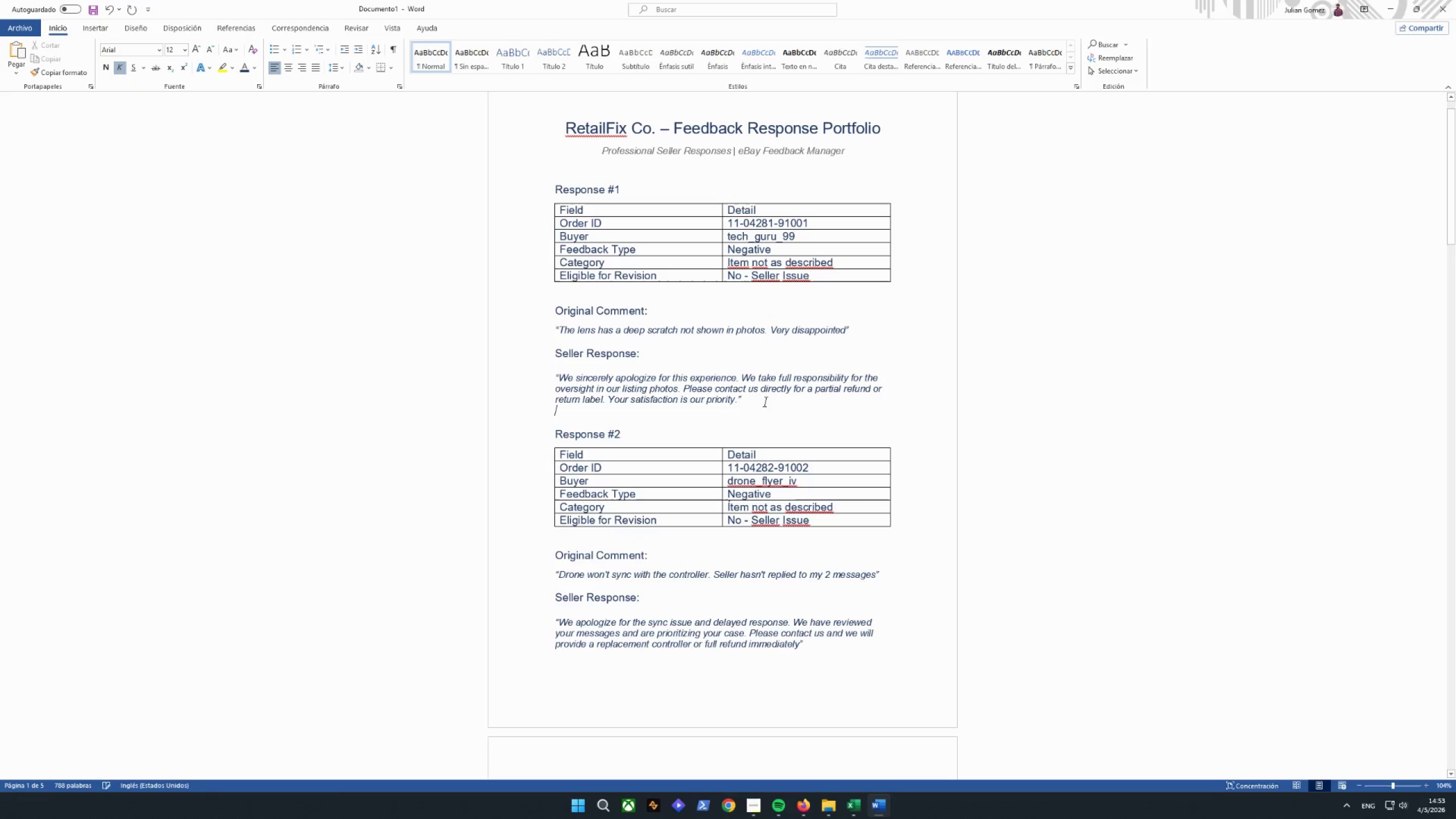 
left_click([762, 402])
 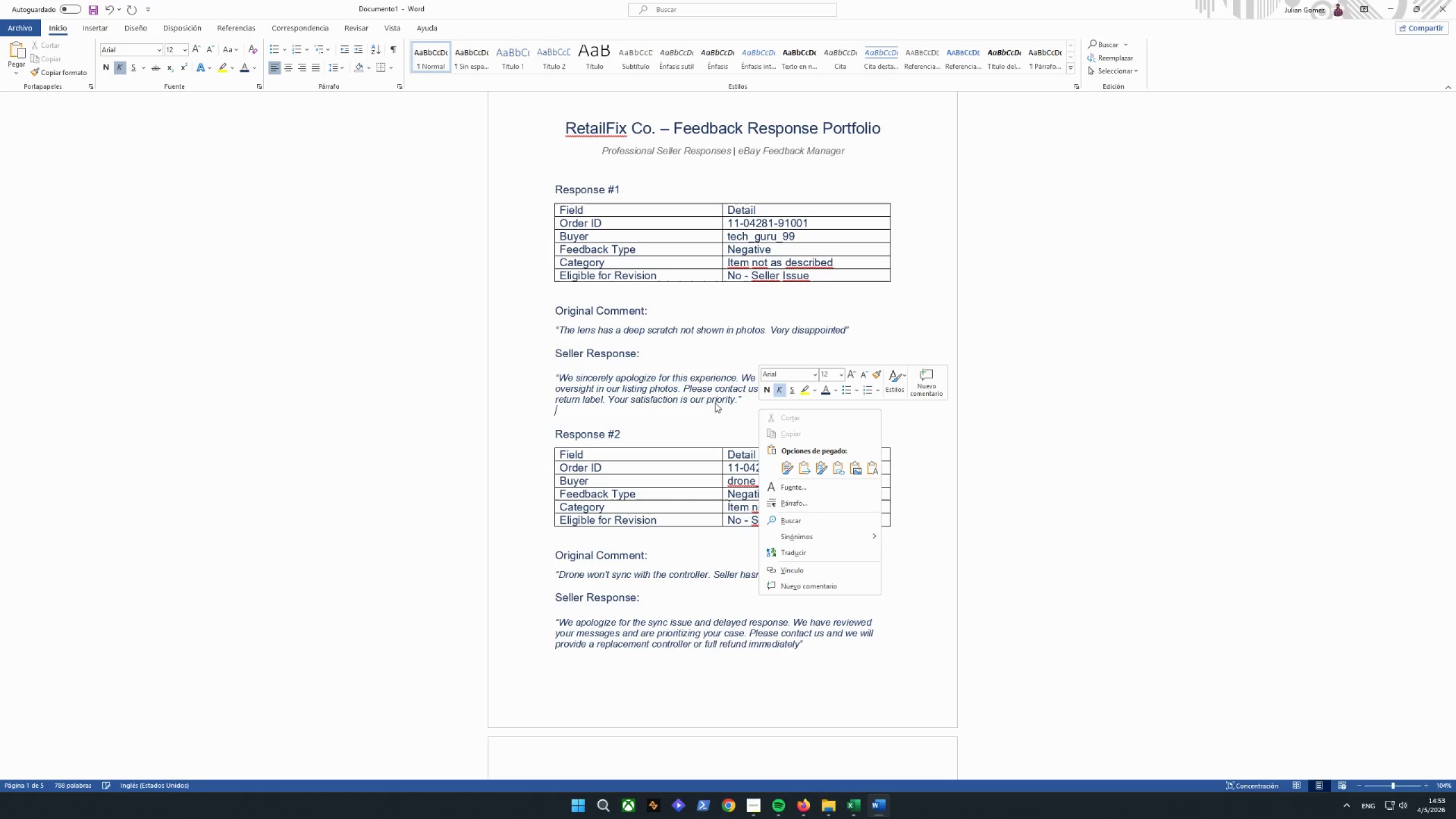 
left_click([702, 366])
 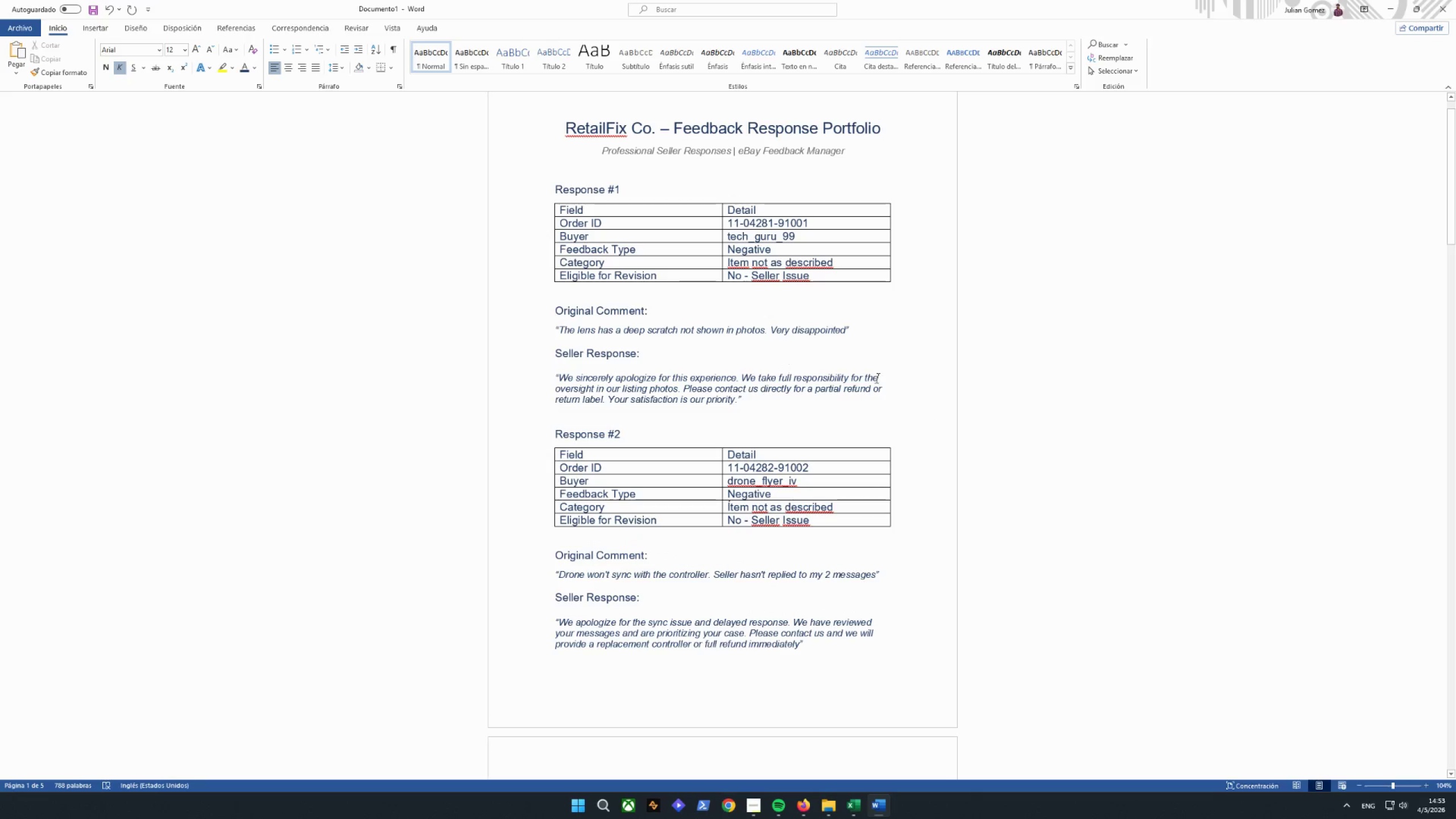 
scroll: coordinate [928, 386], scroll_direction: up, amount: 5.0
 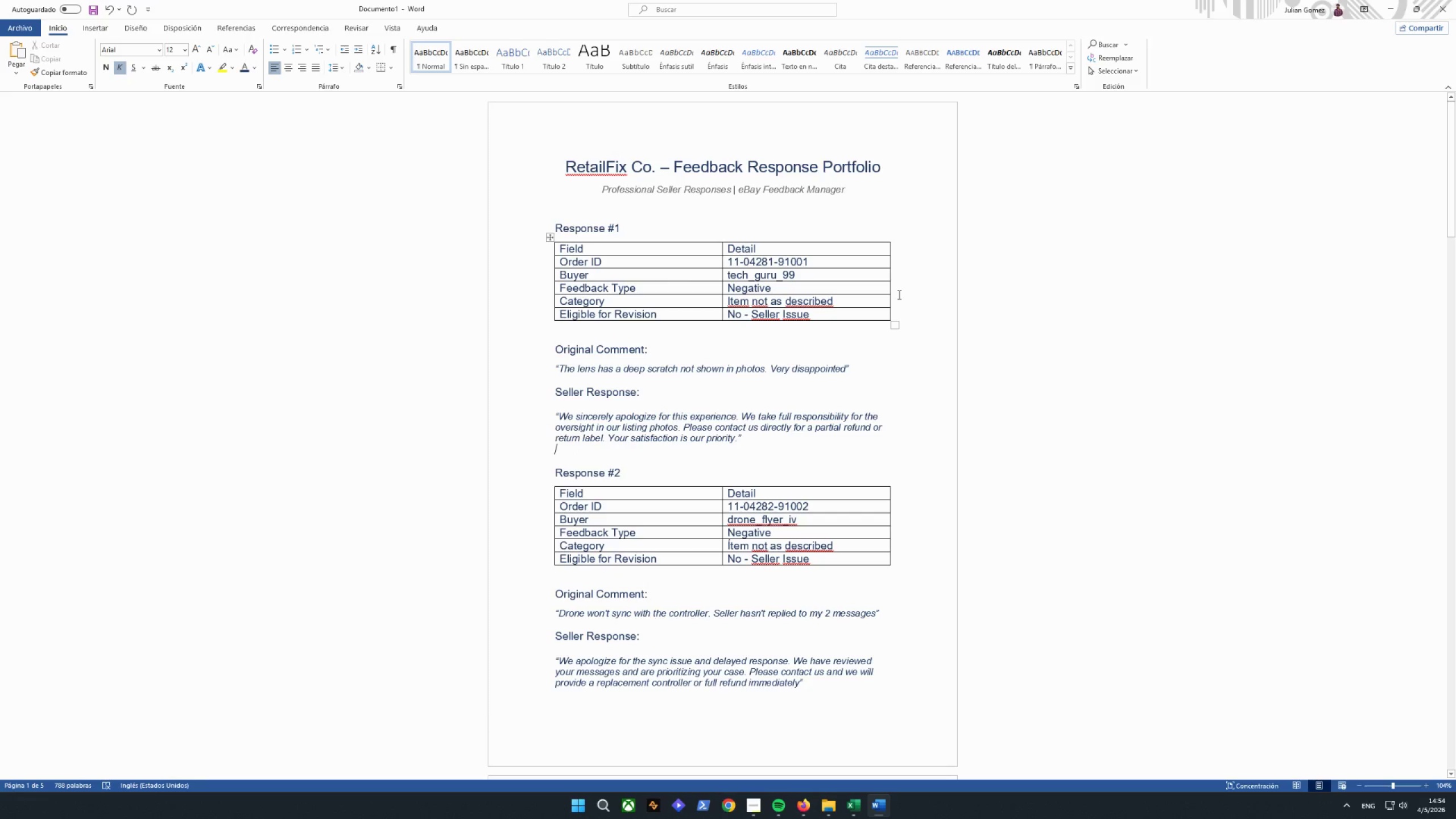 
scroll: coordinate [901, 280], scroll_direction: down, amount: 18.0
 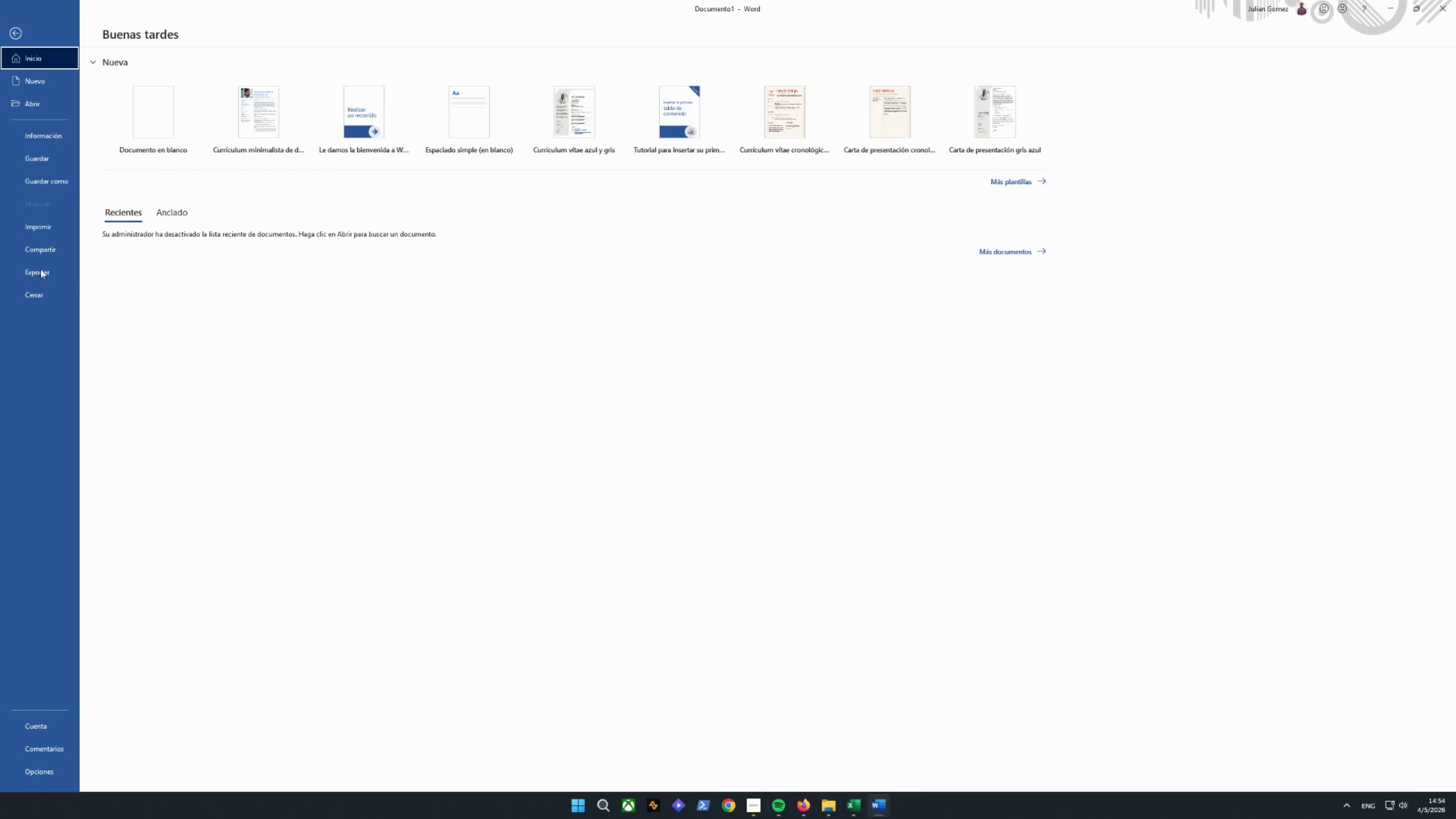 
left_click([320, 159])
 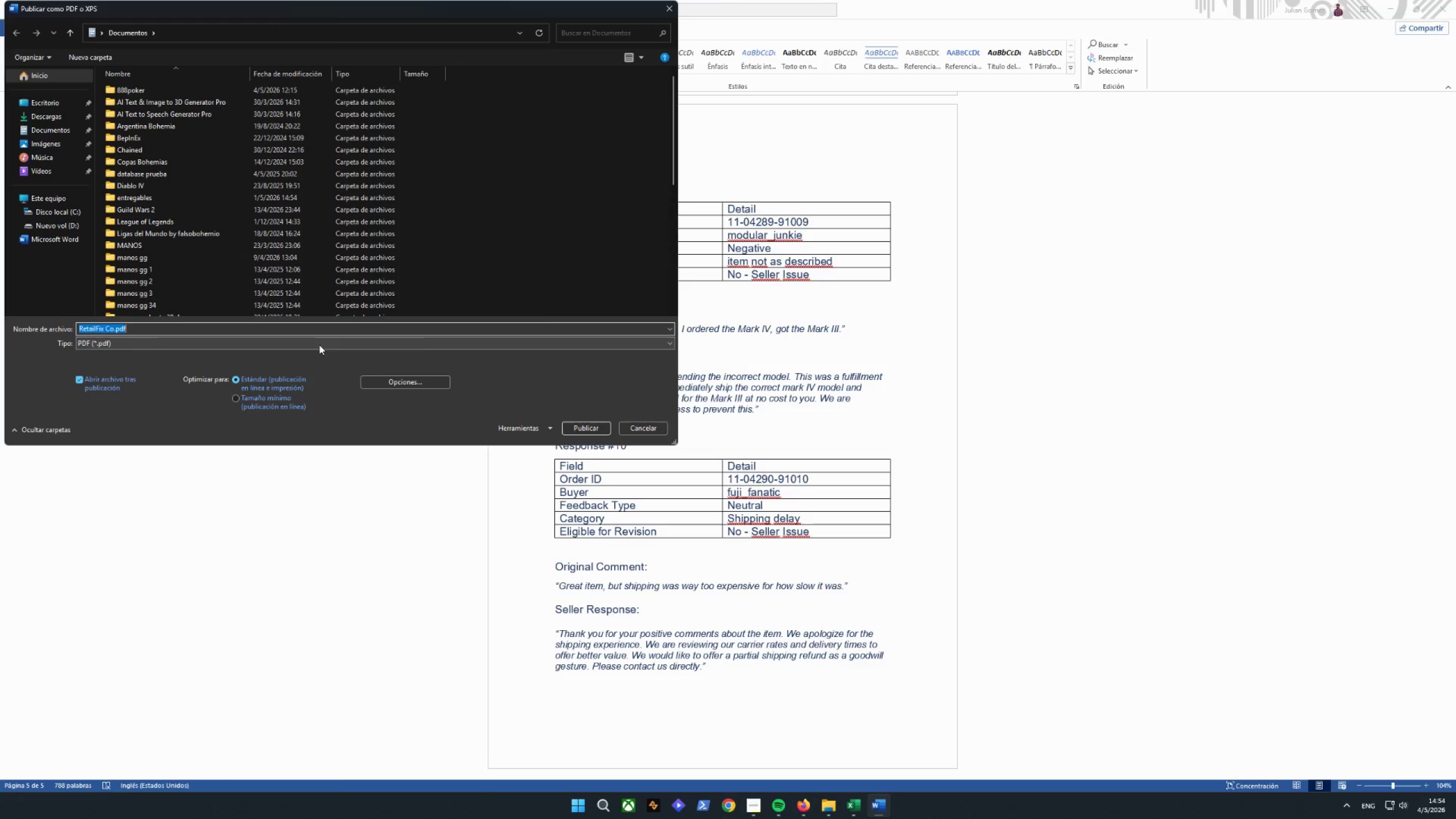 
left_click([111, 327])
 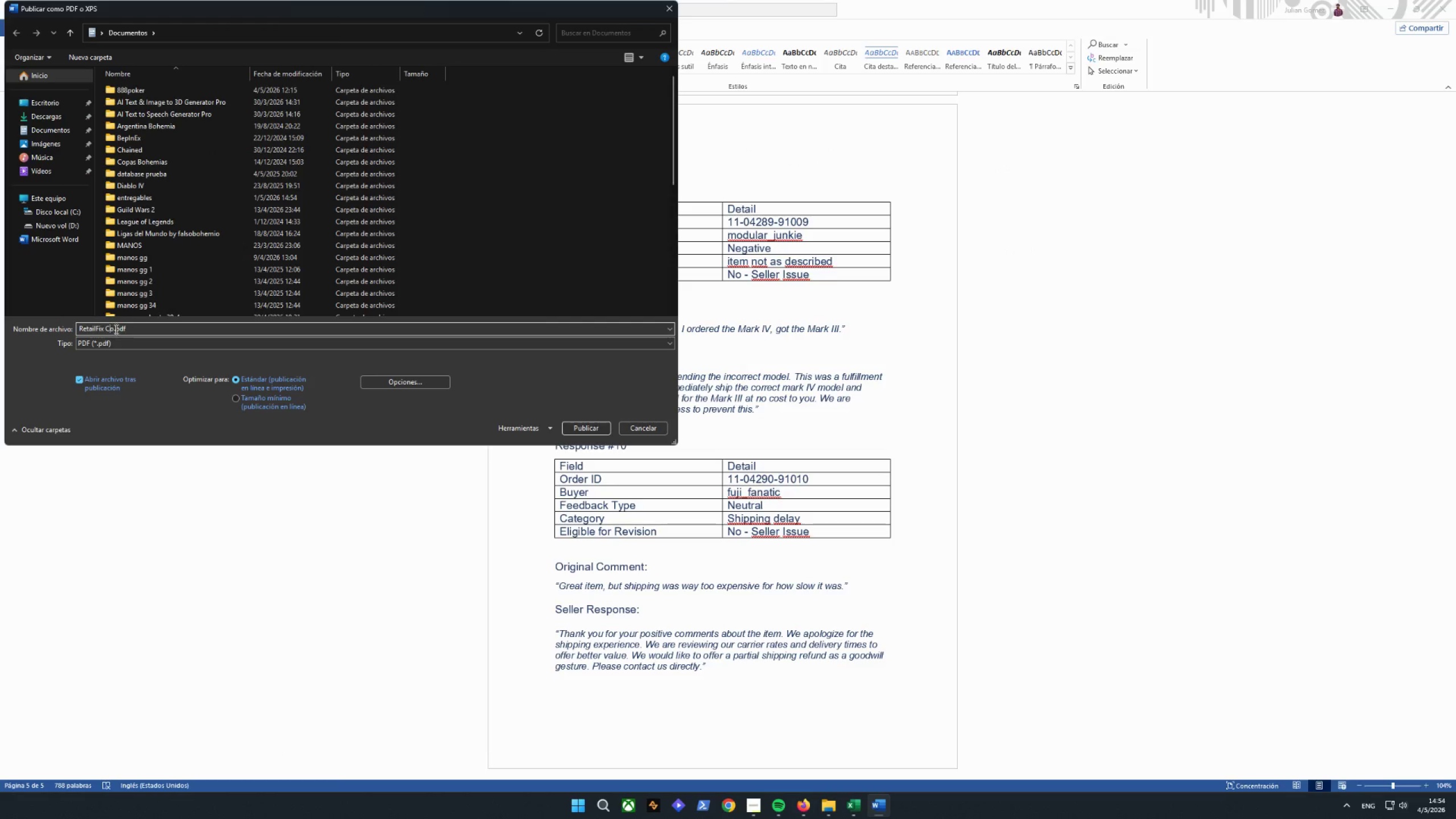 
left_click([114, 328])
 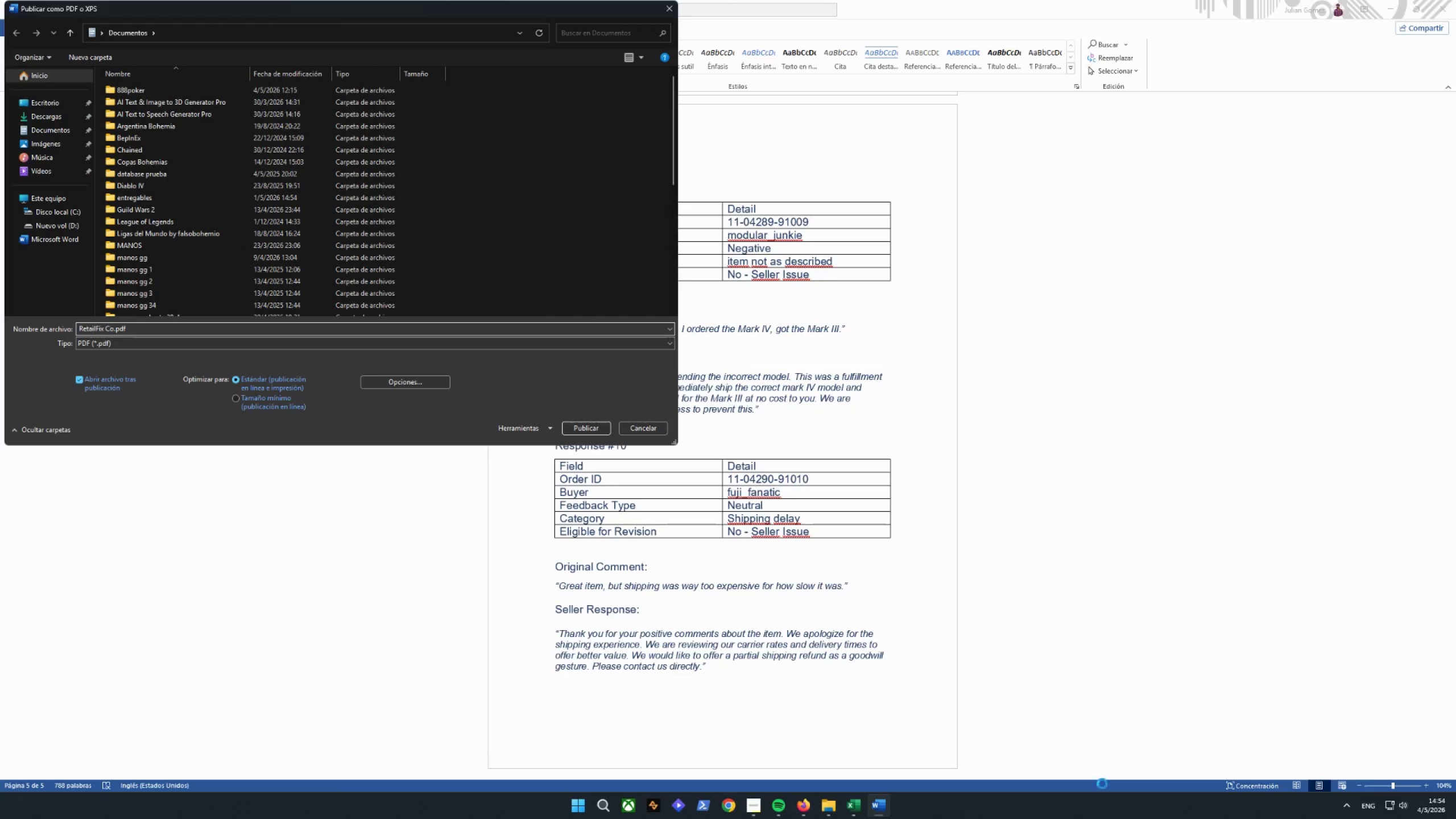 
left_click([1362, 802])
 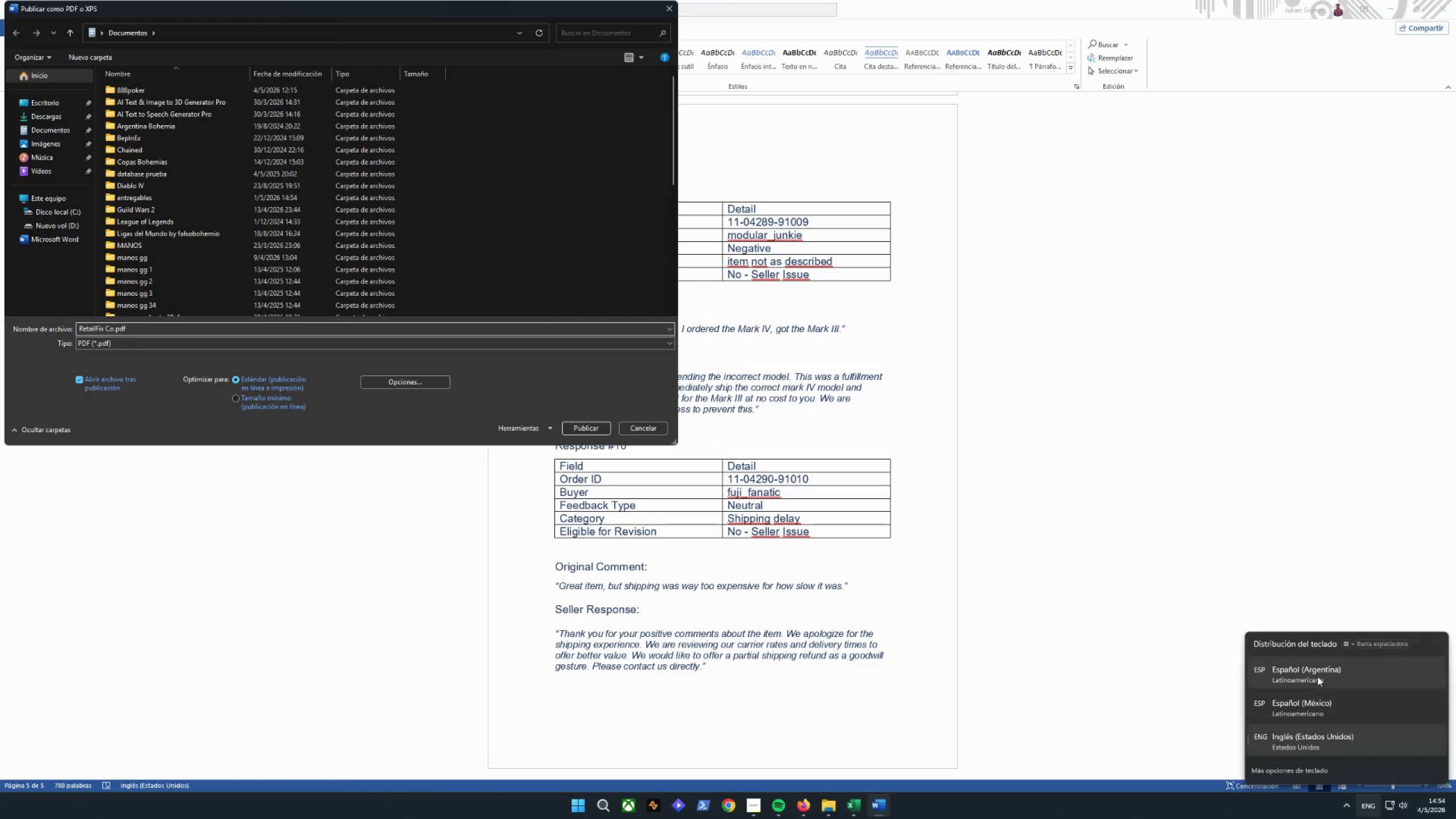 
left_click([1317, 676])
 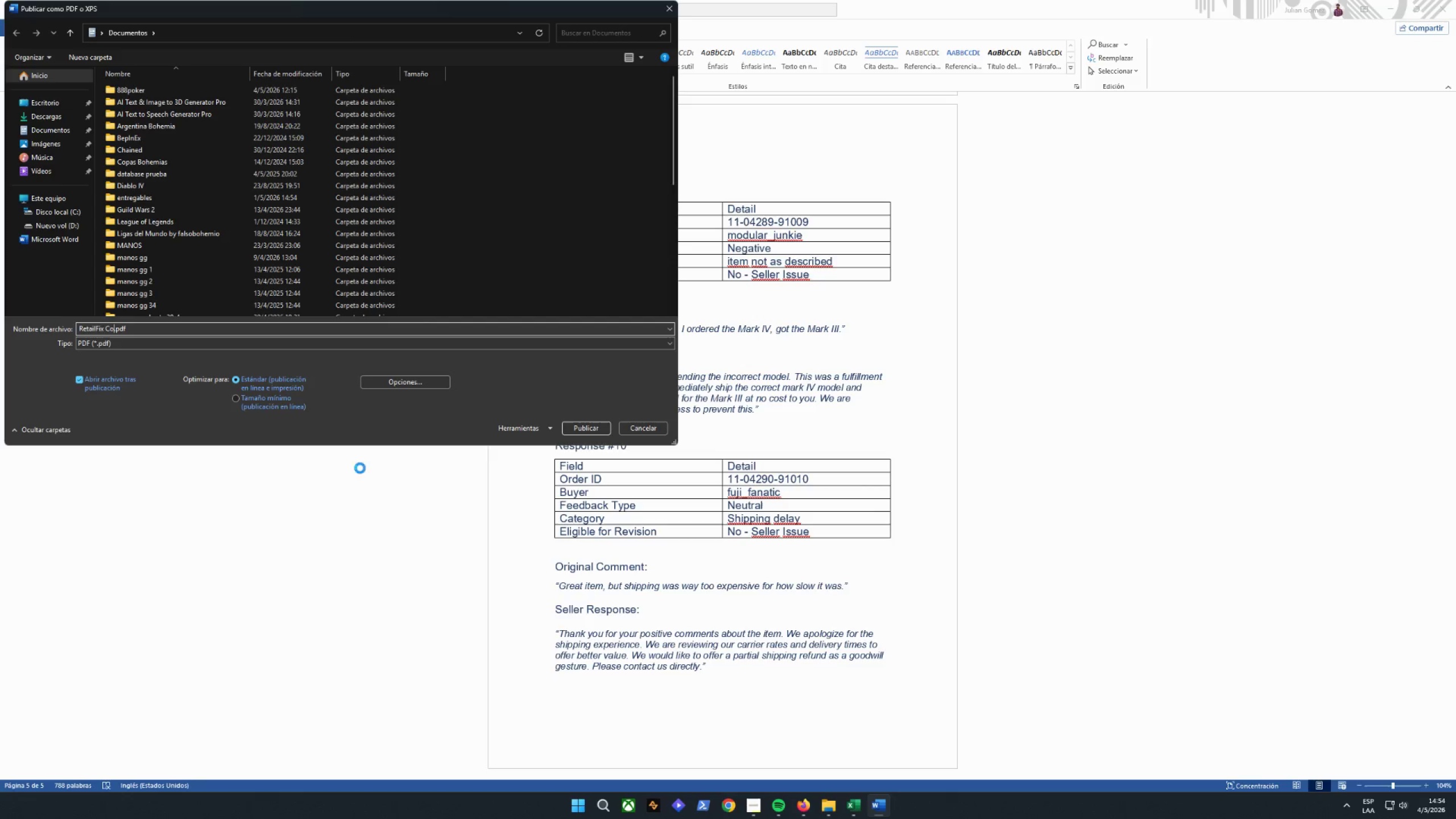 
left_click_drag(start_coordinate=[114, 326], to_coordinate=[30, 329])
 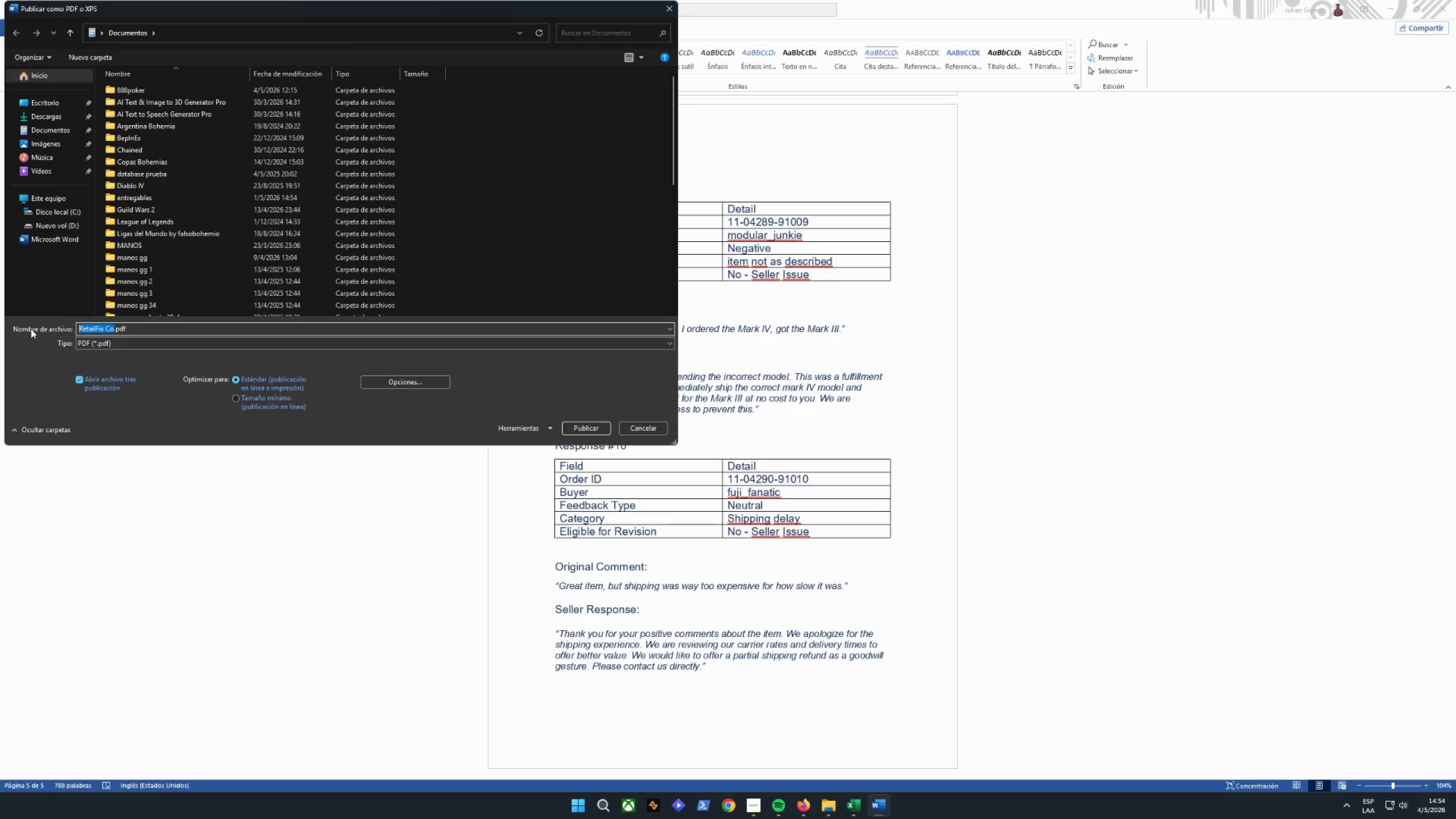 
type(retailfix_feedback_responses)
 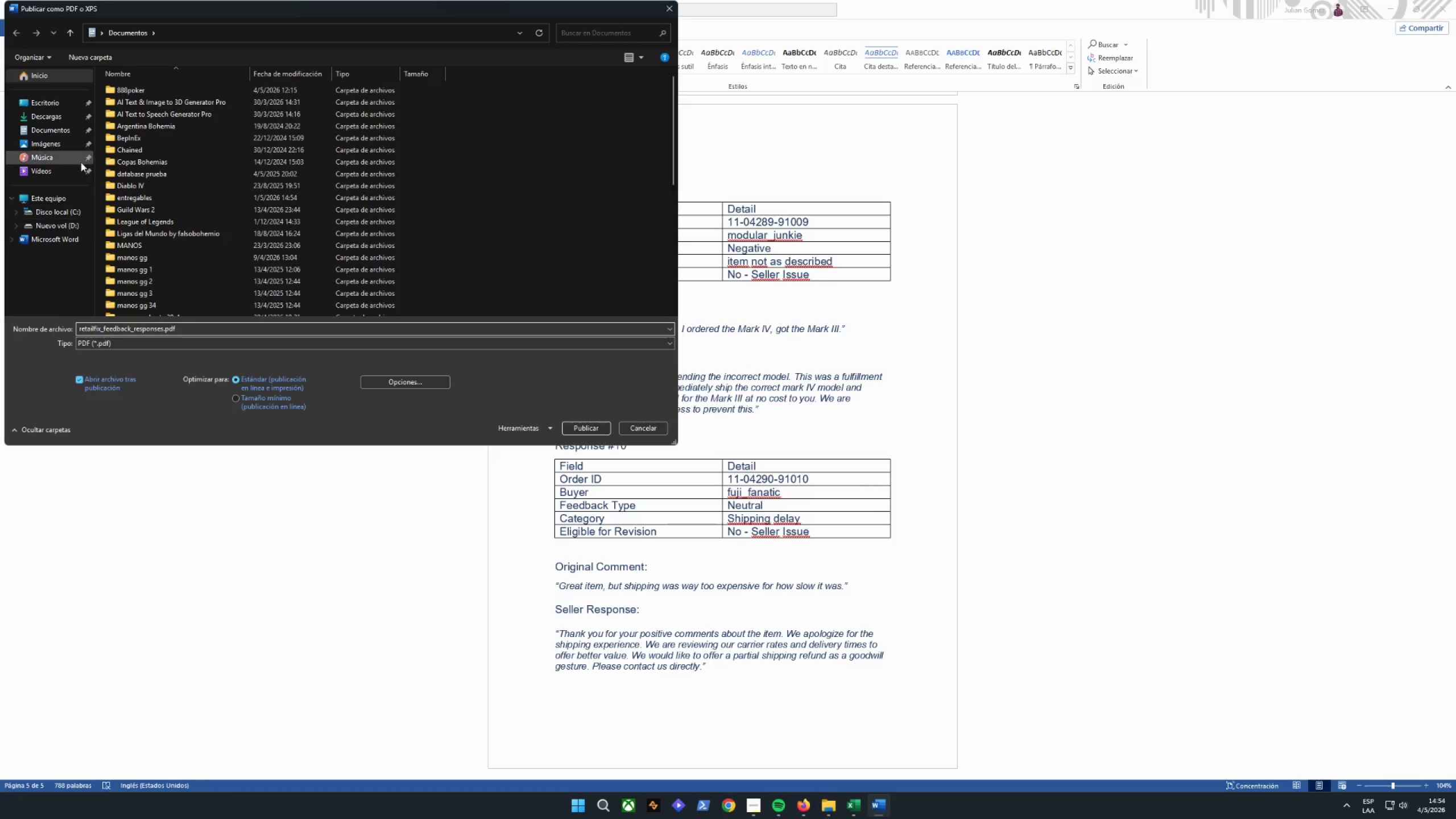 
wait(5.66)
 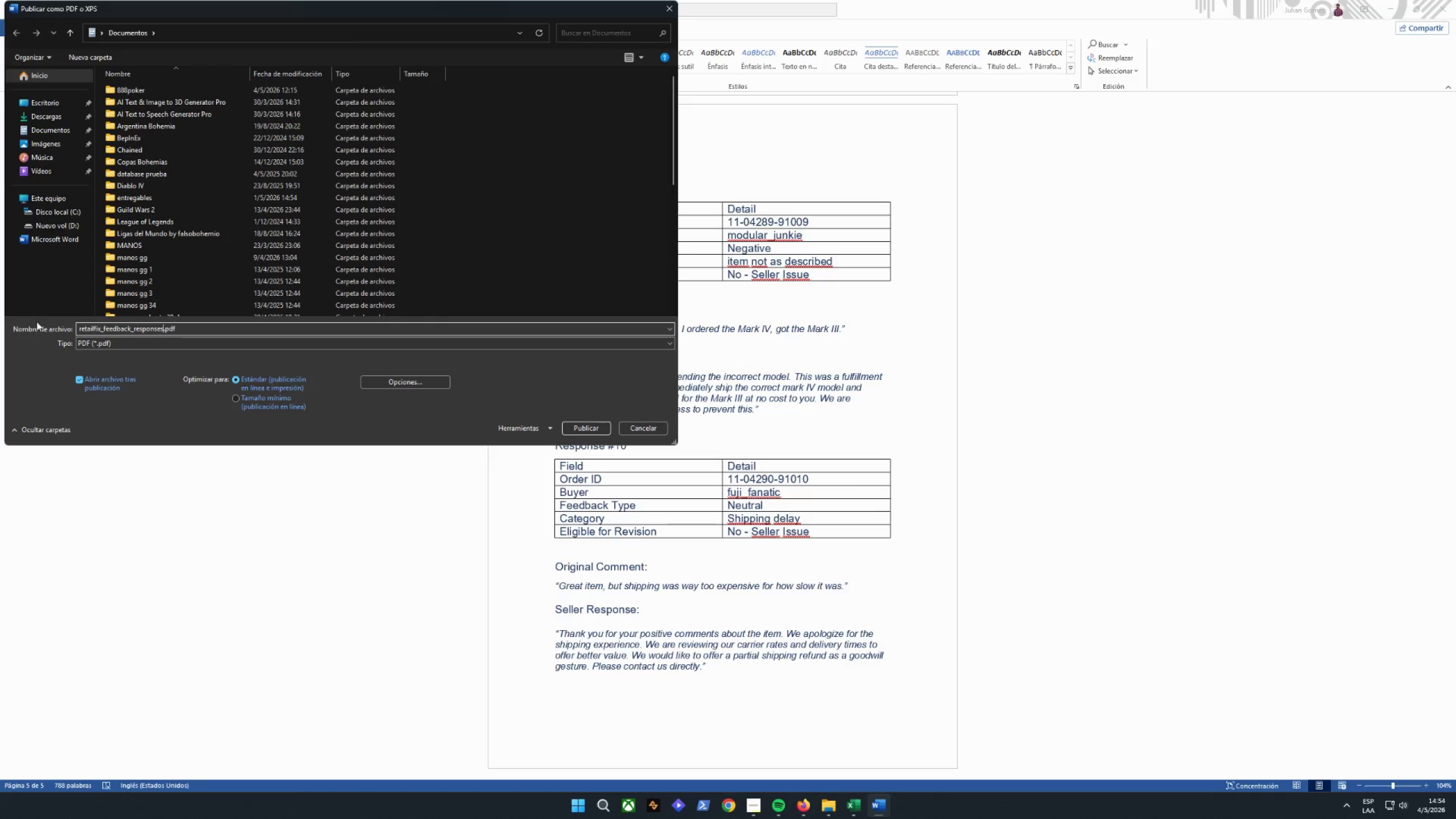 
left_click([76, 148])
 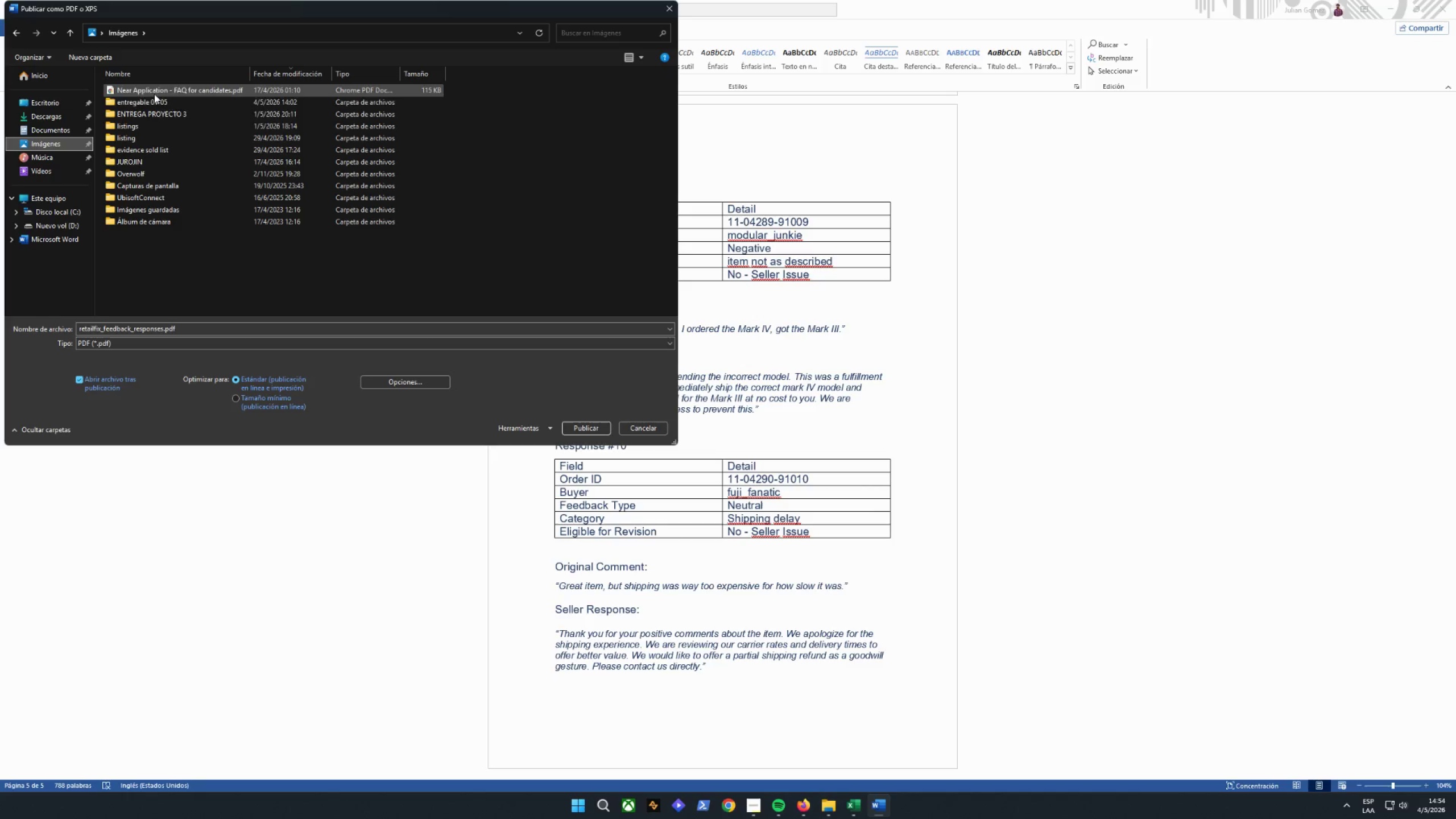 
double_click([156, 102])
 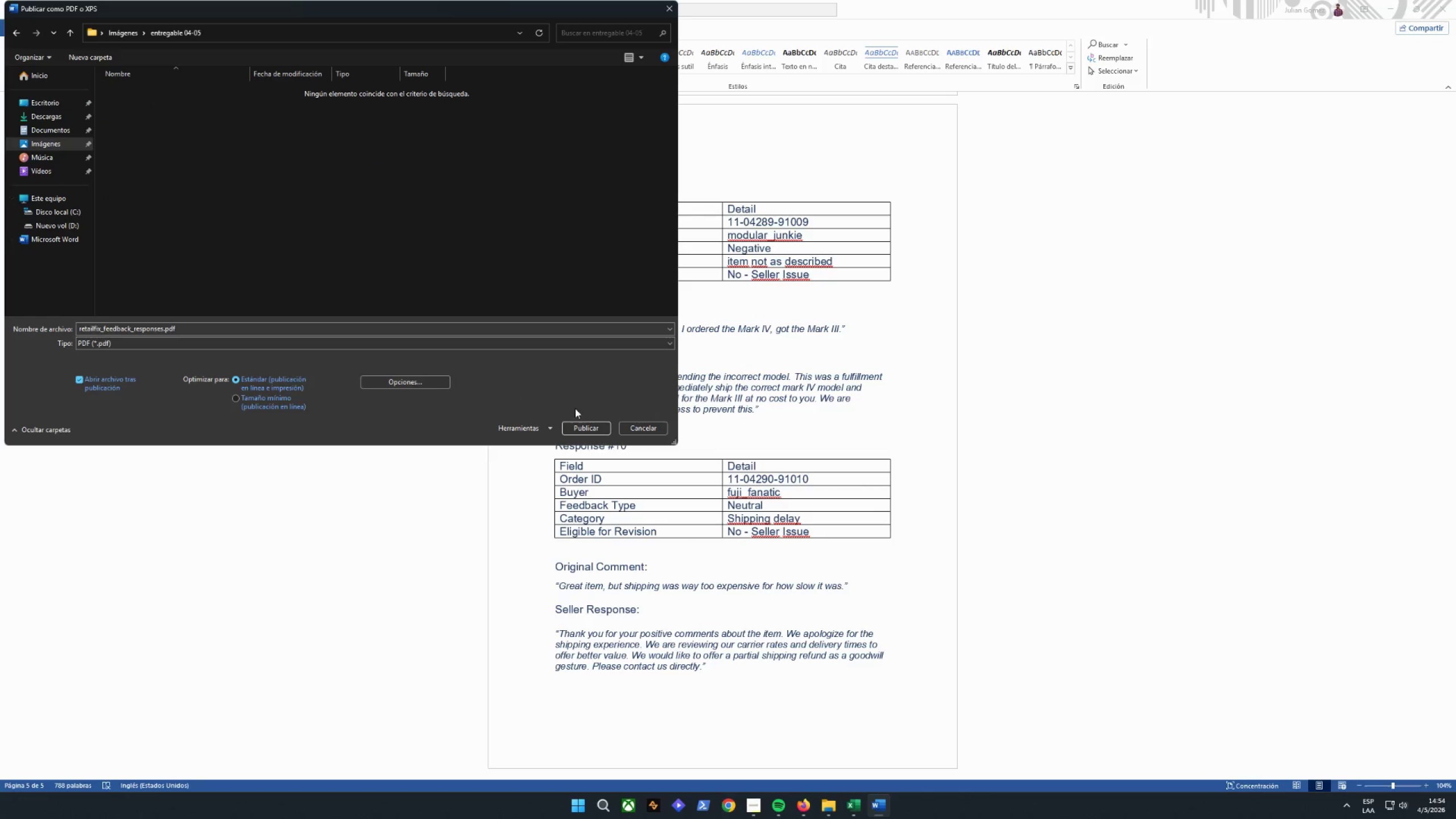 
left_click([590, 427])
 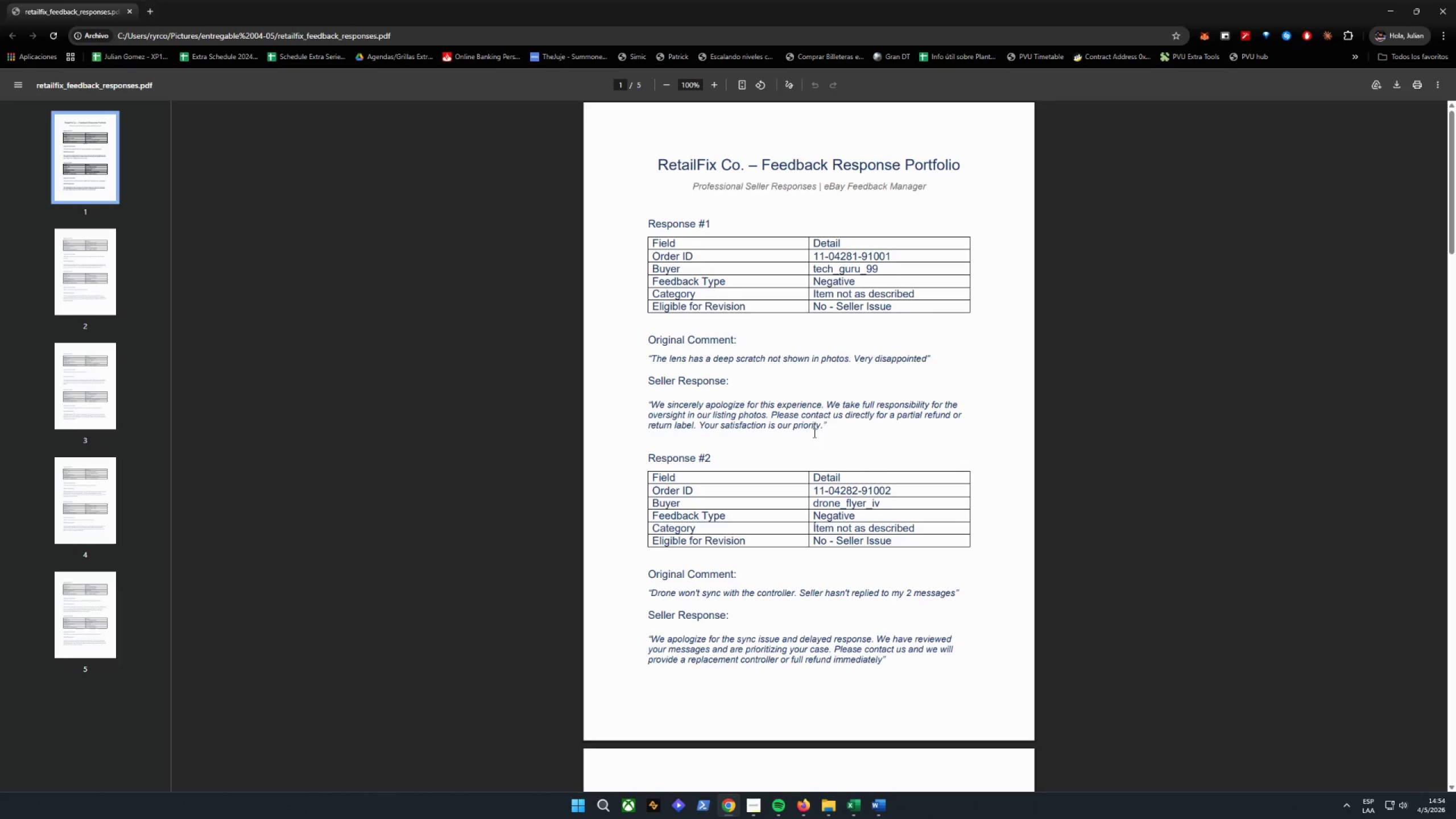 
wait(5.22)
 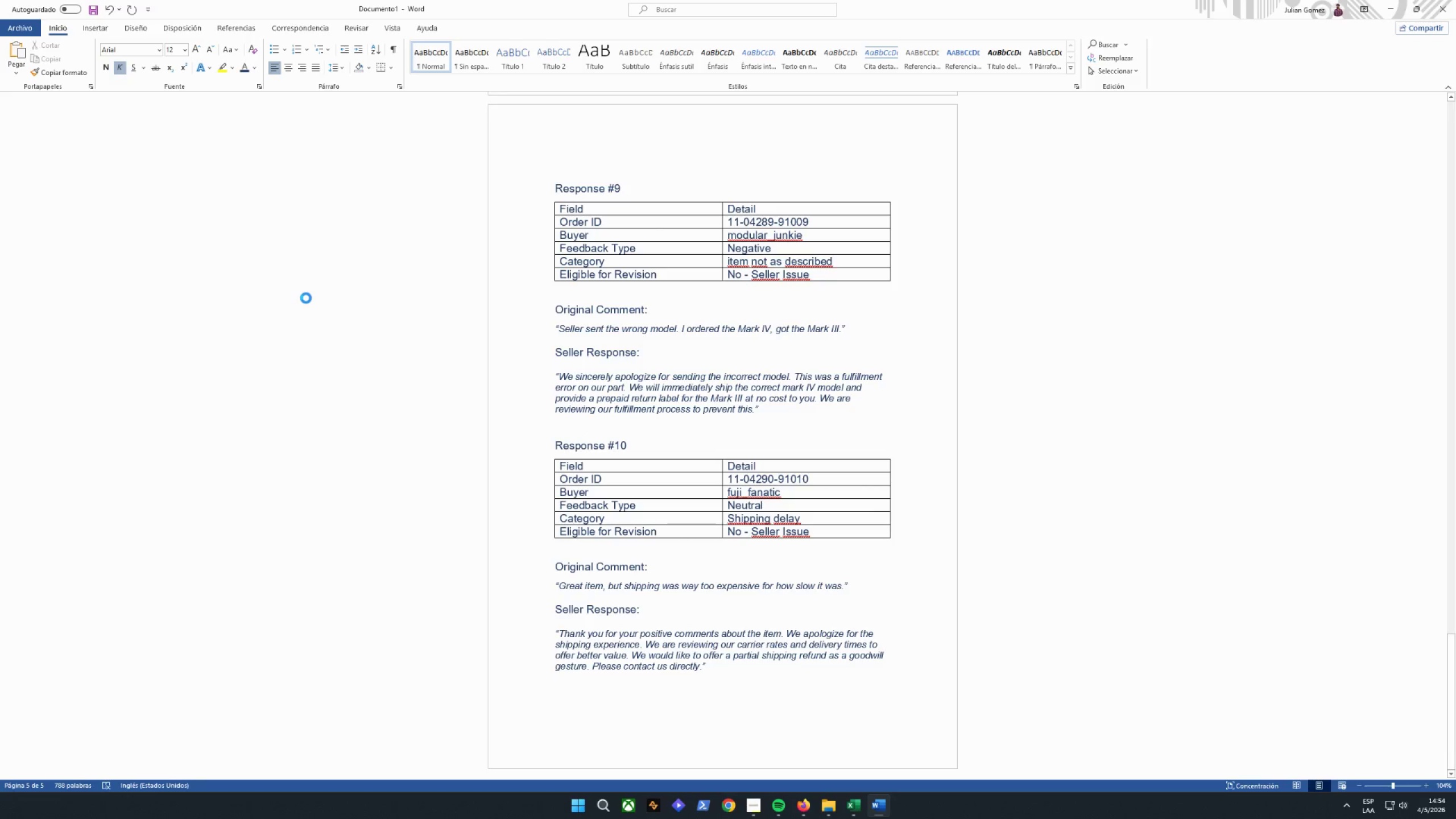 
scroll: coordinate [943, 409], scroll_direction: down, amount: 54.0
 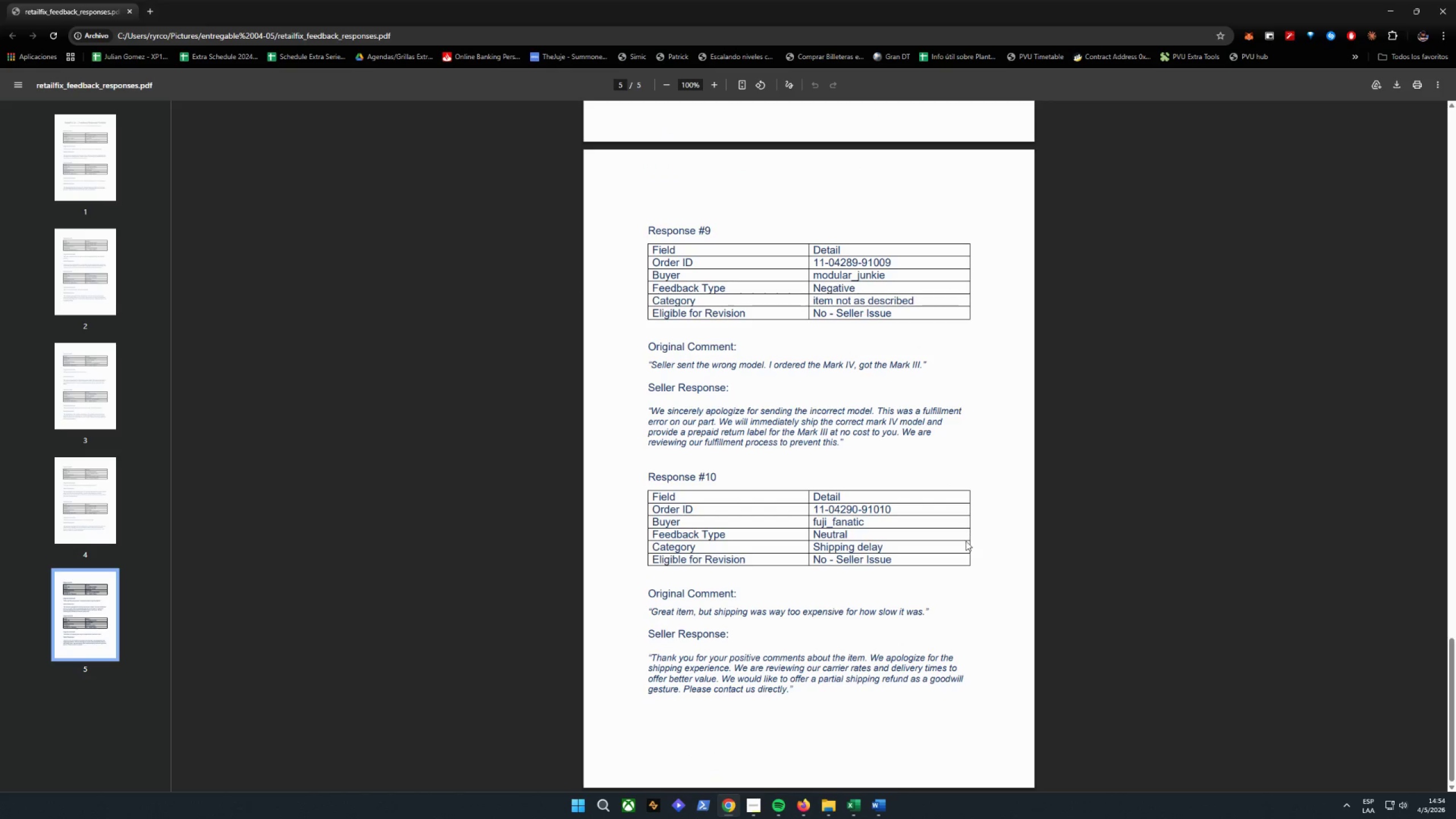 
scroll: coordinate [943, 391], scroll_direction: none, amount: 0.0
 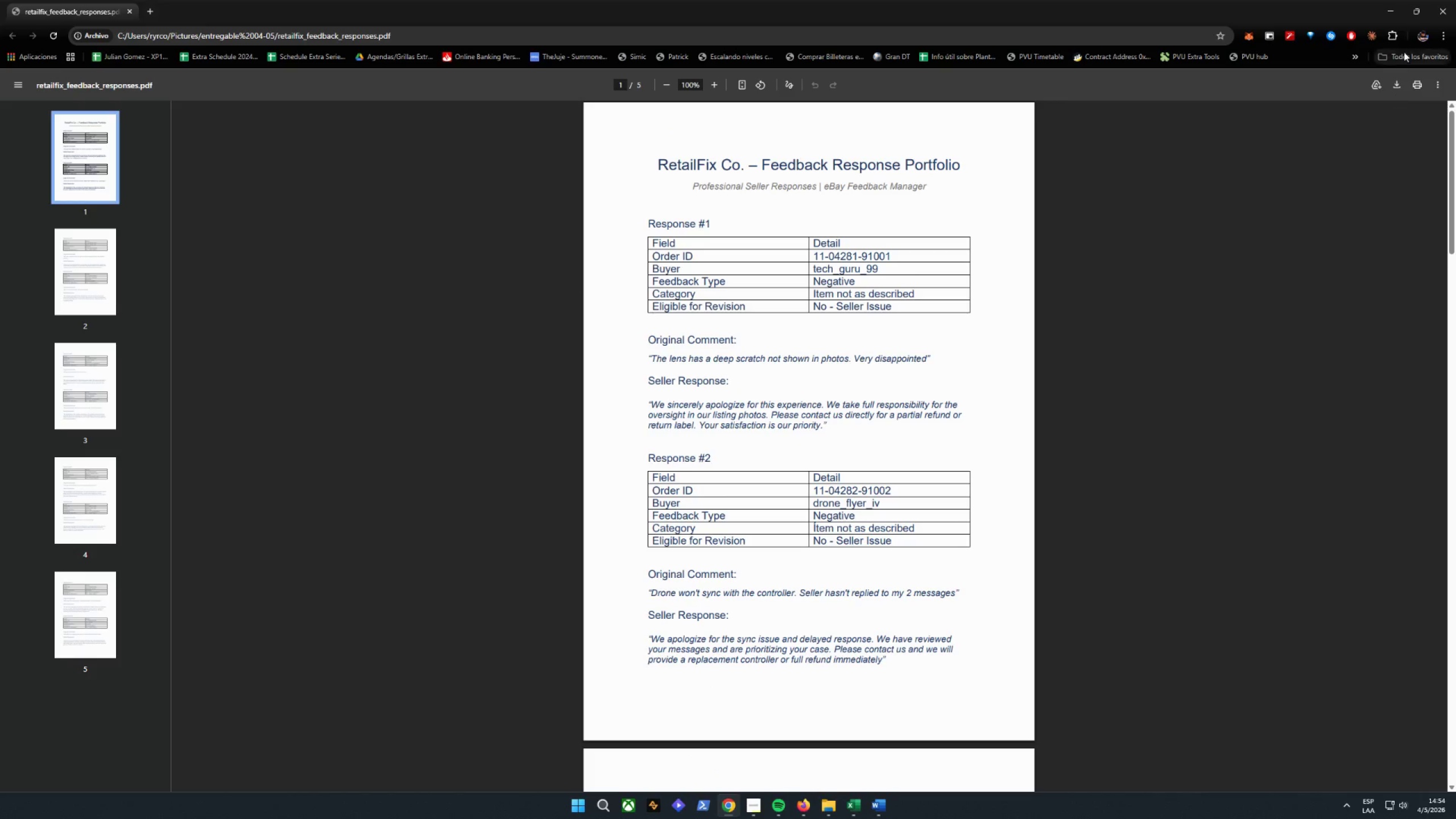 
left_click_drag(start_coordinate=[1435, 0], to_coordinate=[1432, 0])
 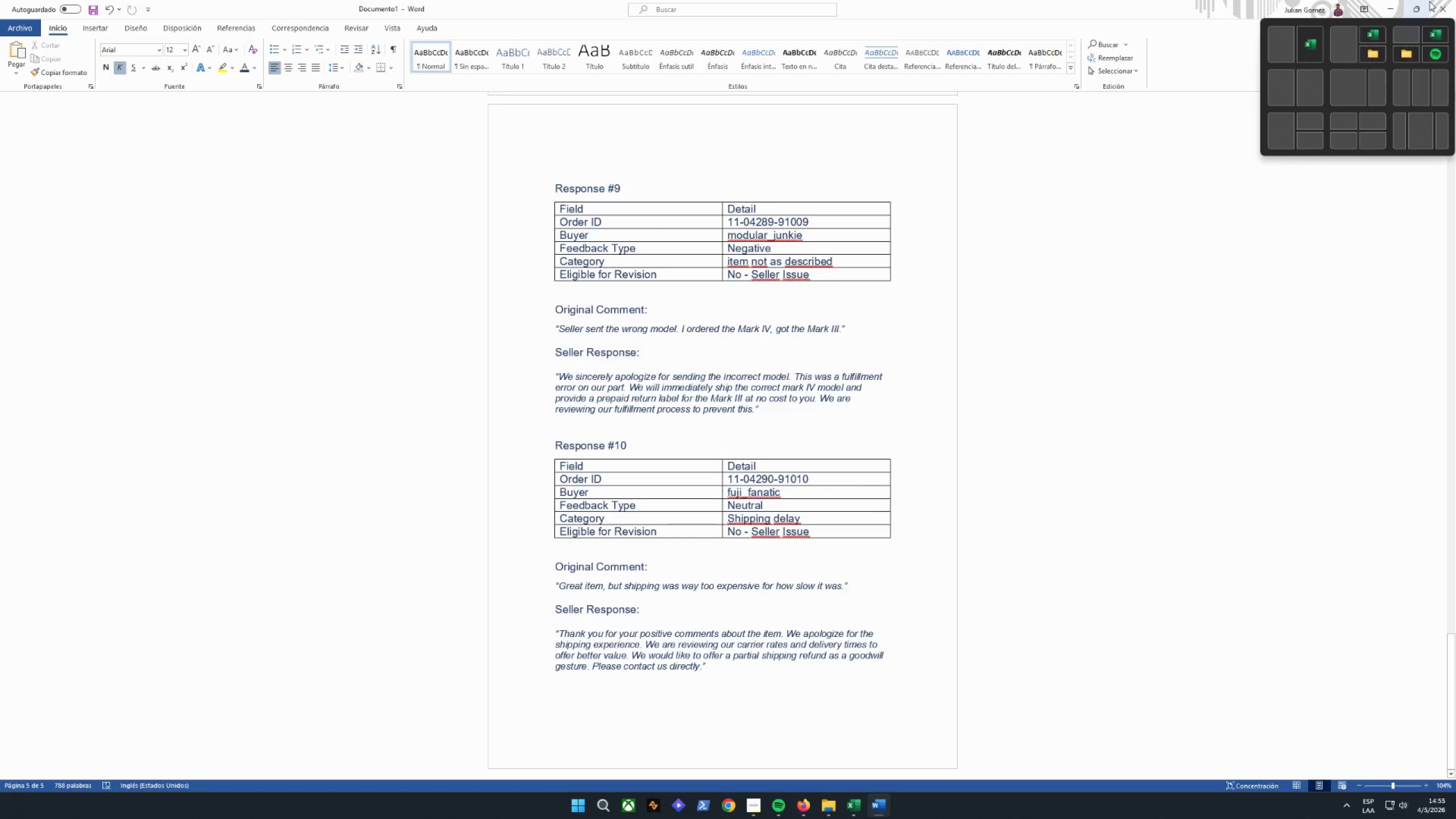 
wait(6.12)
 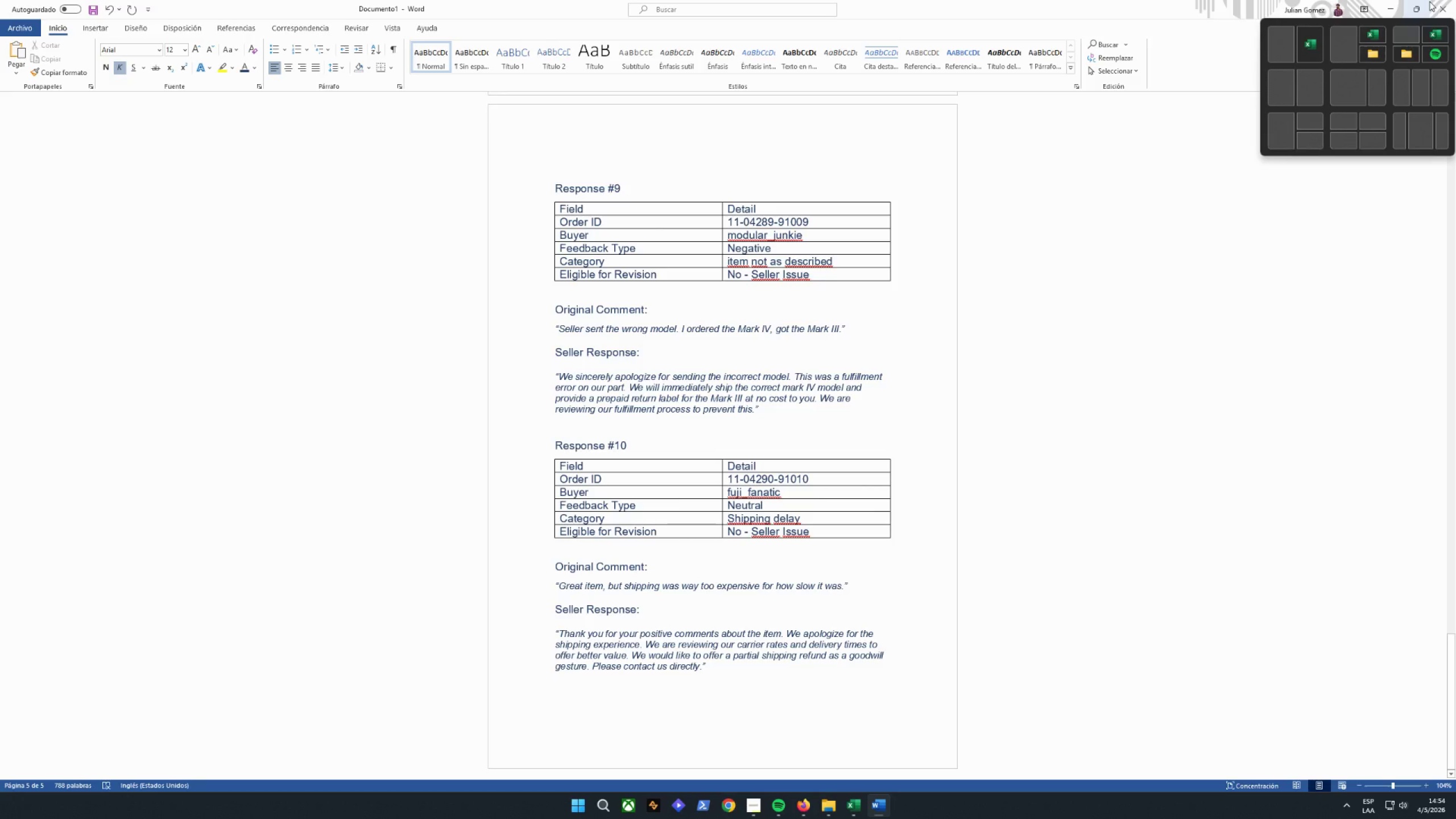 
left_click_drag(start_coordinate=[1114, 193], to_coordinate=[1118, 190])
 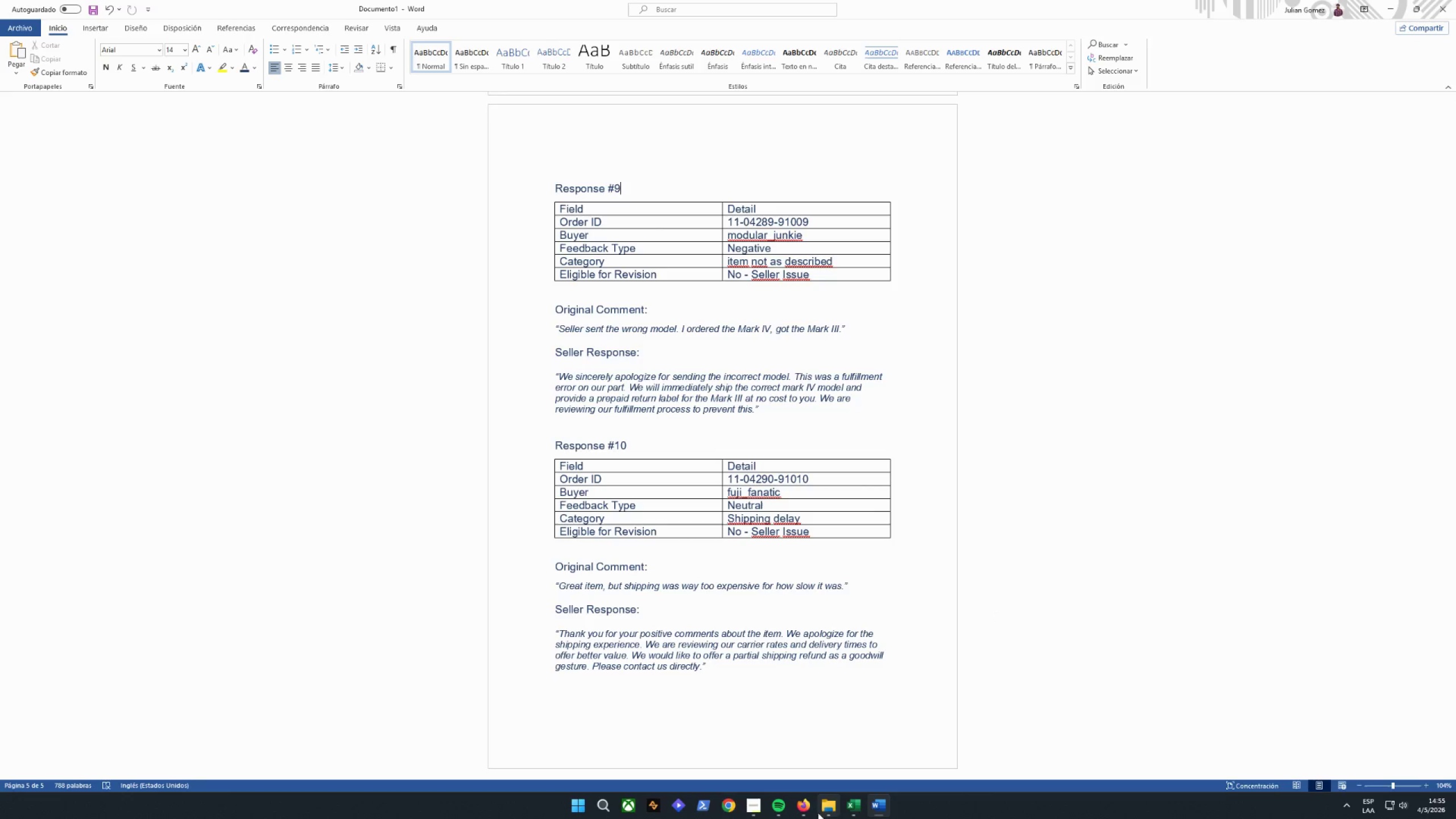 
left_click([848, 801])
 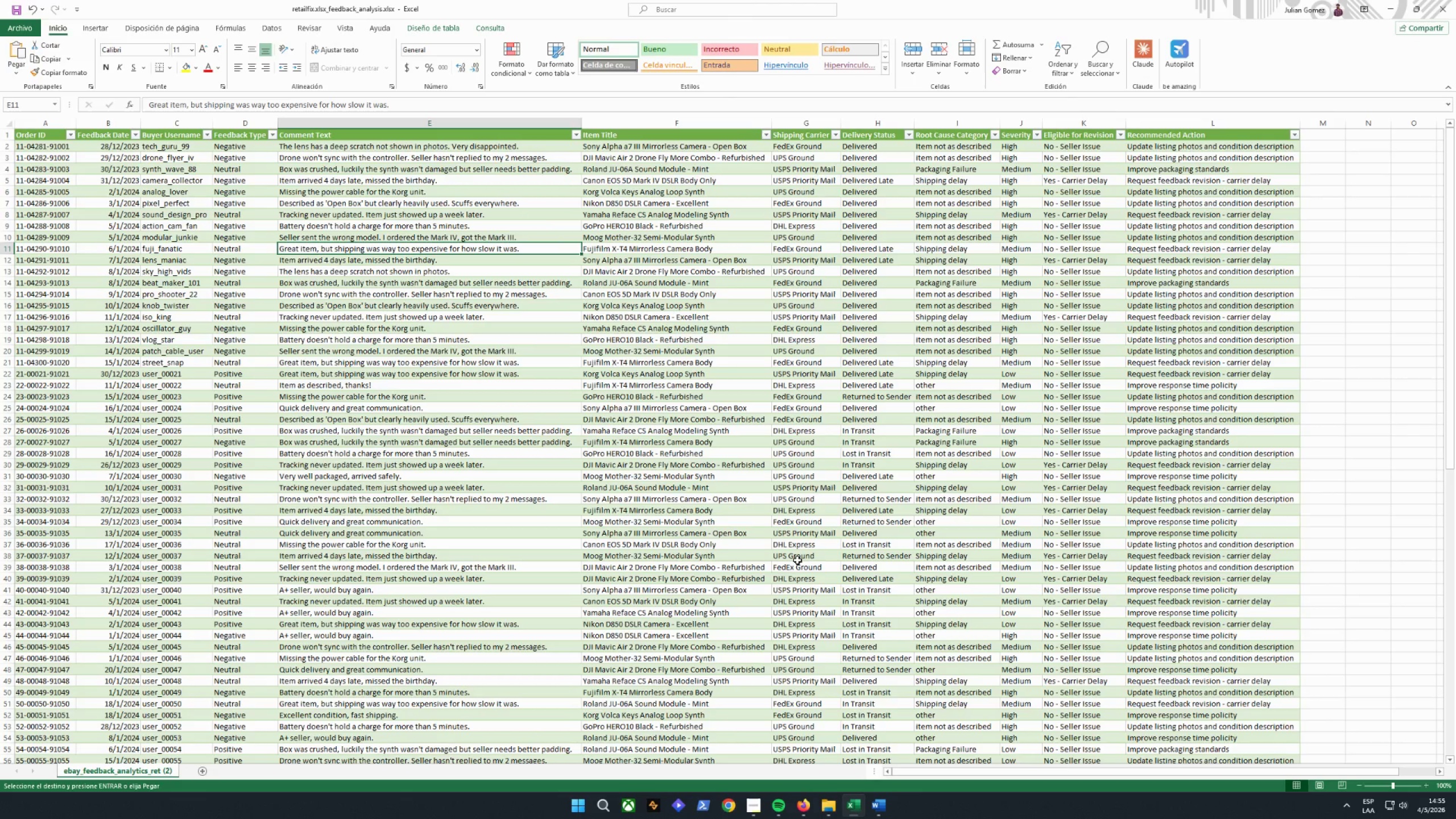 
wait(15.42)
 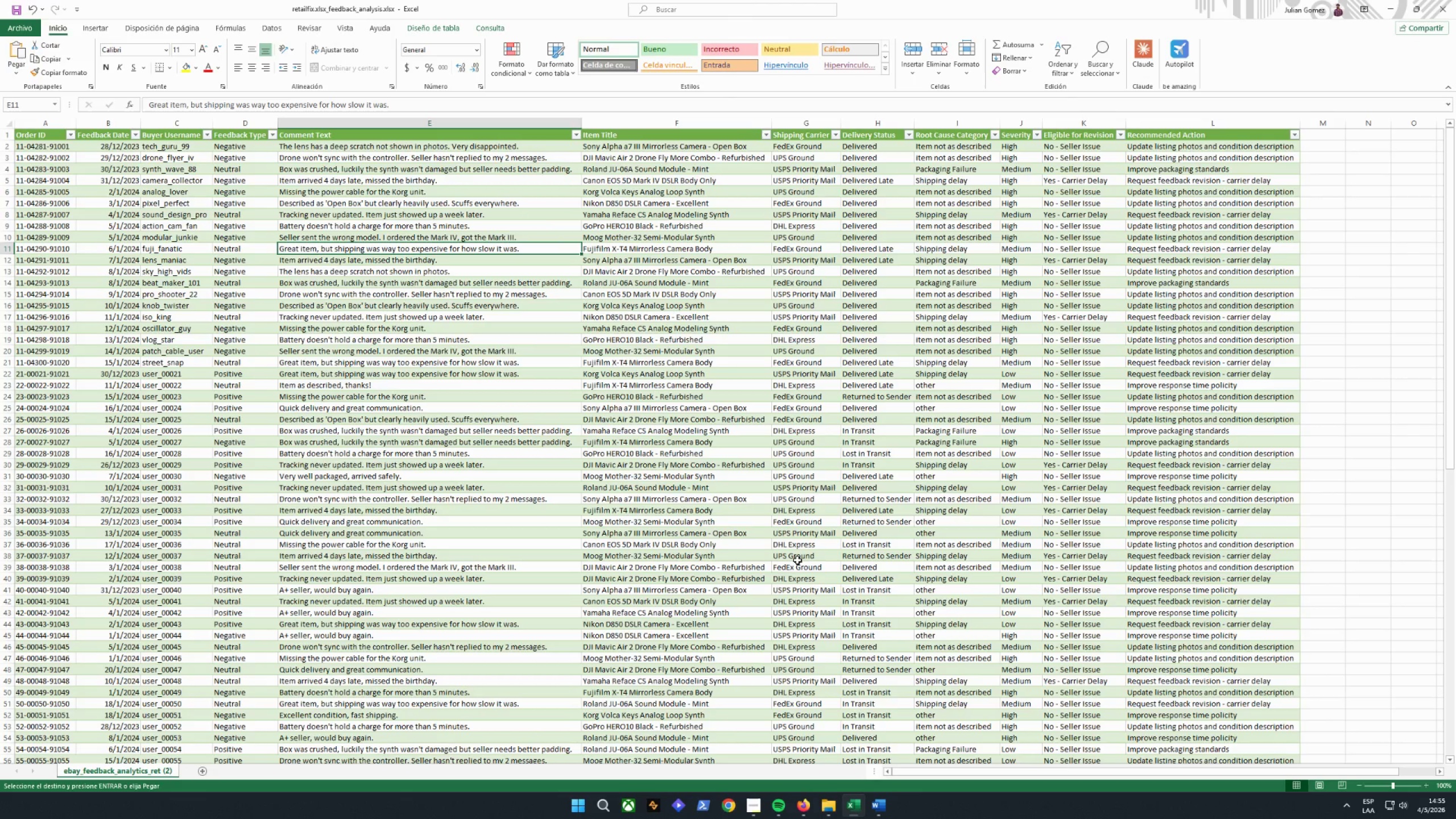 
left_click([890, 806])
 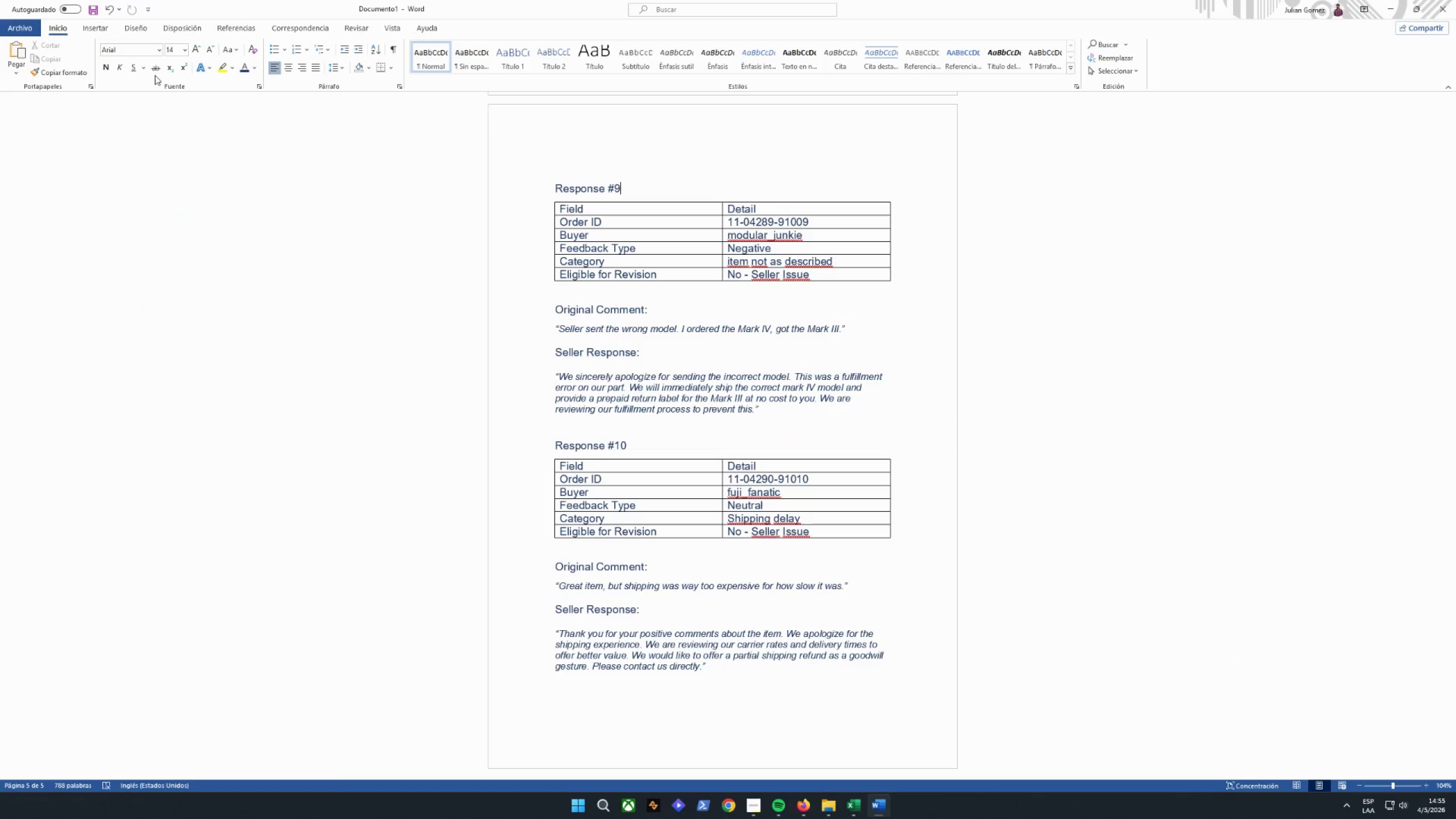 
left_click([10, 26])
 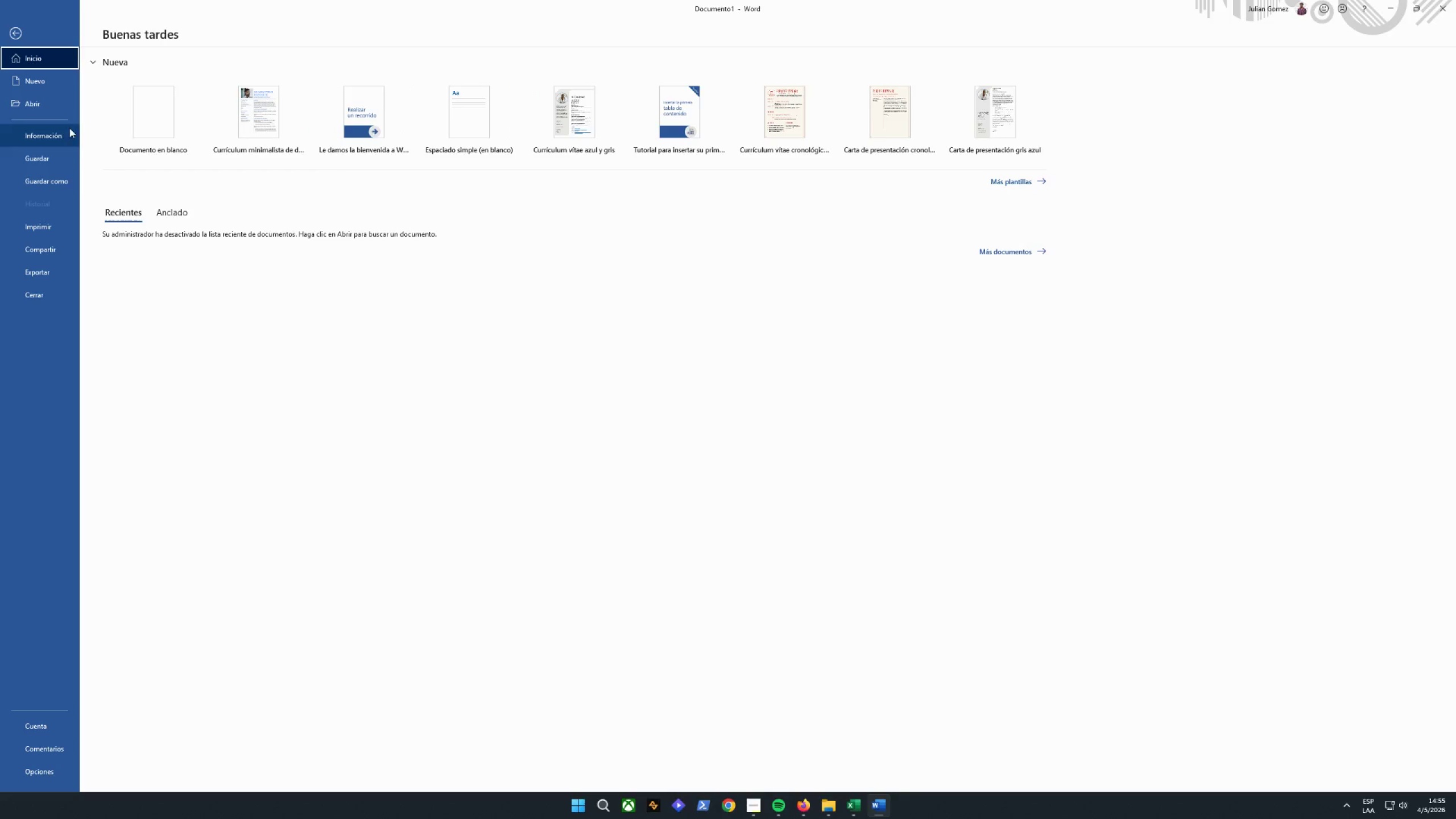 
left_click([131, 131])
 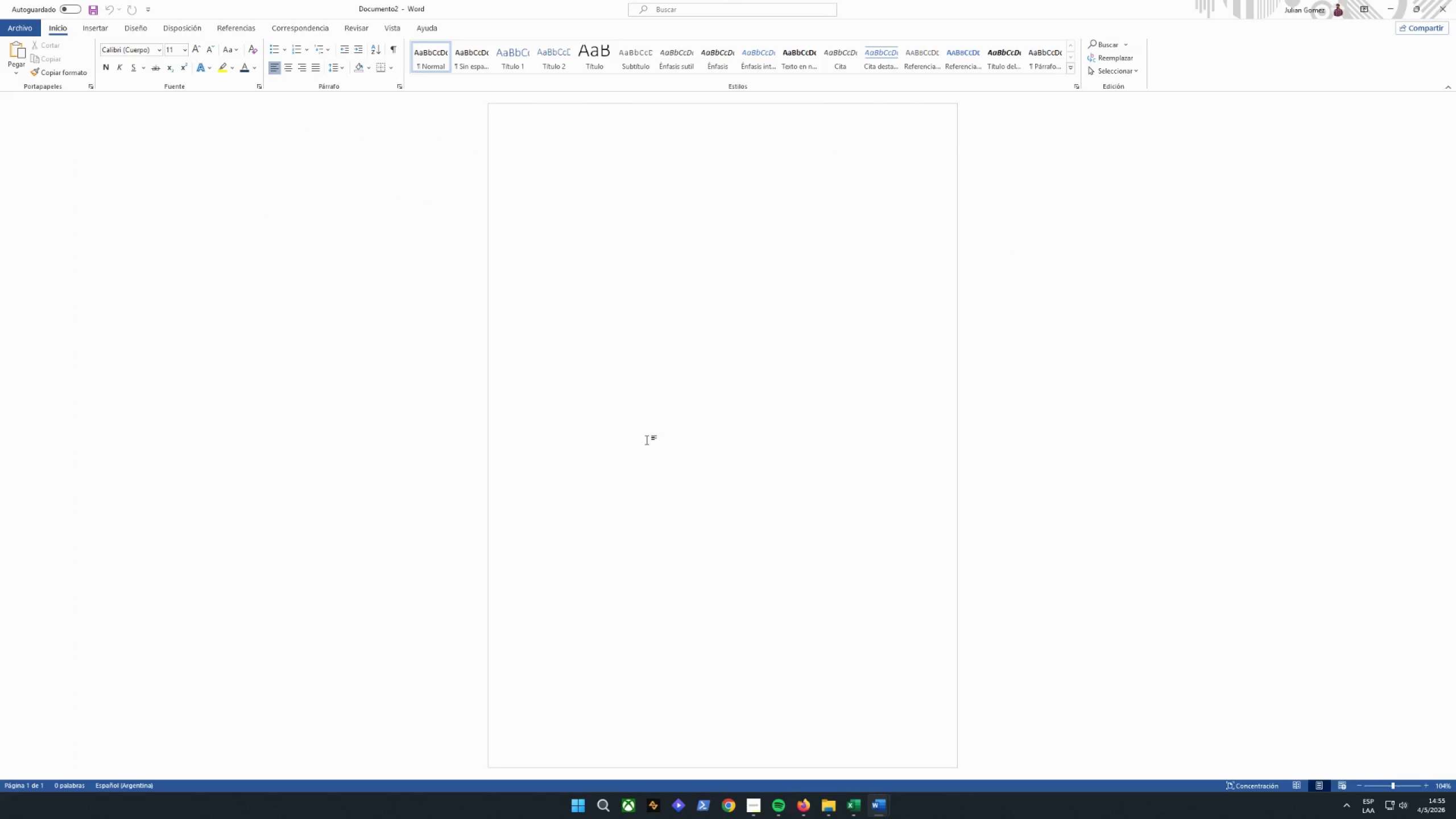 
wait(11.36)
 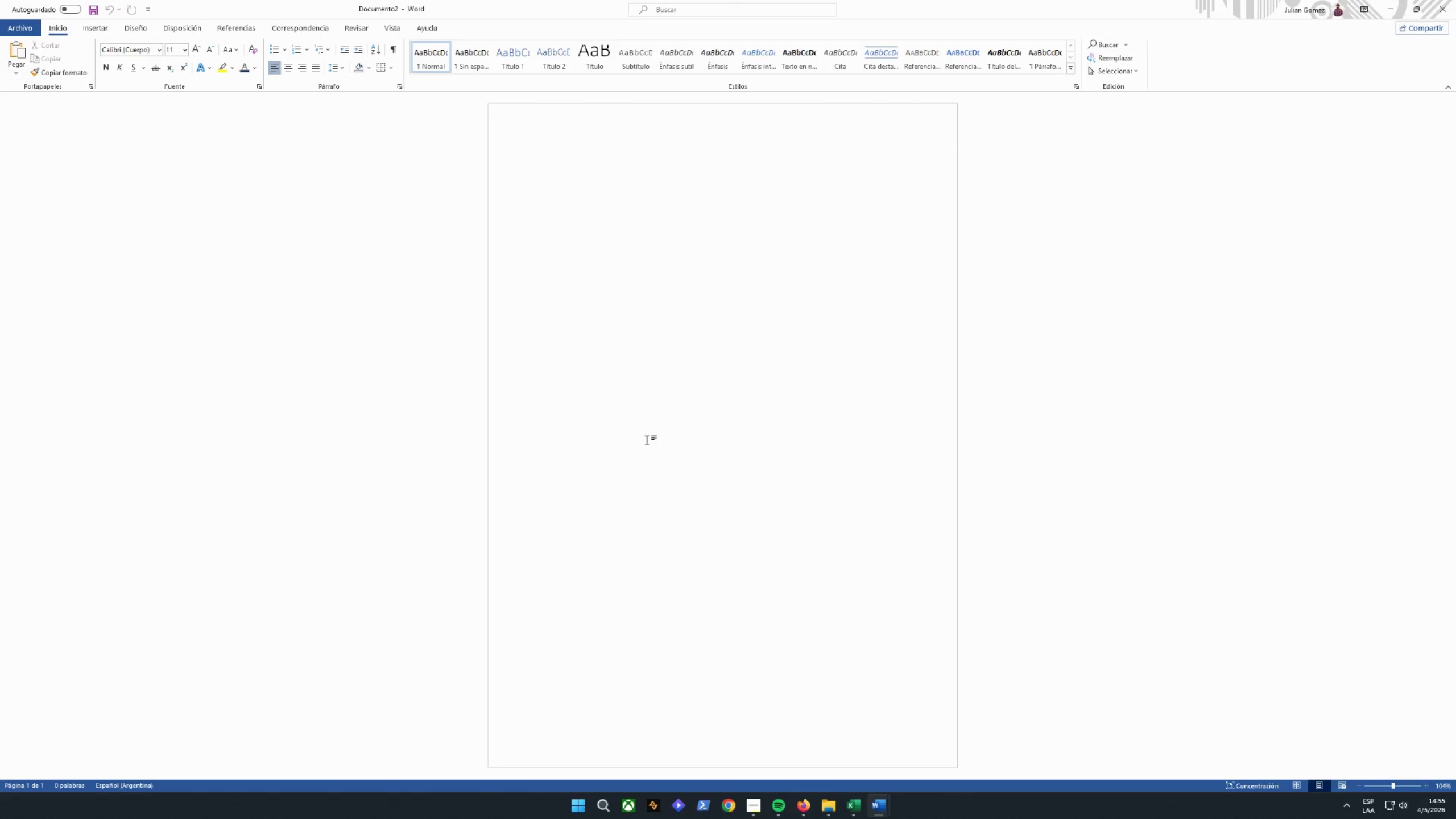 
type(Retail)
 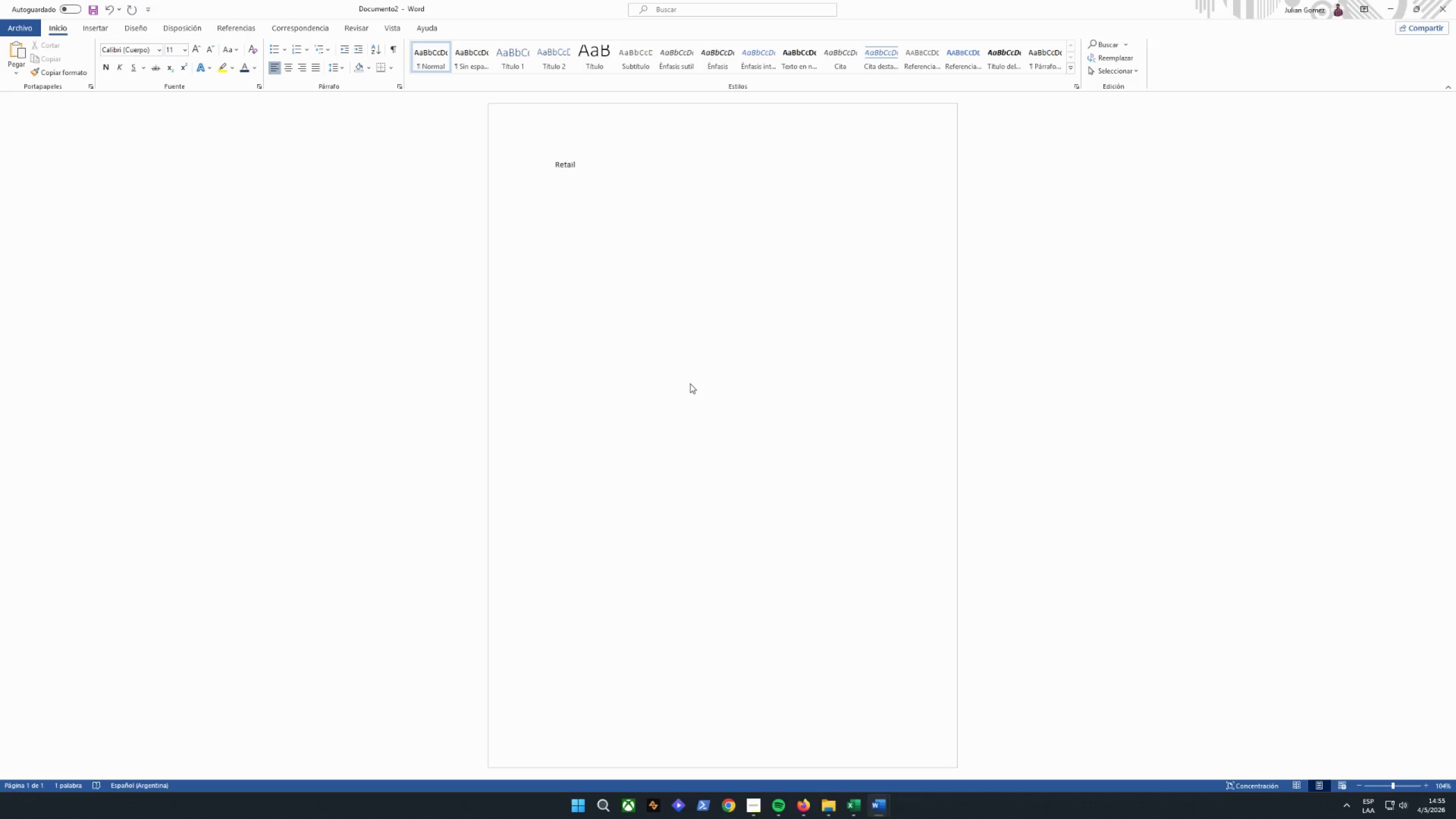 
wait(26.66)
 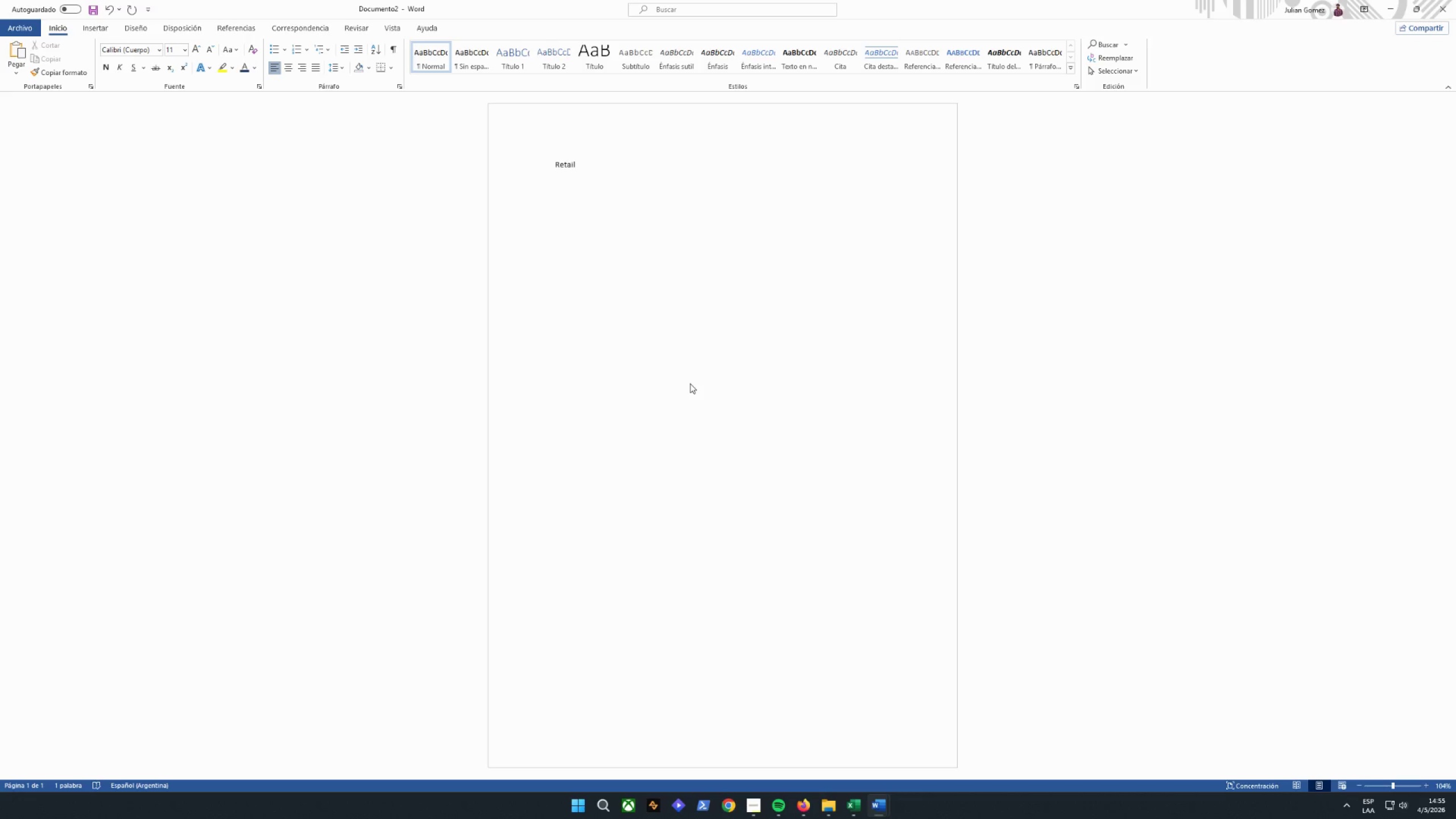 
type(Fizx)
key(Backspace)
key(Backspace)
type(x Co. [ )
key(Backspace)
key(Backspace)
 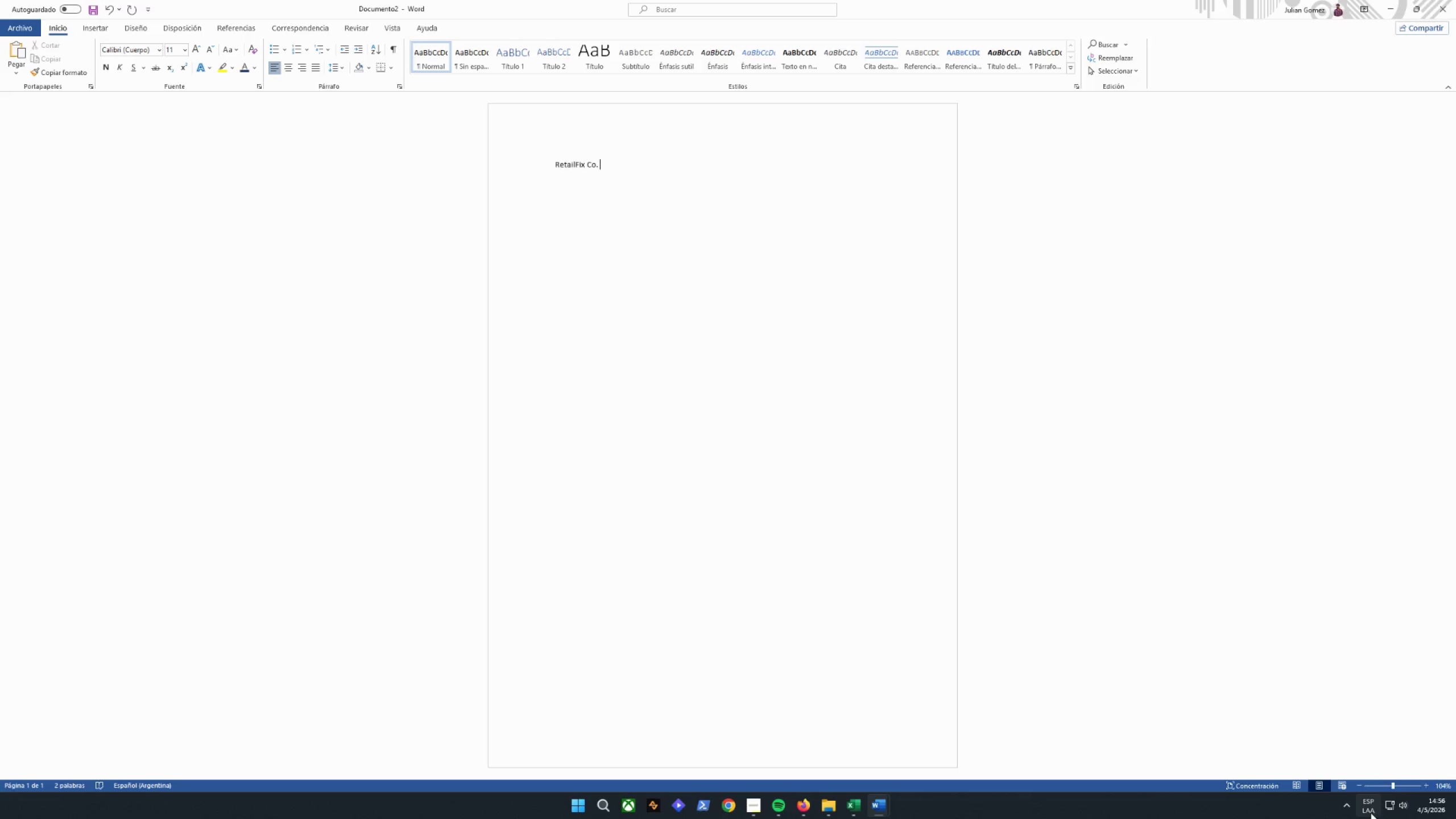 
left_click([1337, 739])
 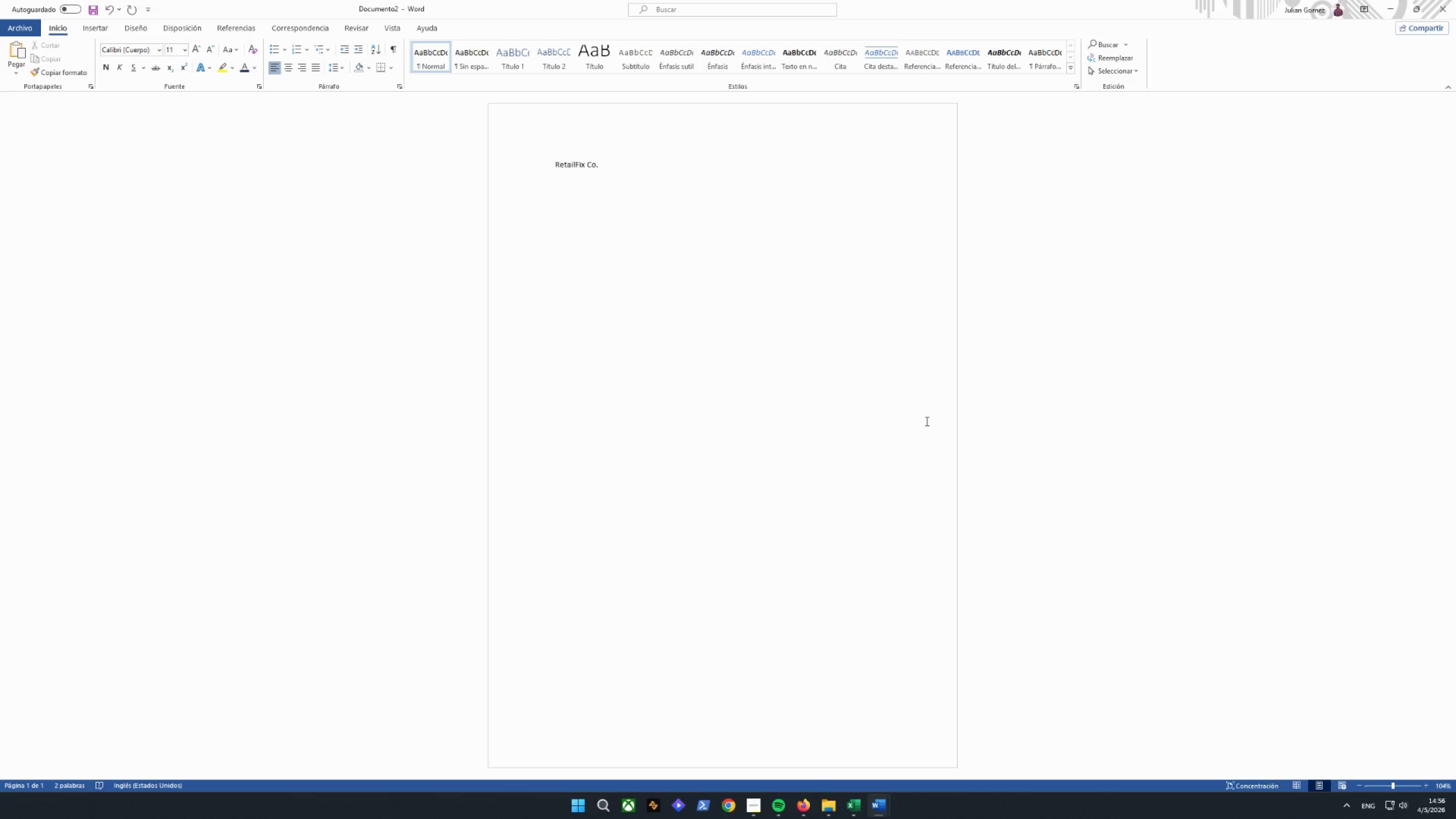 
type(= )
key(Backspace)
type(-)
key(Backspace)
key(Backspace)
type(p0)
key(Backspace)
key(Backspace)
type(- Feedbacl)
key(Backspace)
type(k Anali)
key(Backspace)
key(Backspace)
type(lytics Report)
 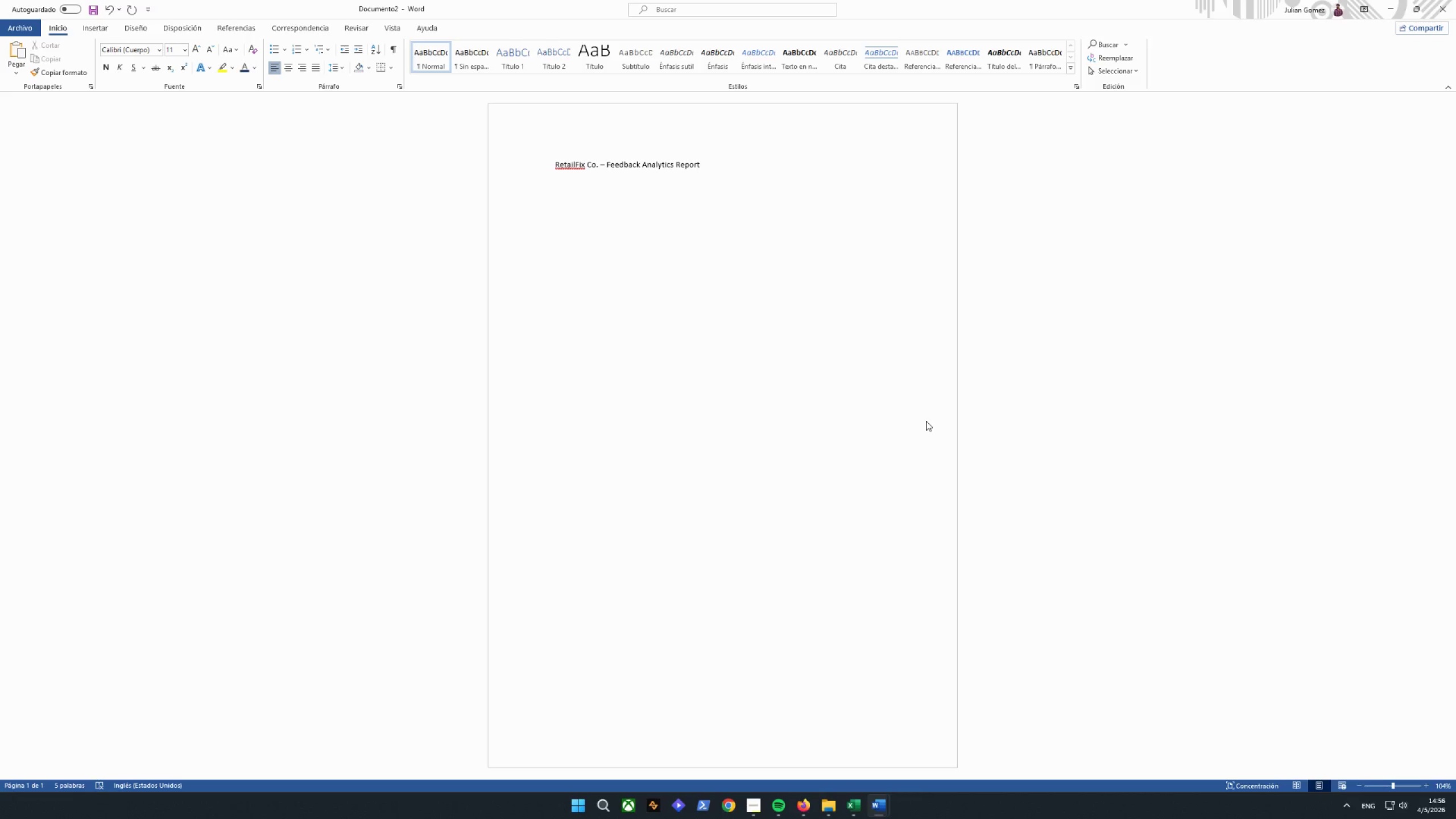 
wait(12.11)
 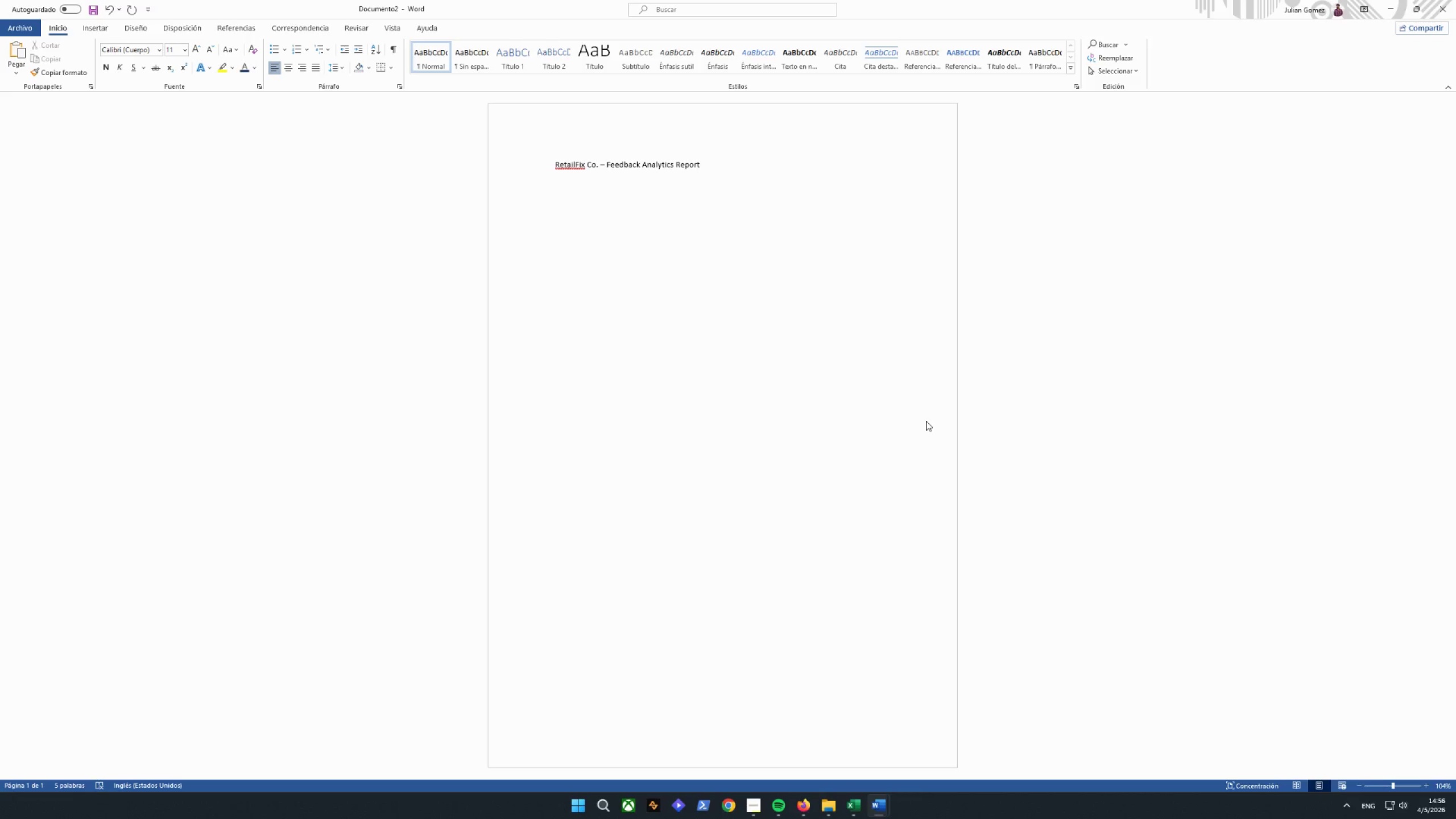 
key(Enter)
 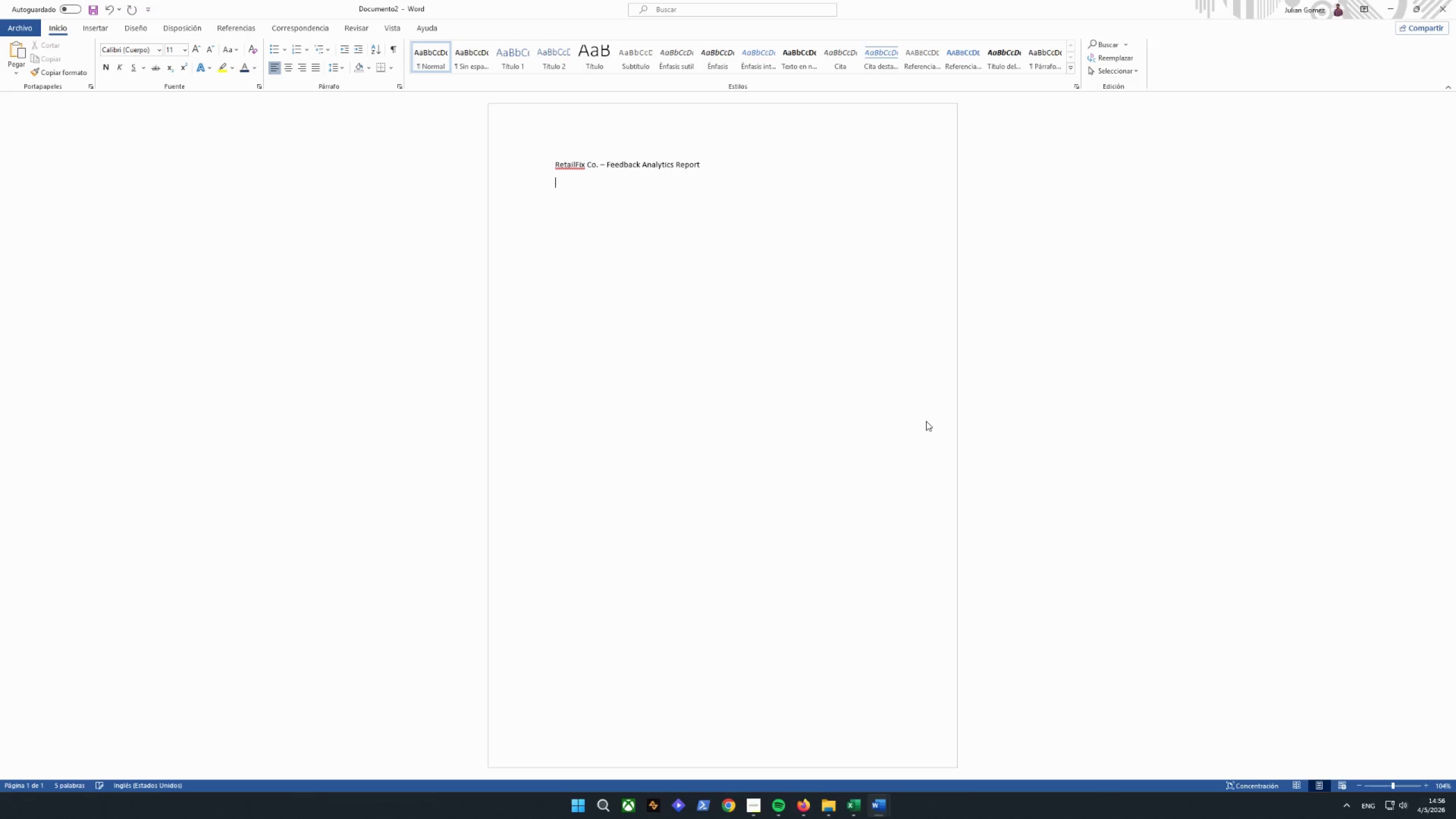 
key(Backspace)
 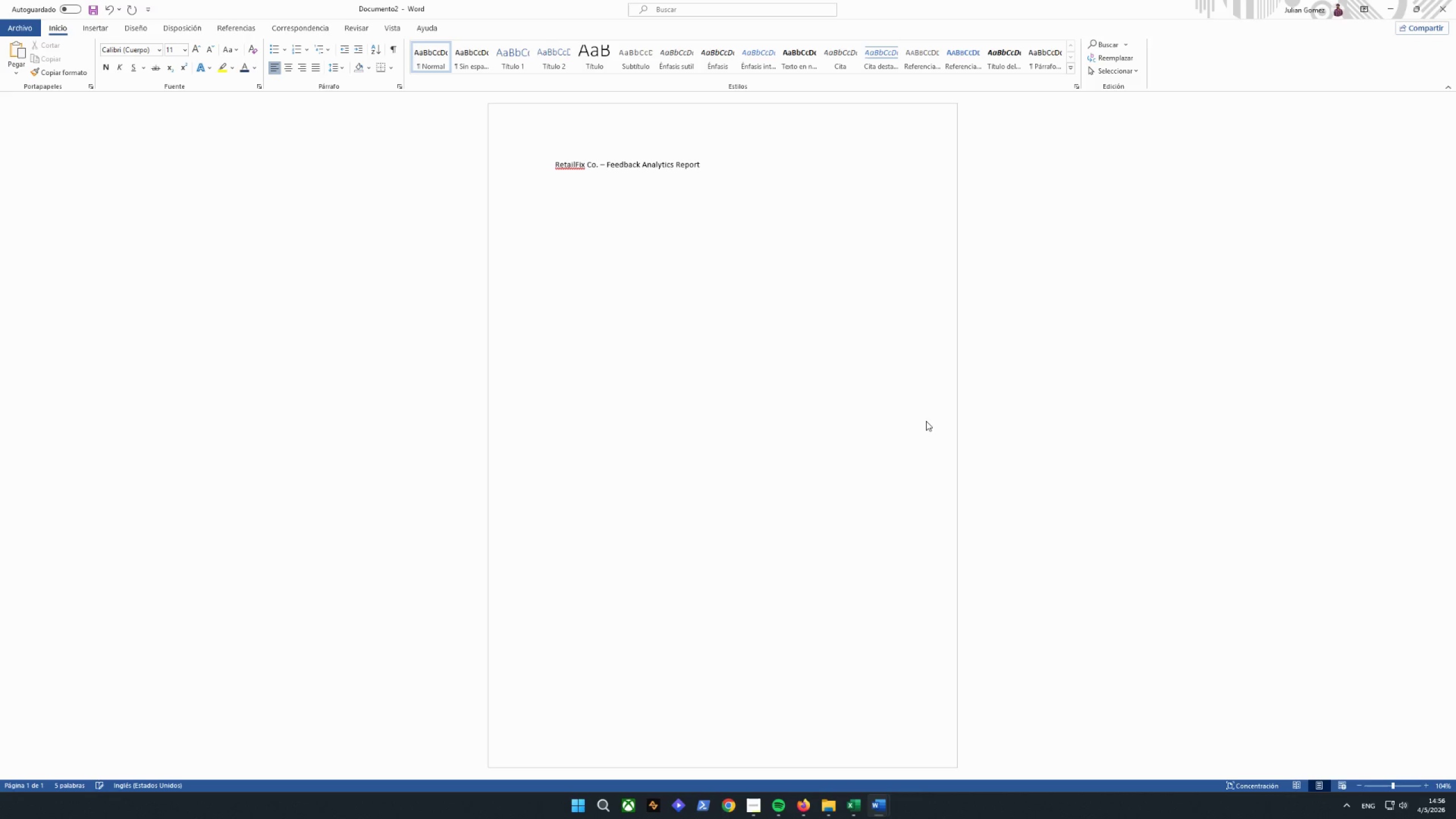 
key(Enter)
 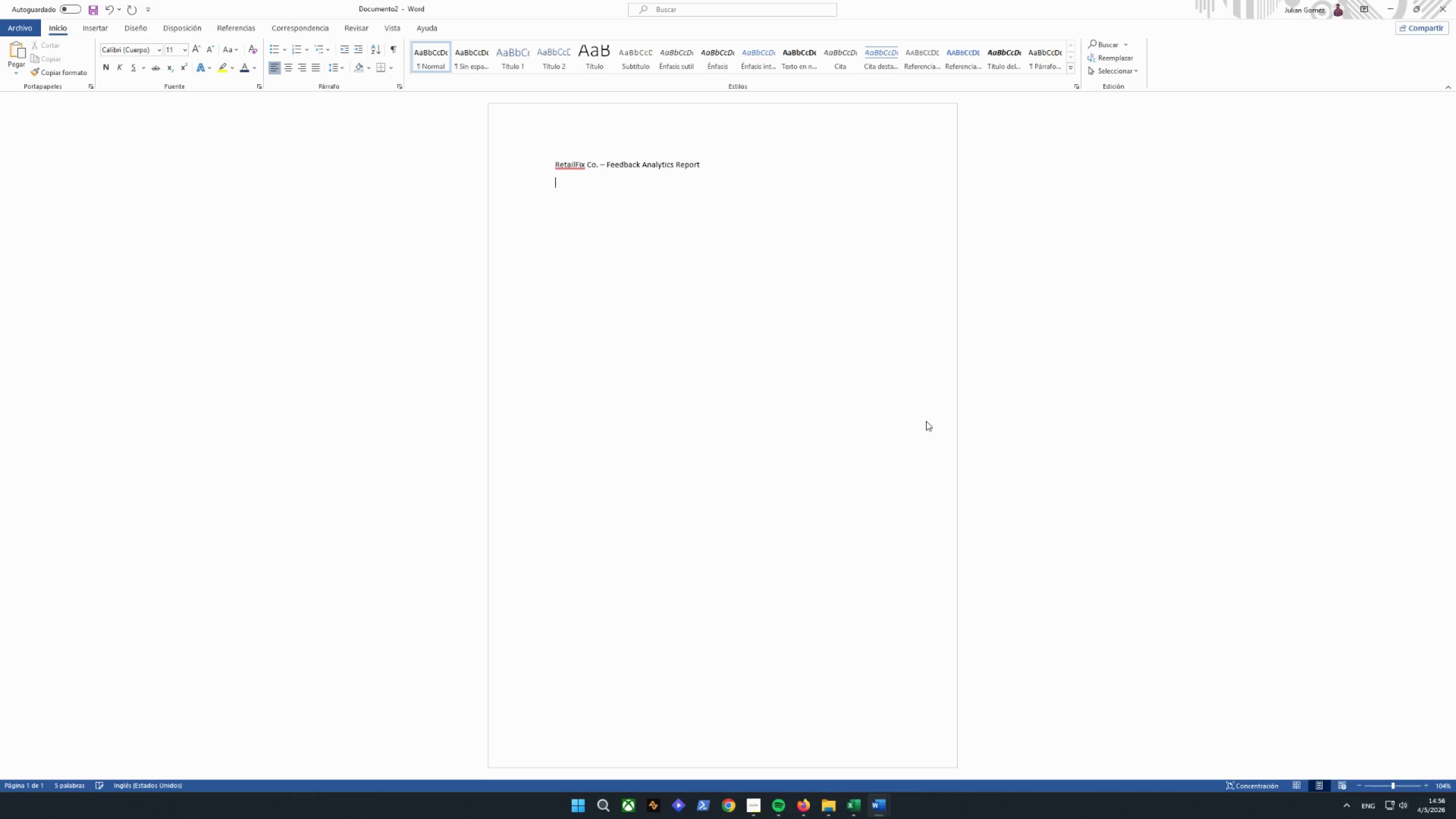 
key(CapsLock)
 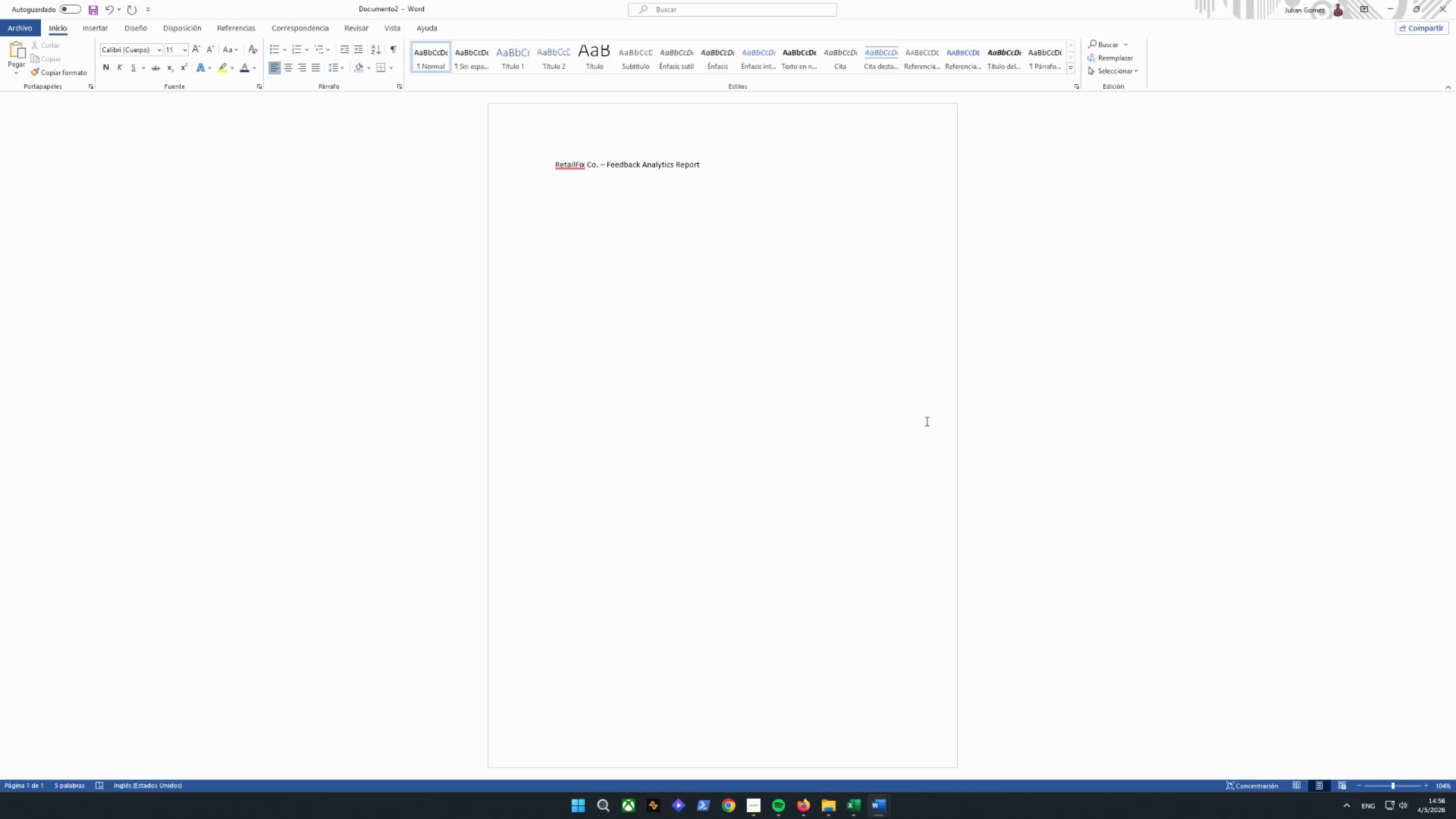 
key(Q)
 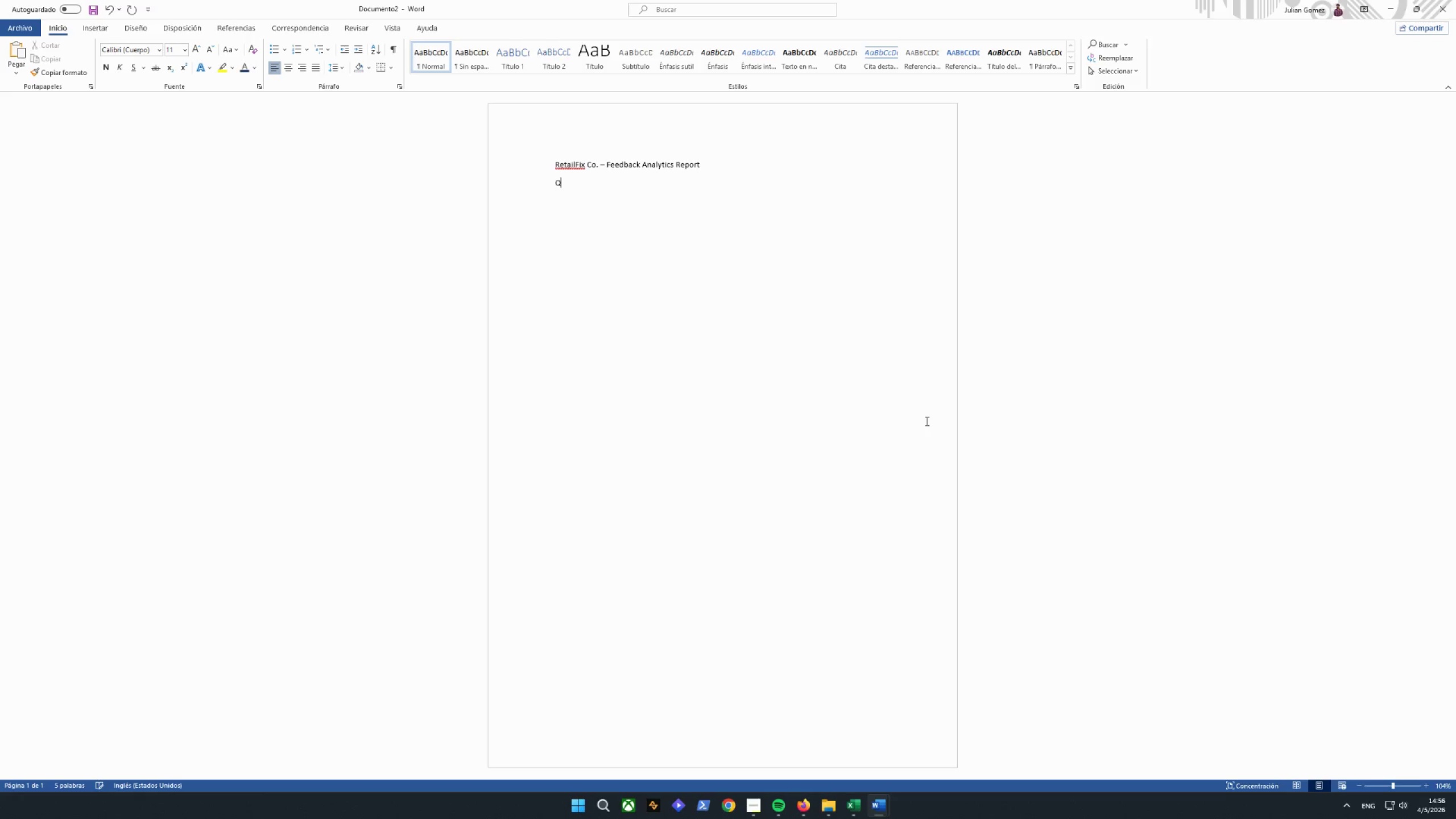 
key(CapsLock)
 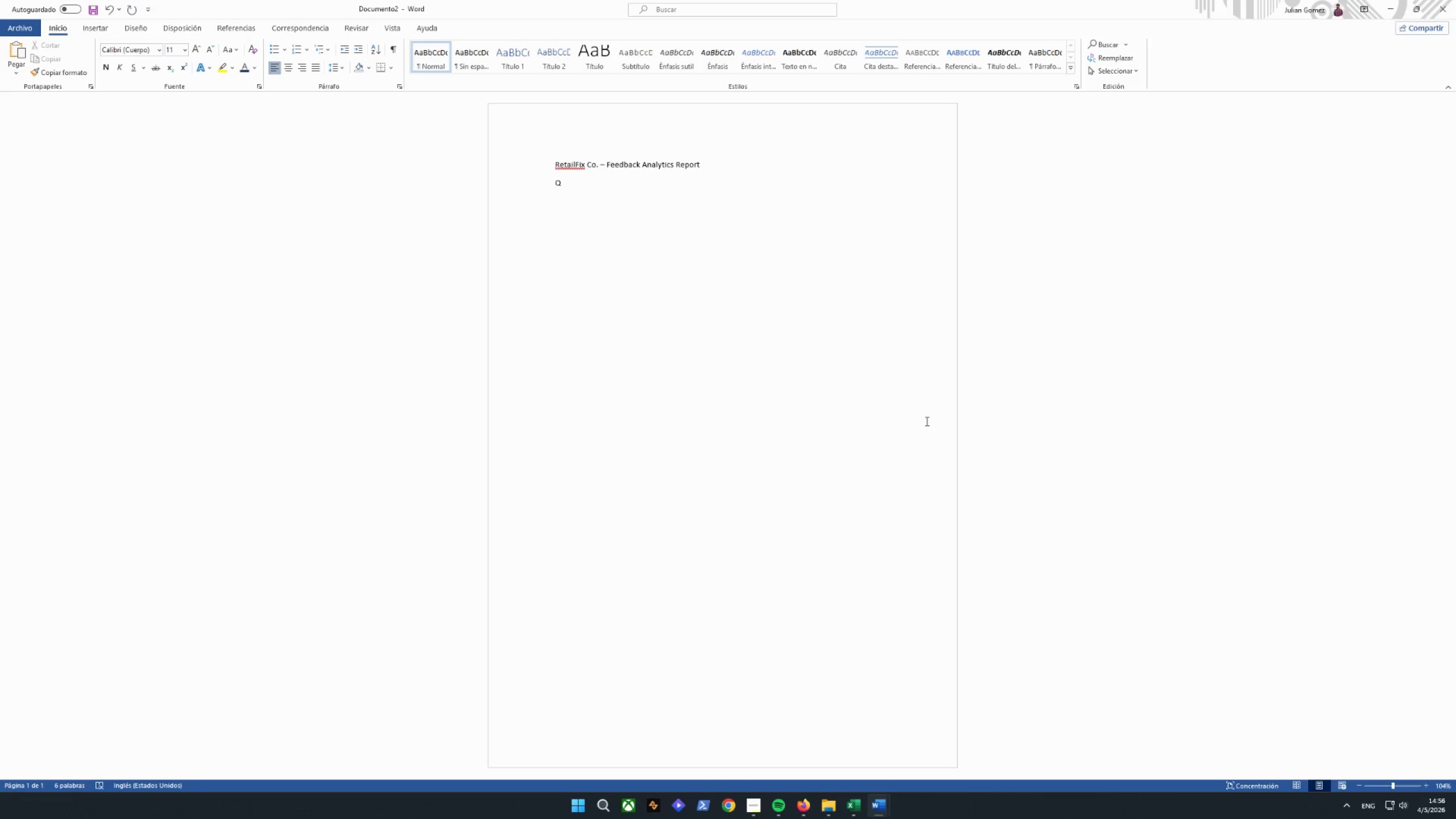 
key(4)
 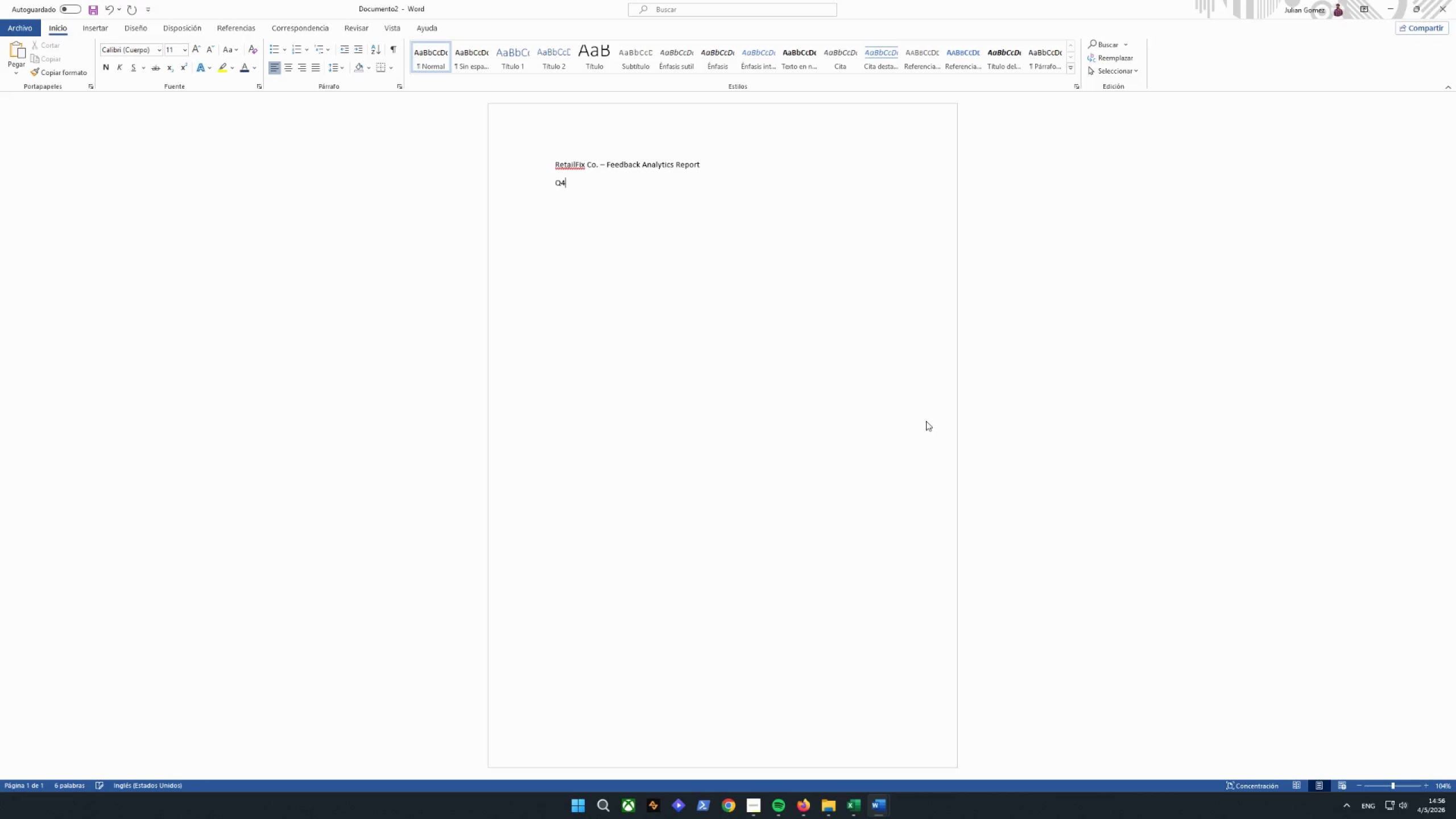 
key(Space)
 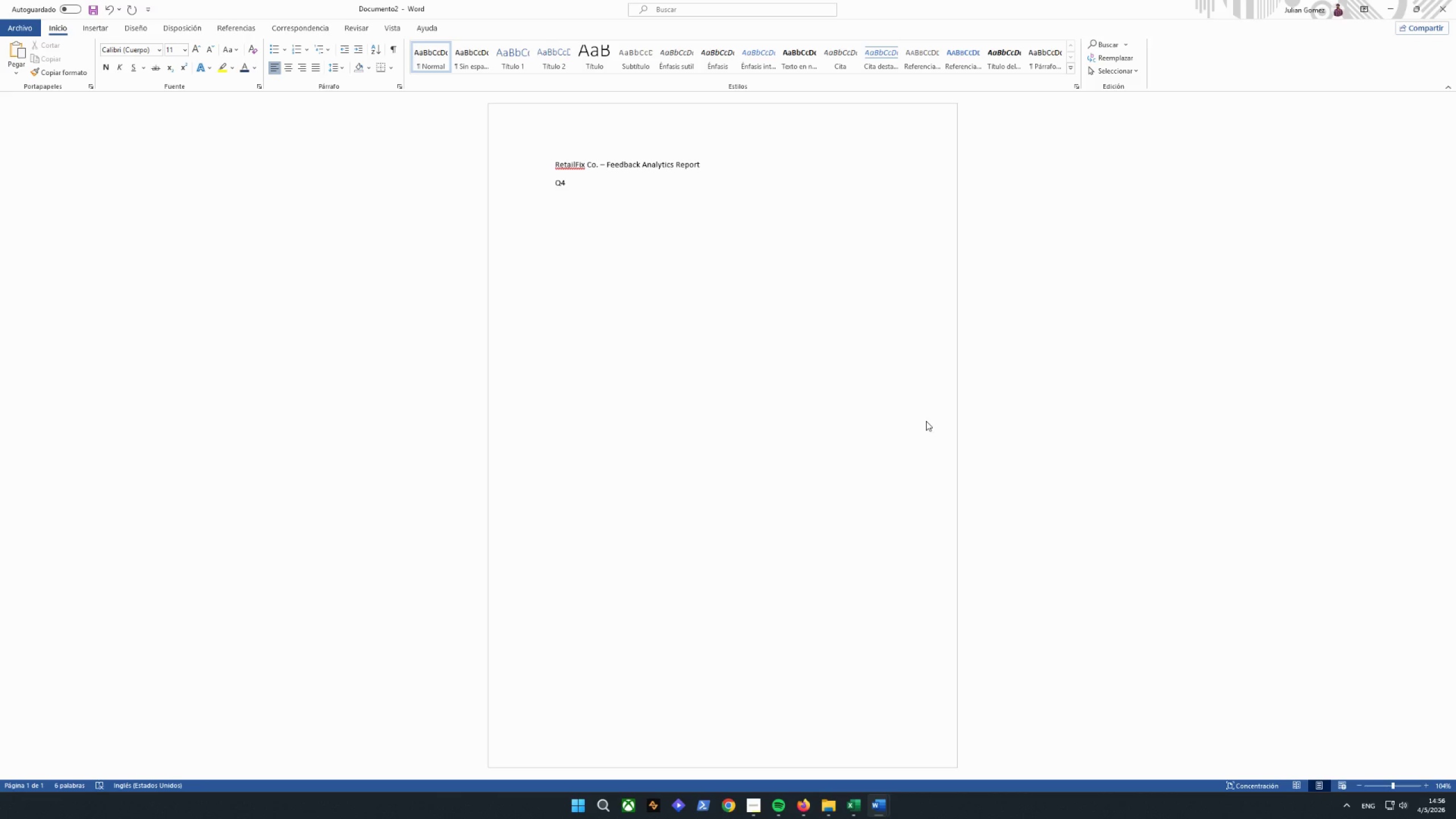 
type(2026)
key(Backspace)
type(3 / q1 2024)
key(Backspace)
key(Backspace)
key(Backspace)
key(Backspace)
key(Backspace)
key(Backspace)
key(Backspace)
type(1)
key(Backspace)
type(Q1 2024 \)
key(Backspace)
 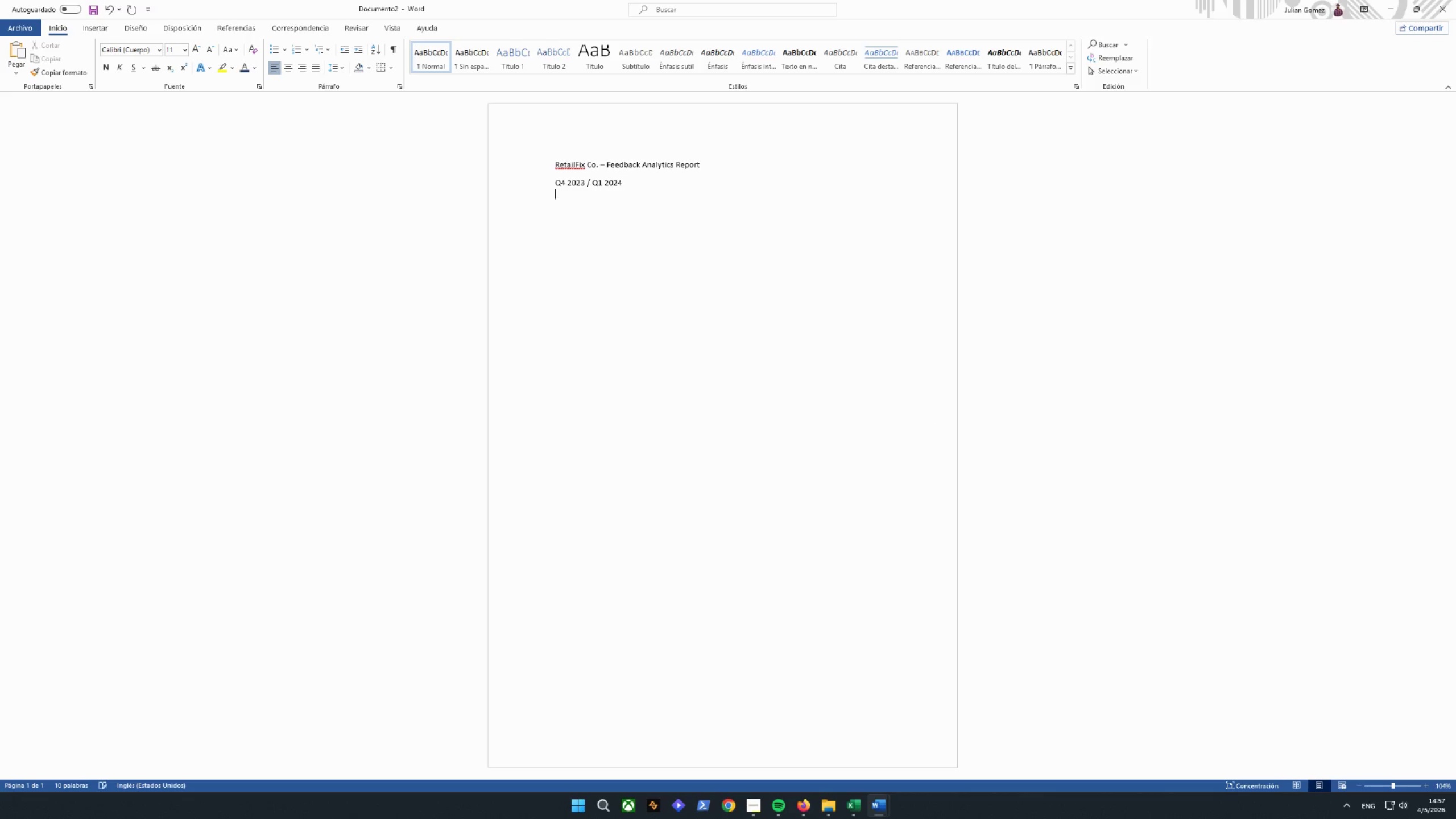 
key(Shift+Enter)
 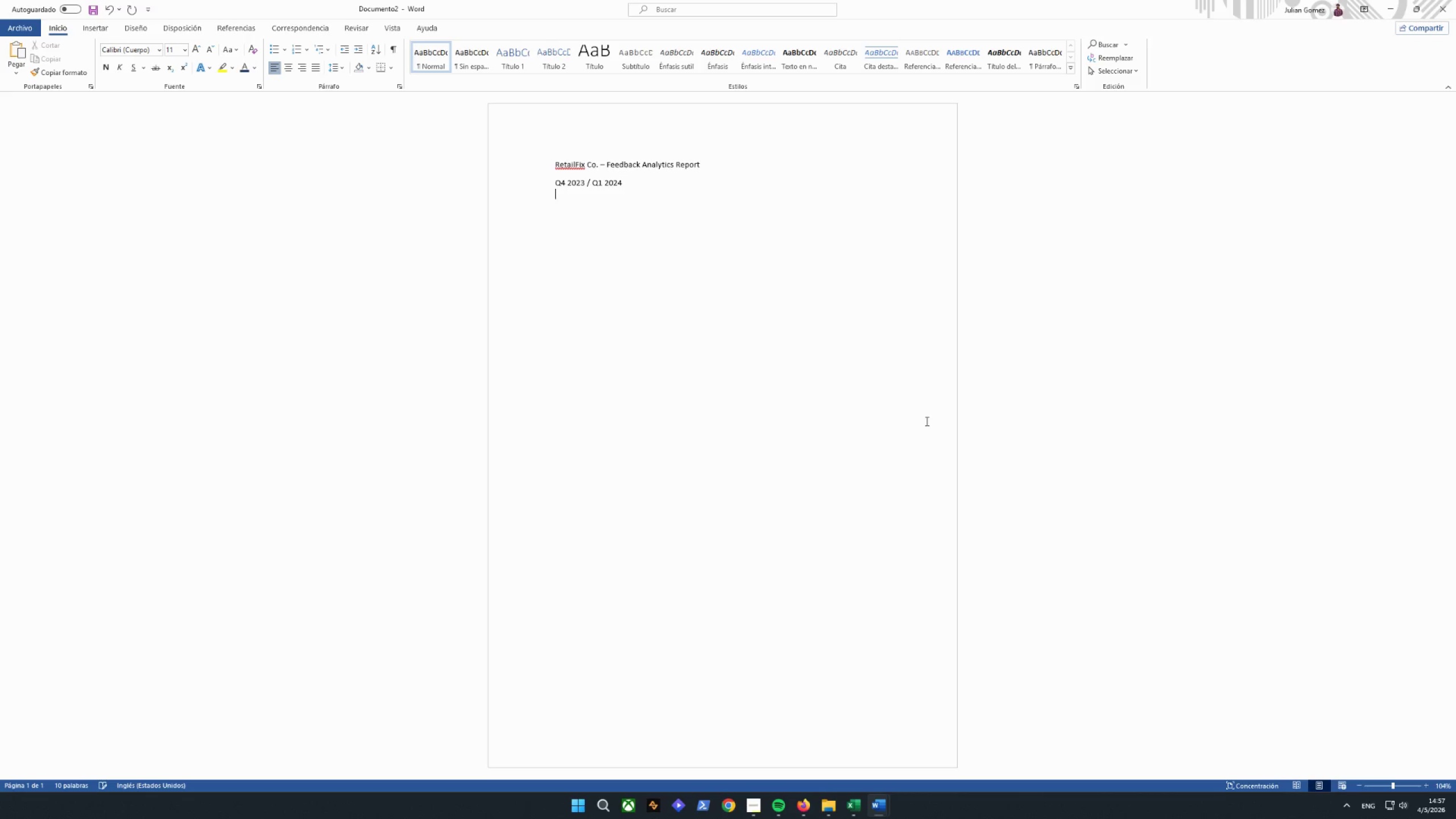 
type( )
key(Backspace)
key(Backspace)
type(| pREPA)
key(Backspace)
key(Backspace)
key(Backspace)
key(Backspace)
key(Backspace)
type(Prepared by: Julian TG)
key(Backspace)
key(Backspace)
type(Gomez)
 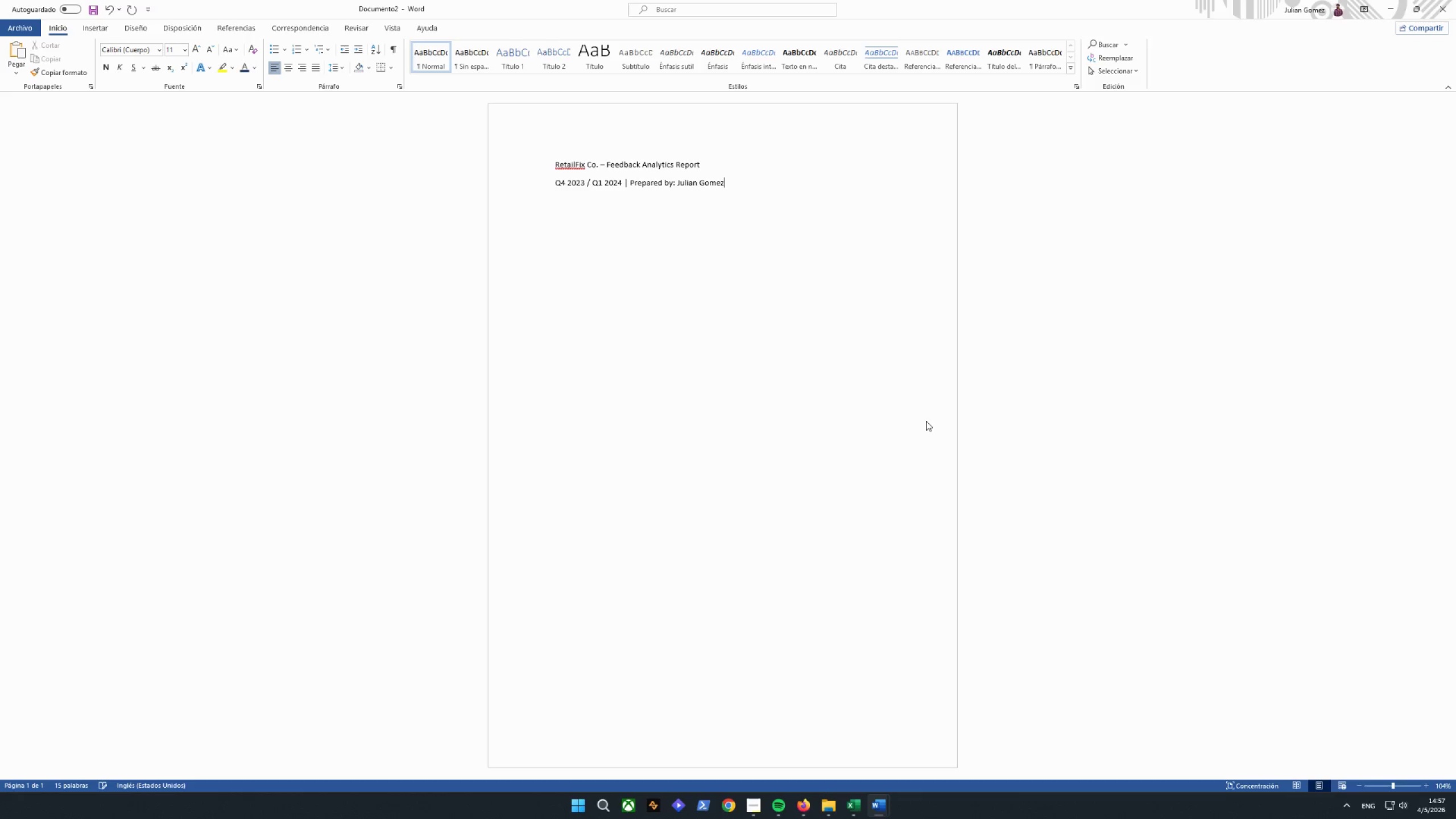 
left_click_drag(start_coordinate=[750, 181], to_coordinate=[533, 150])
 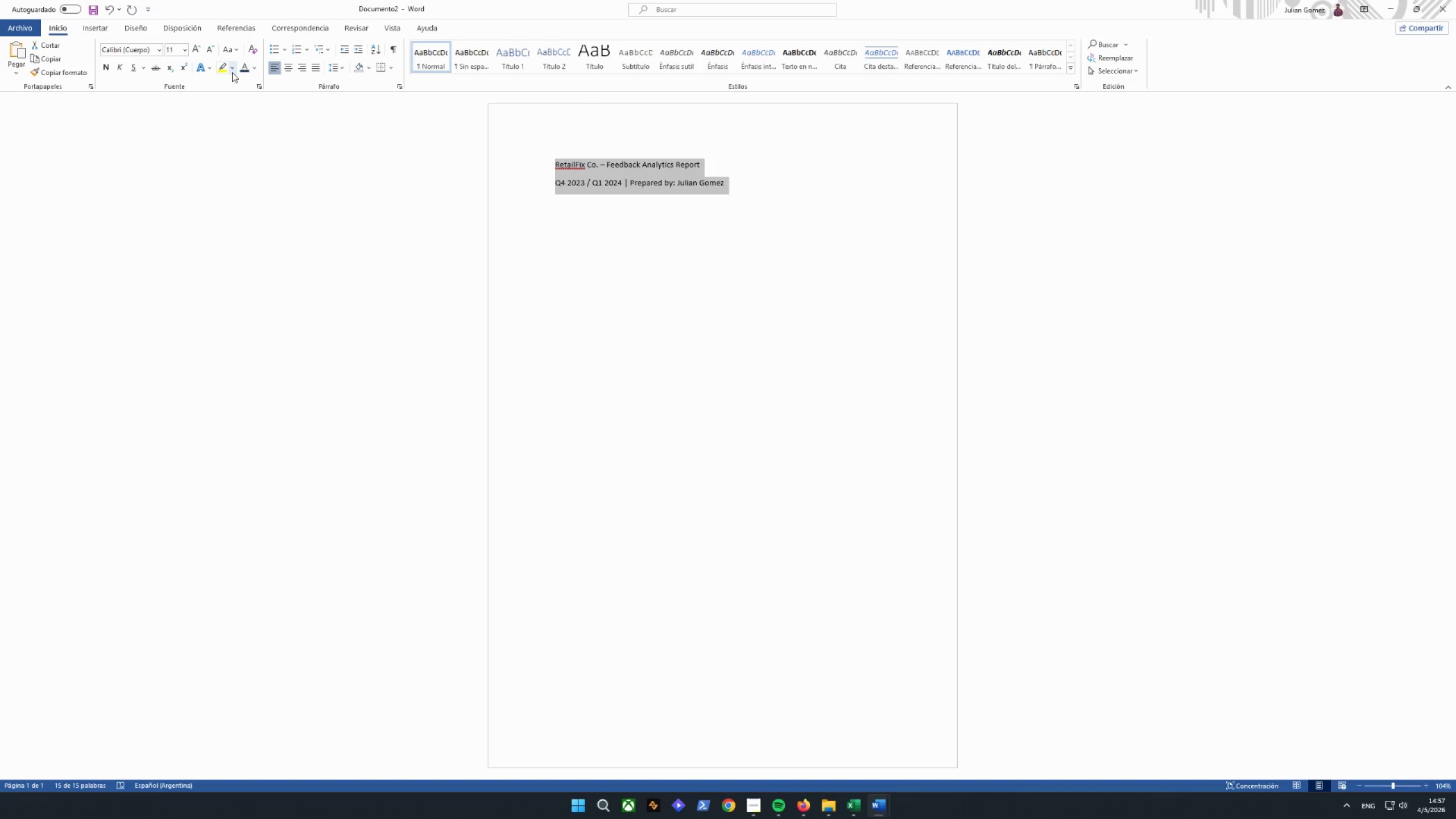 
left_click([246, 69])
 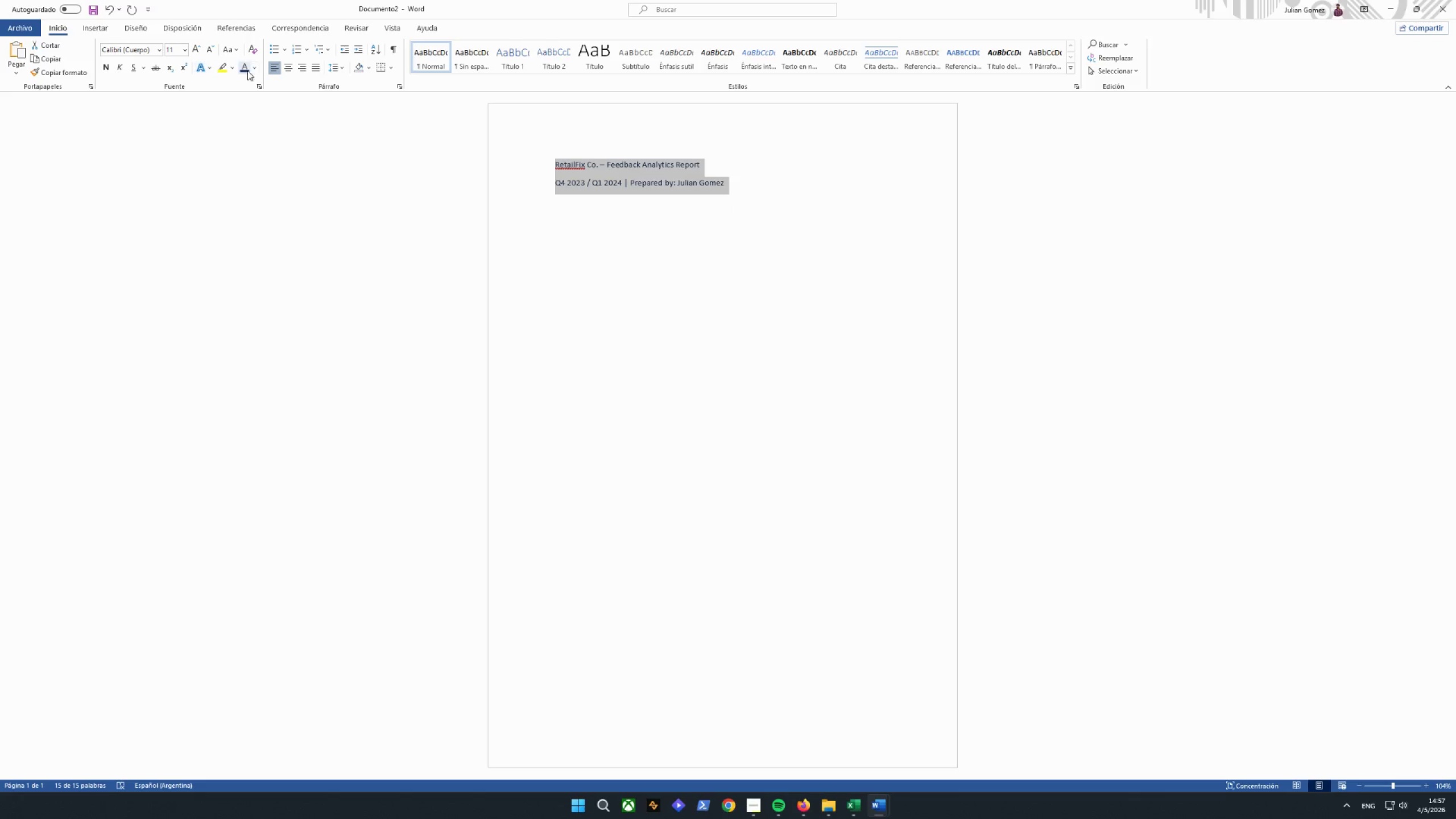 
left_click([254, 71])
 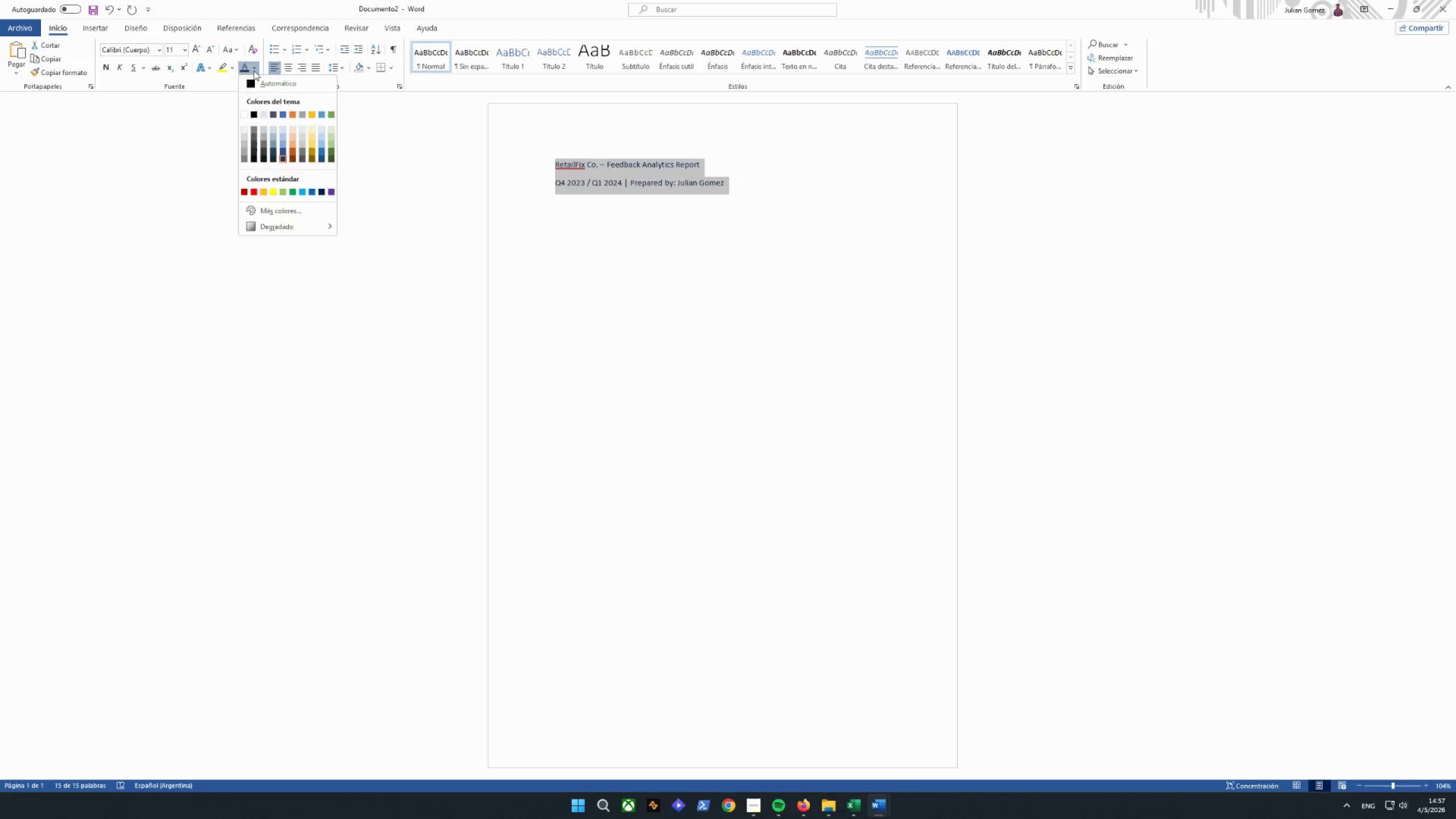 
left_click([254, 71])
 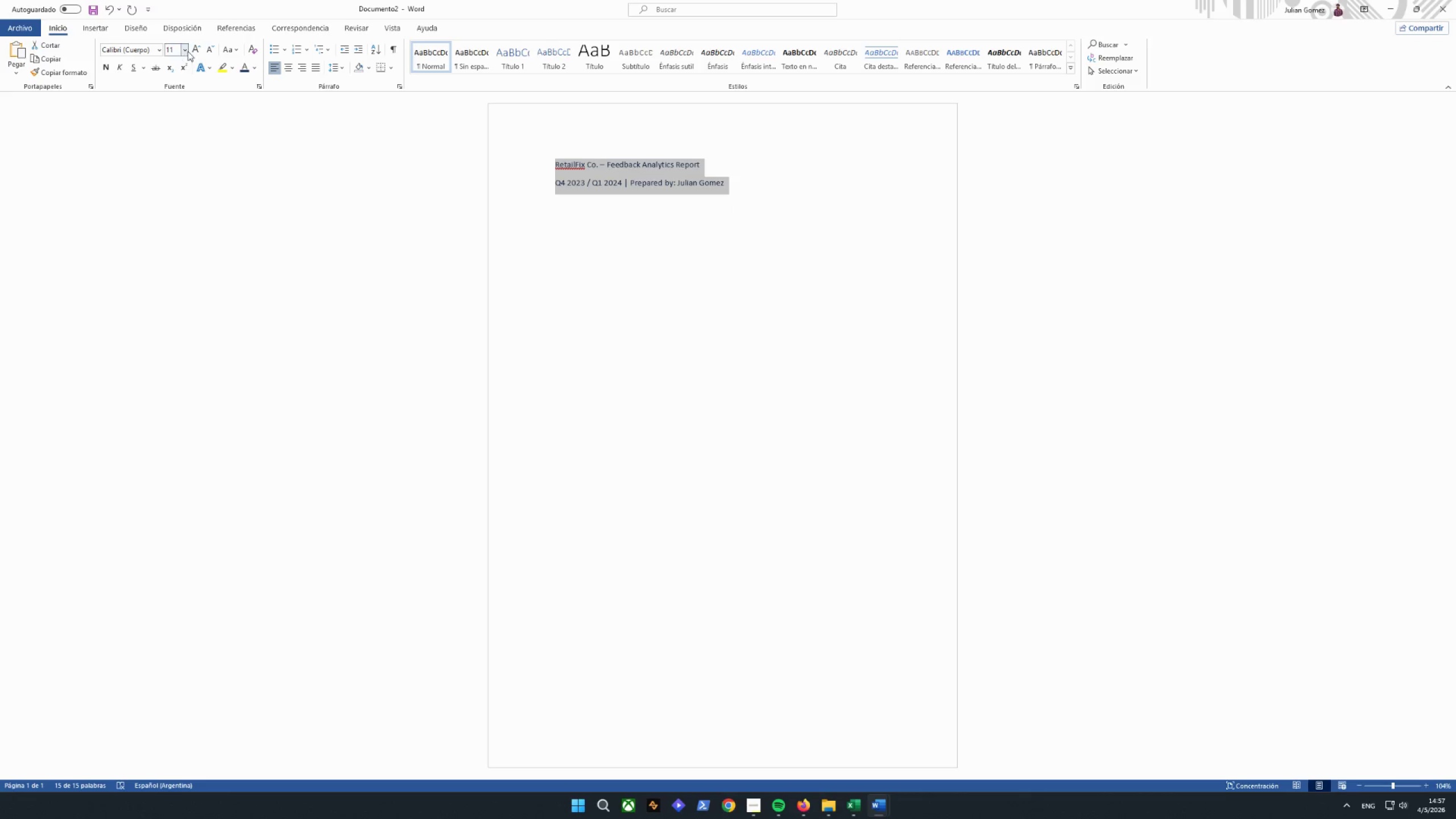 
left_click([192, 49])
 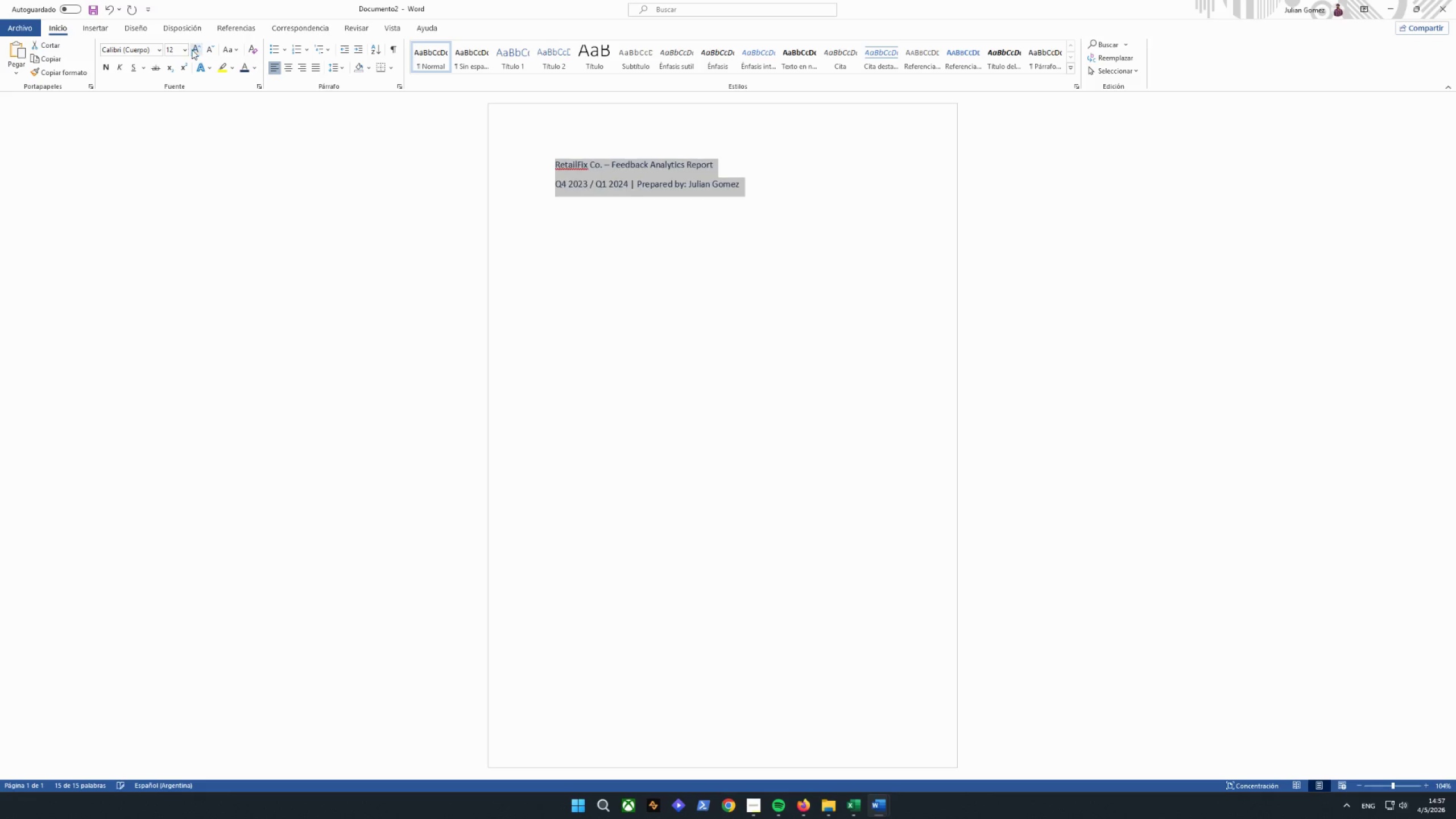 
triple_click([193, 49])
 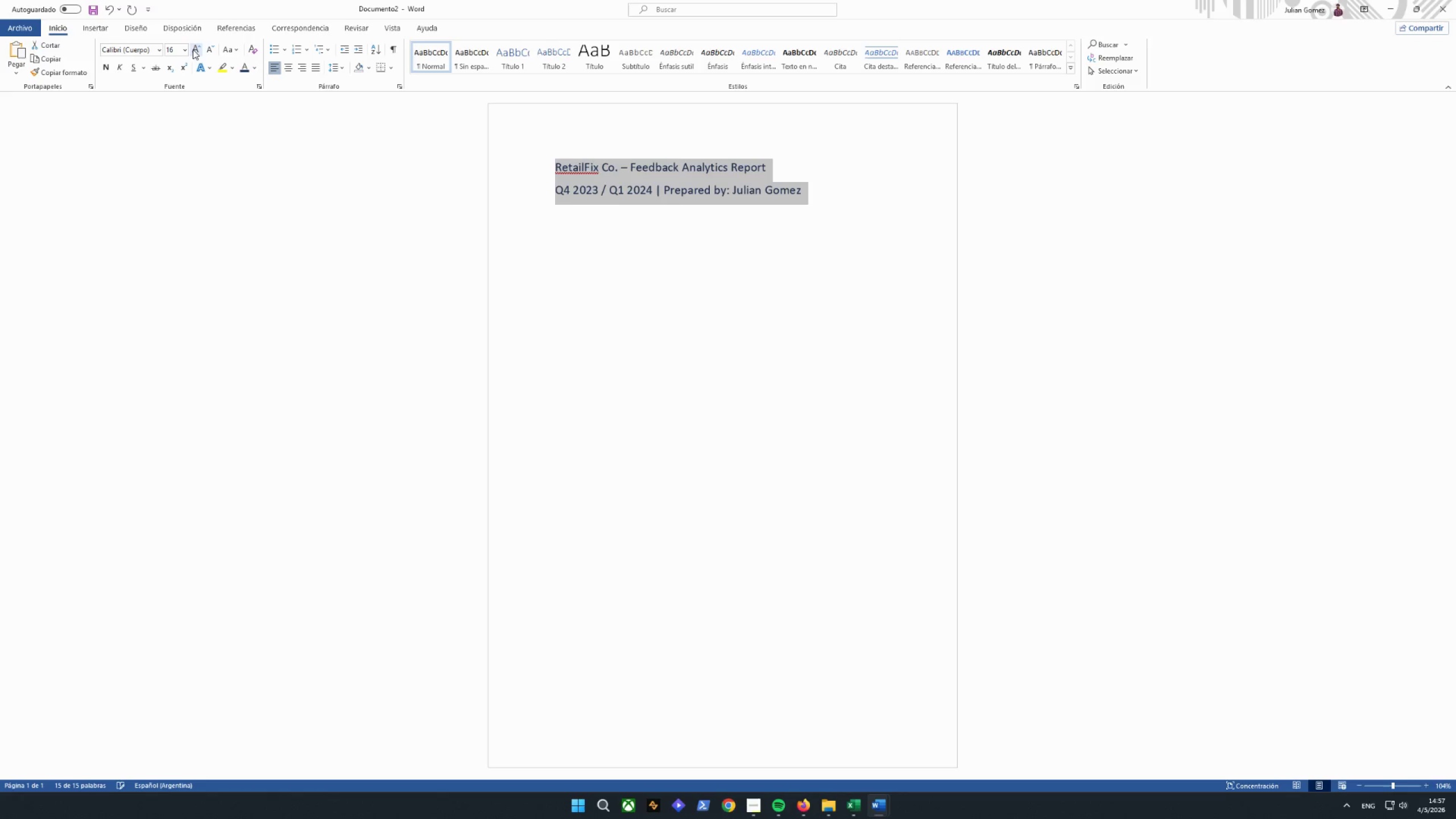 
triple_click([193, 49])
 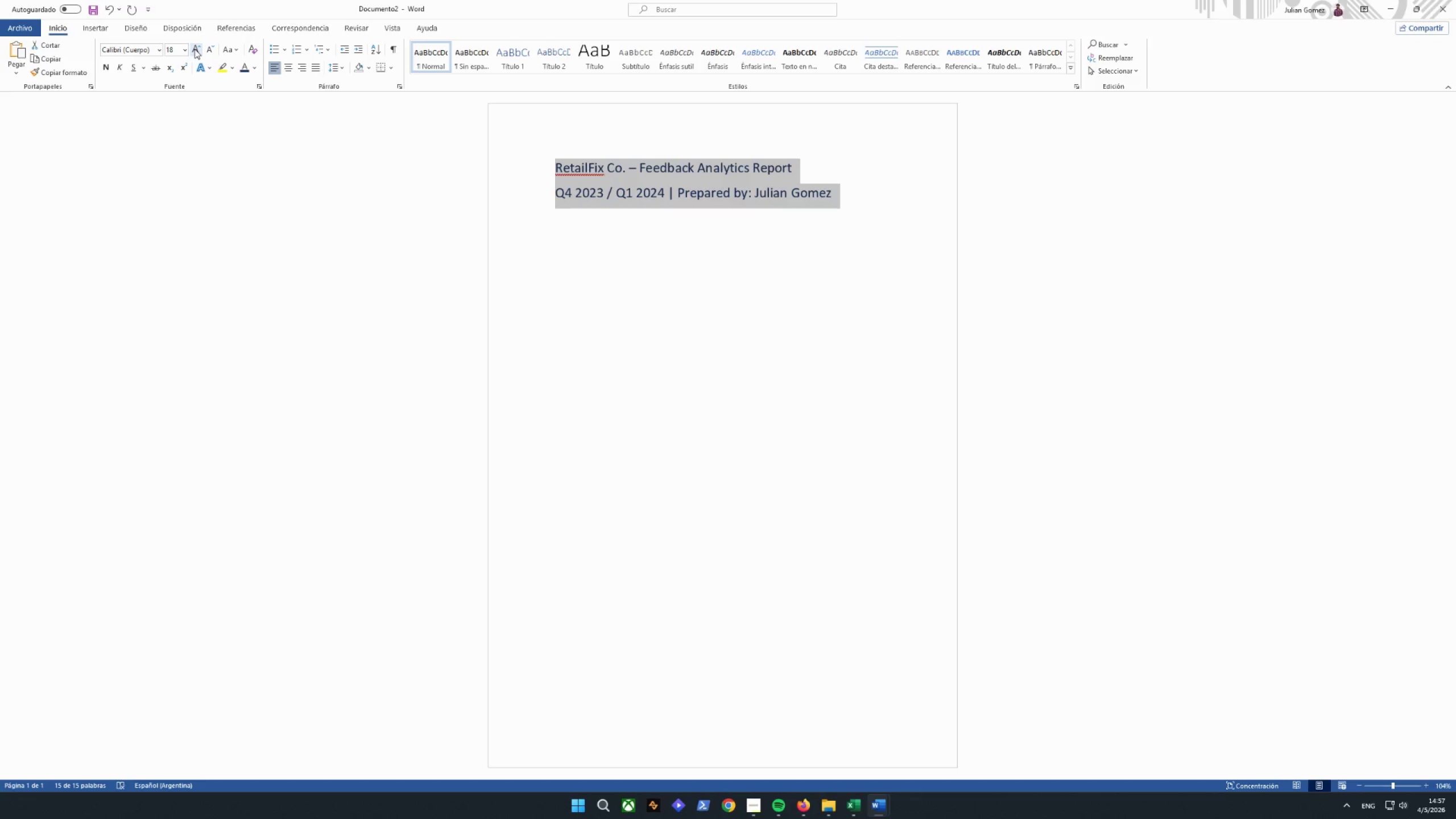 
left_click([195, 49])
 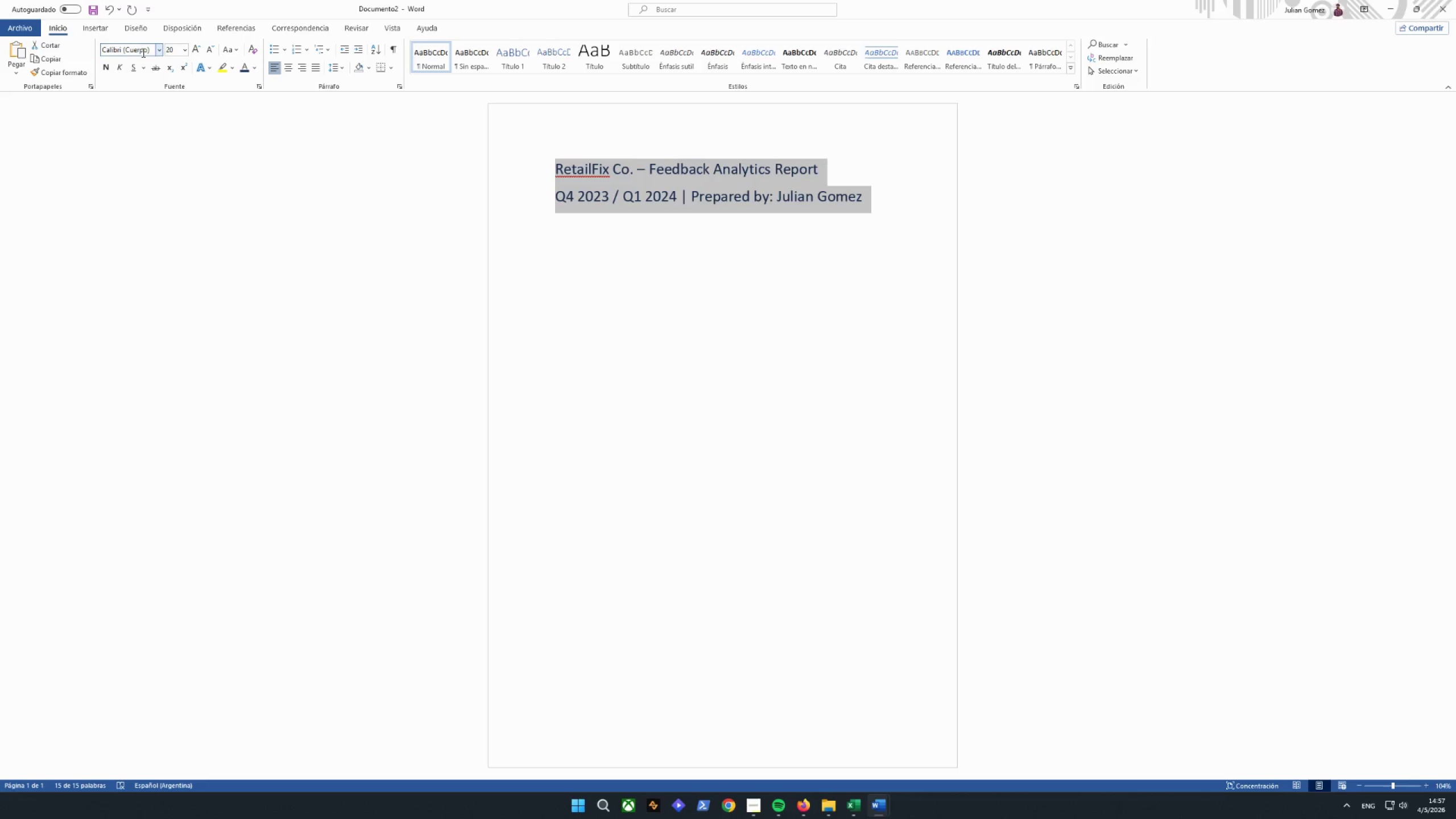 
left_click([162, 49])
 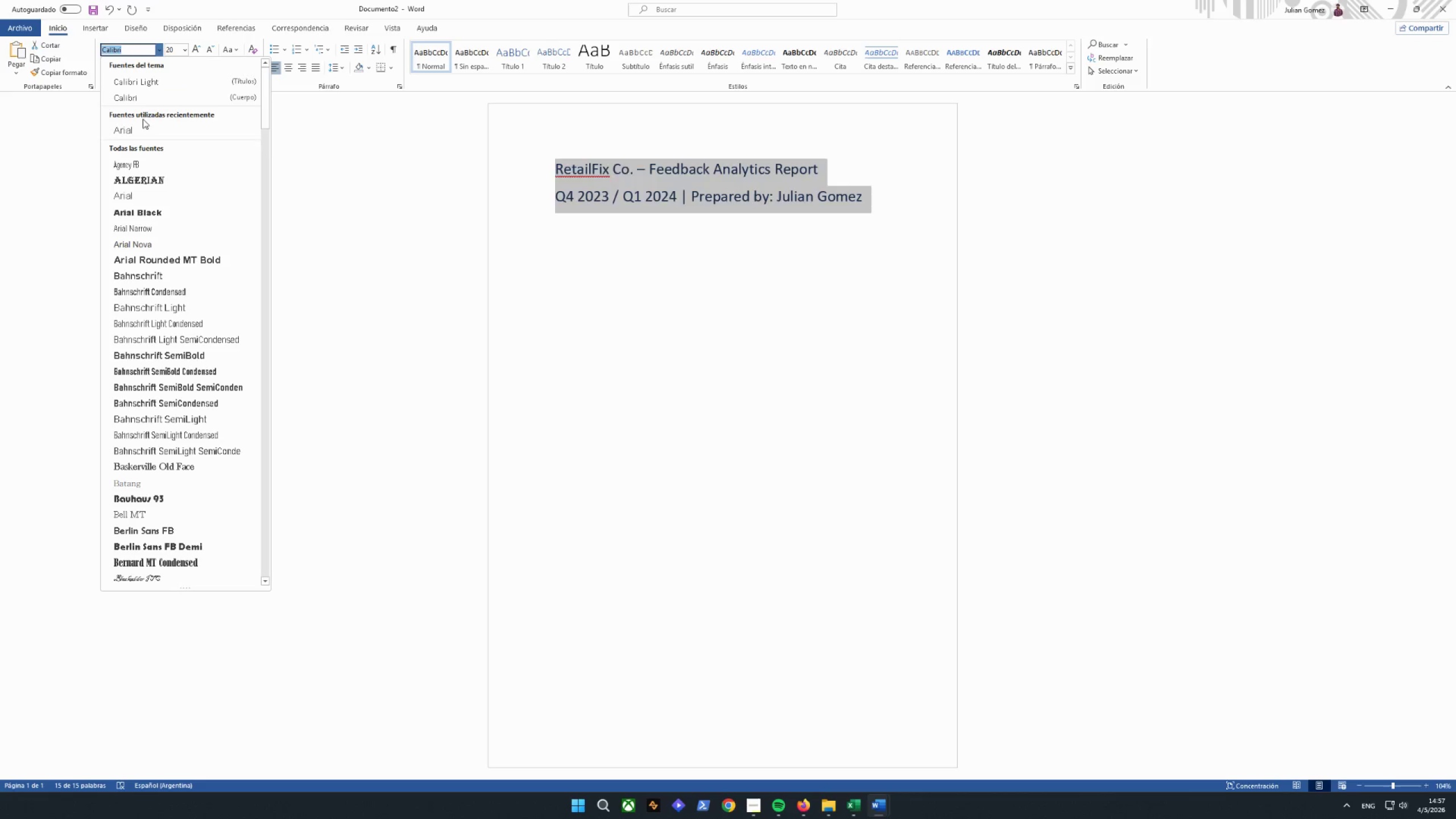 
left_click([134, 126])
 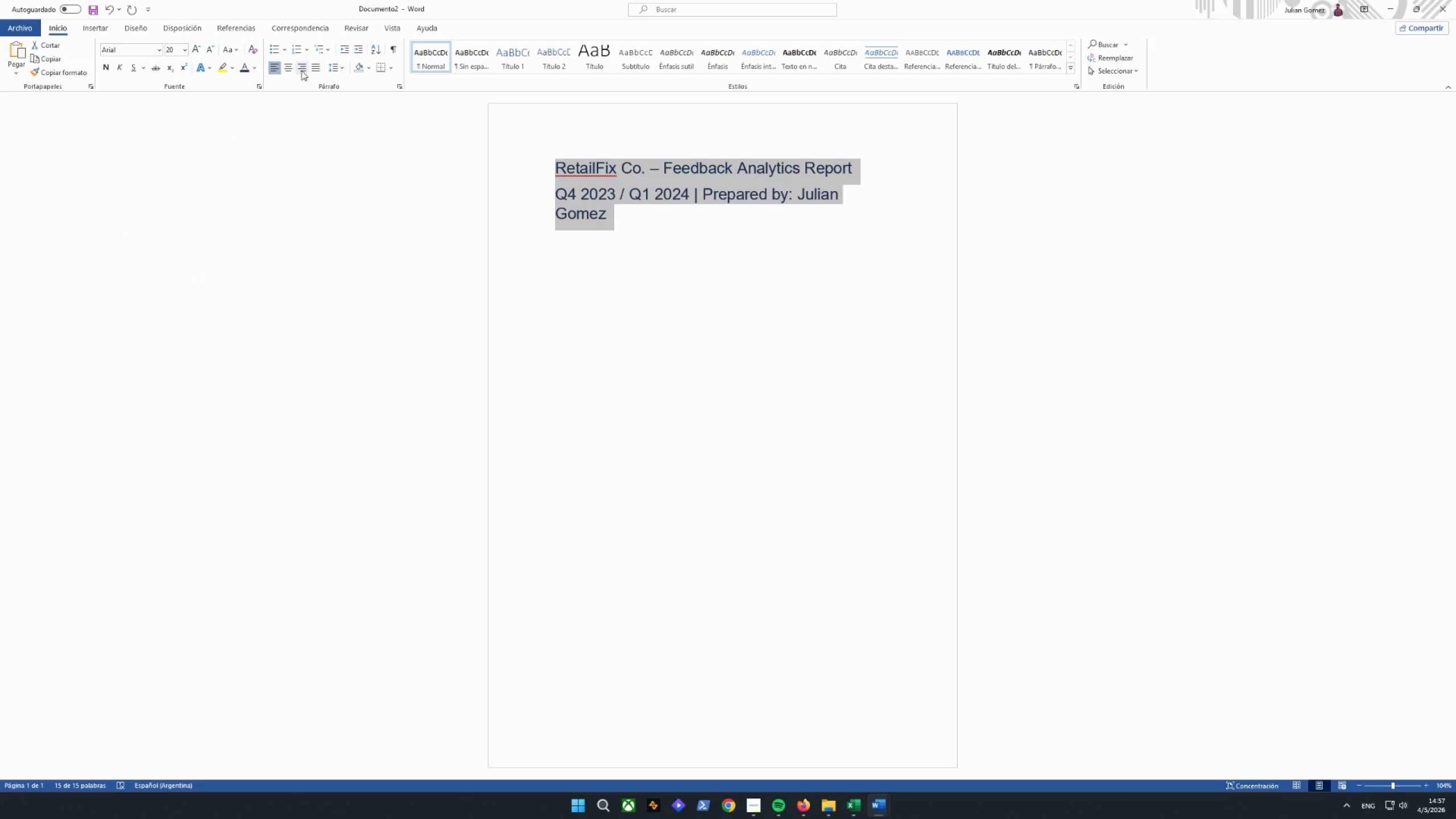 
left_click([288, 68])
 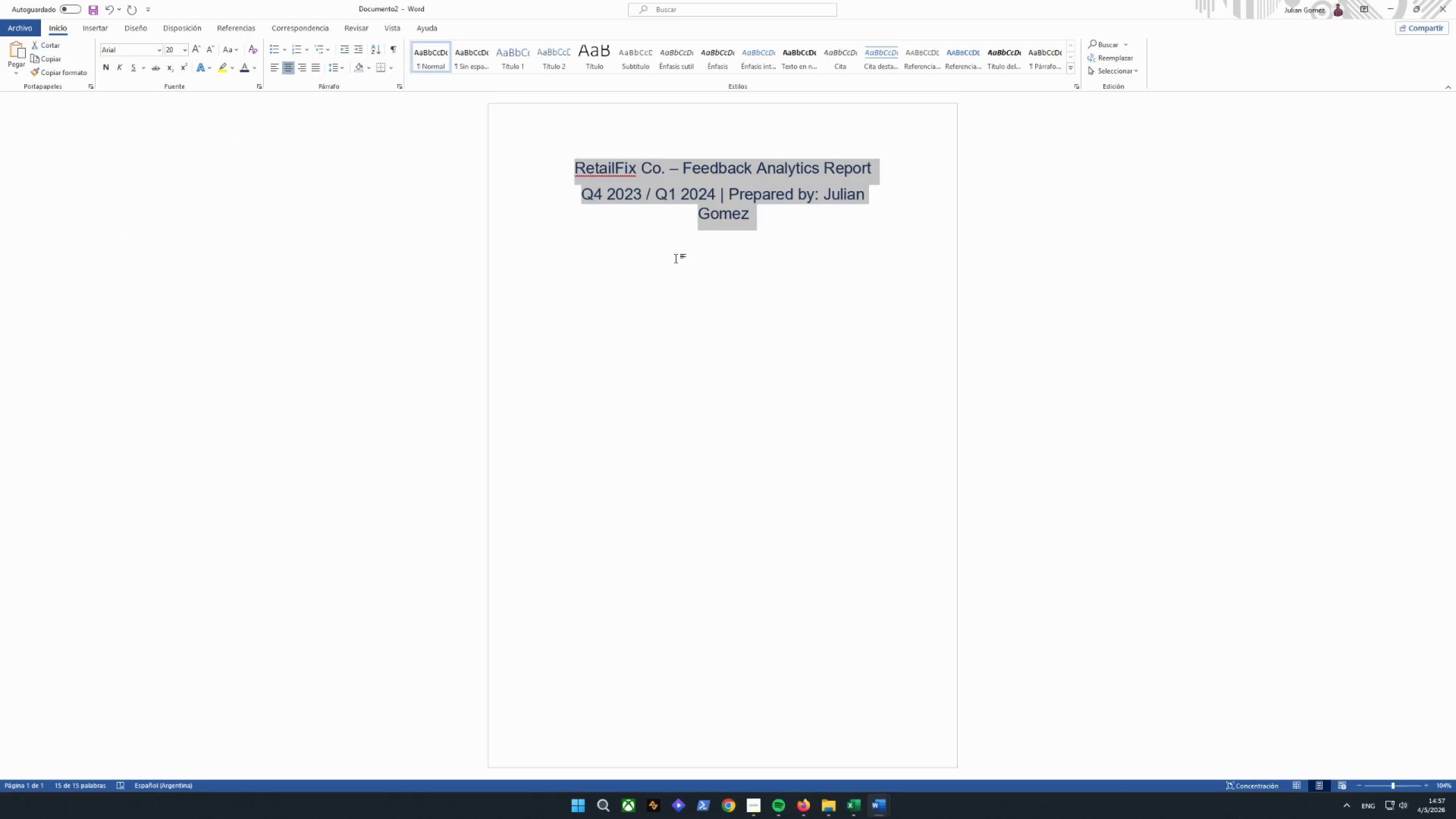 
left_click([664, 255])
 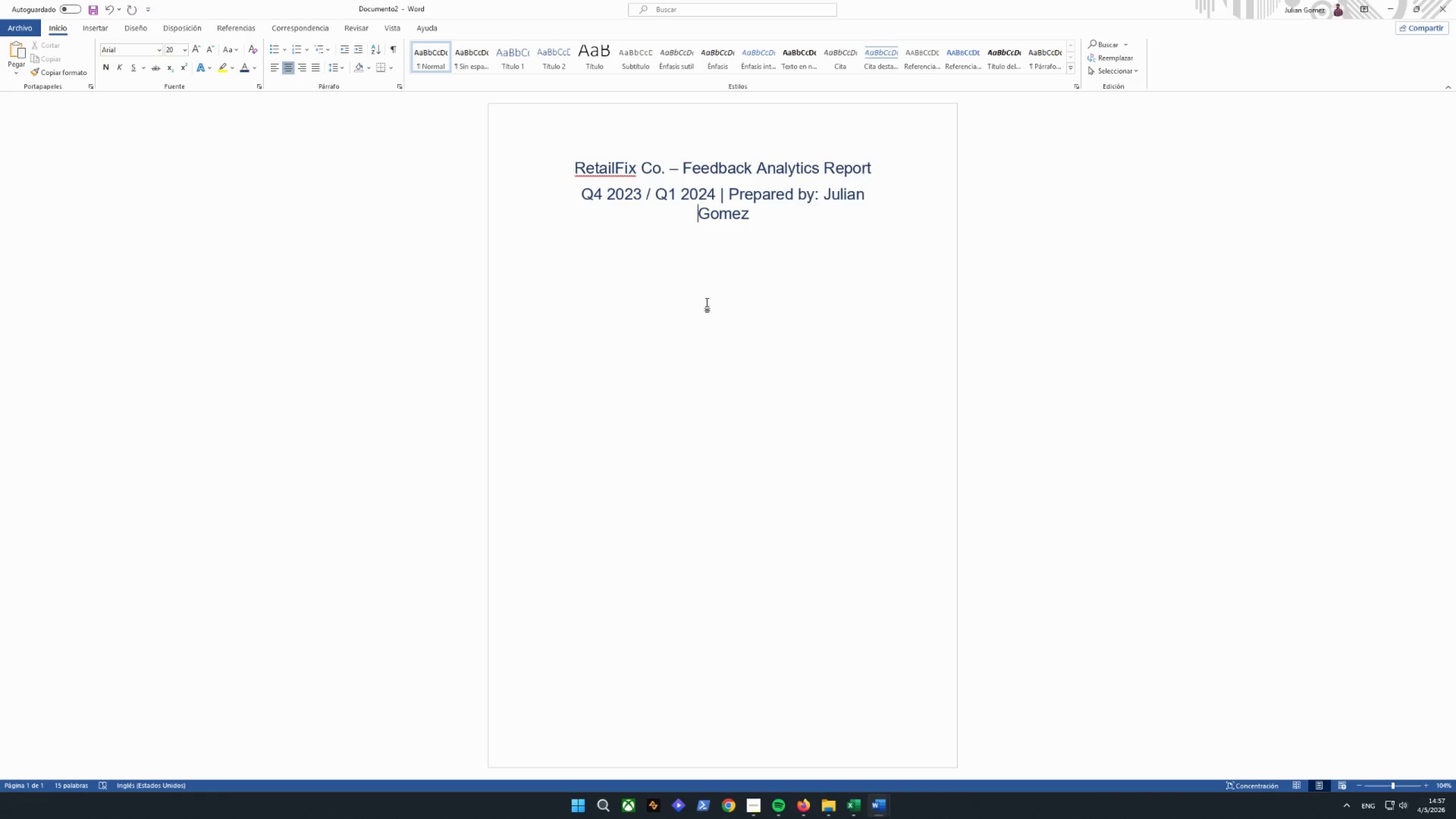 
left_click_drag(start_coordinate=[775, 220], to_coordinate=[587, 196])
 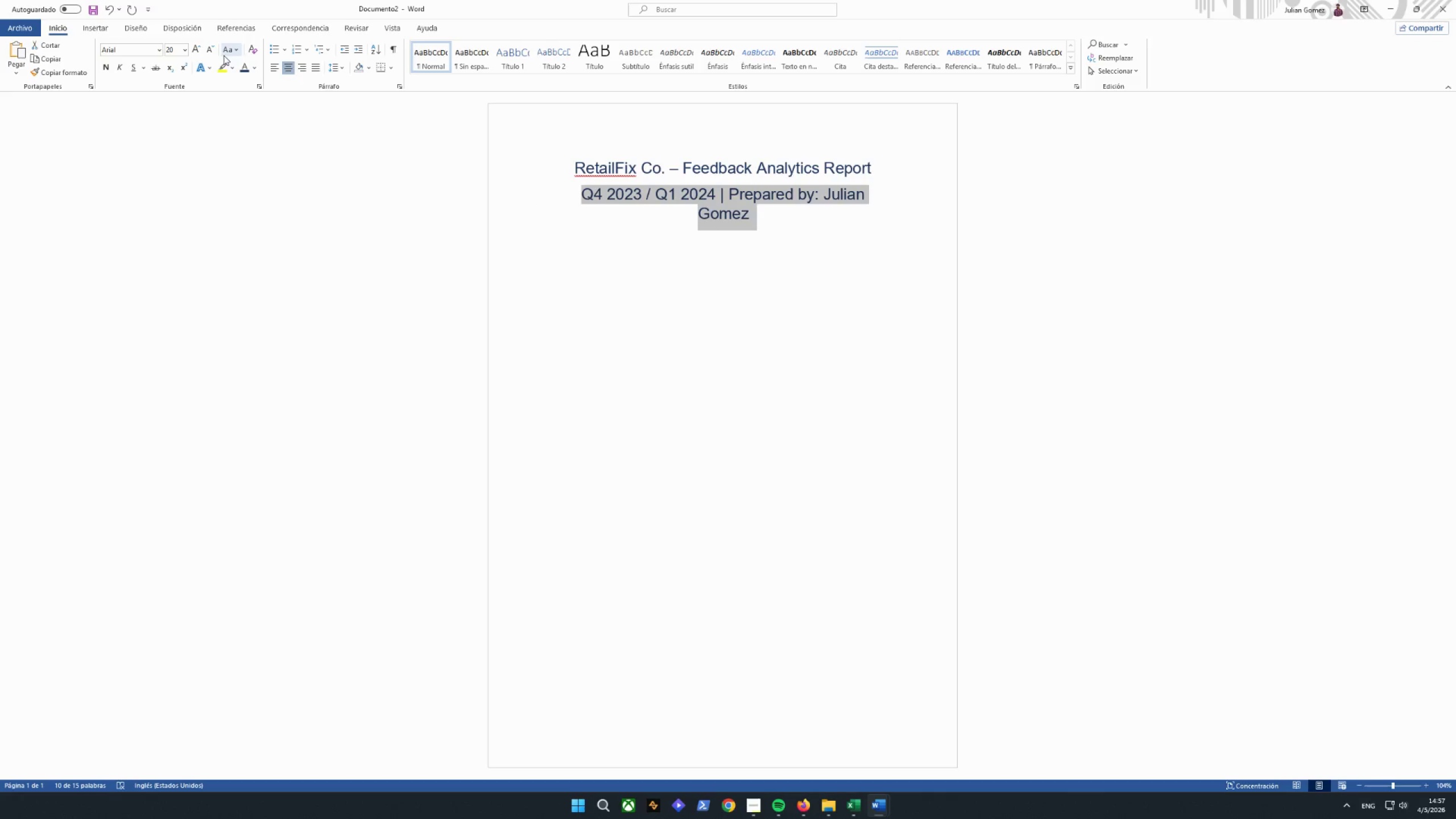 
left_click([212, 51])
 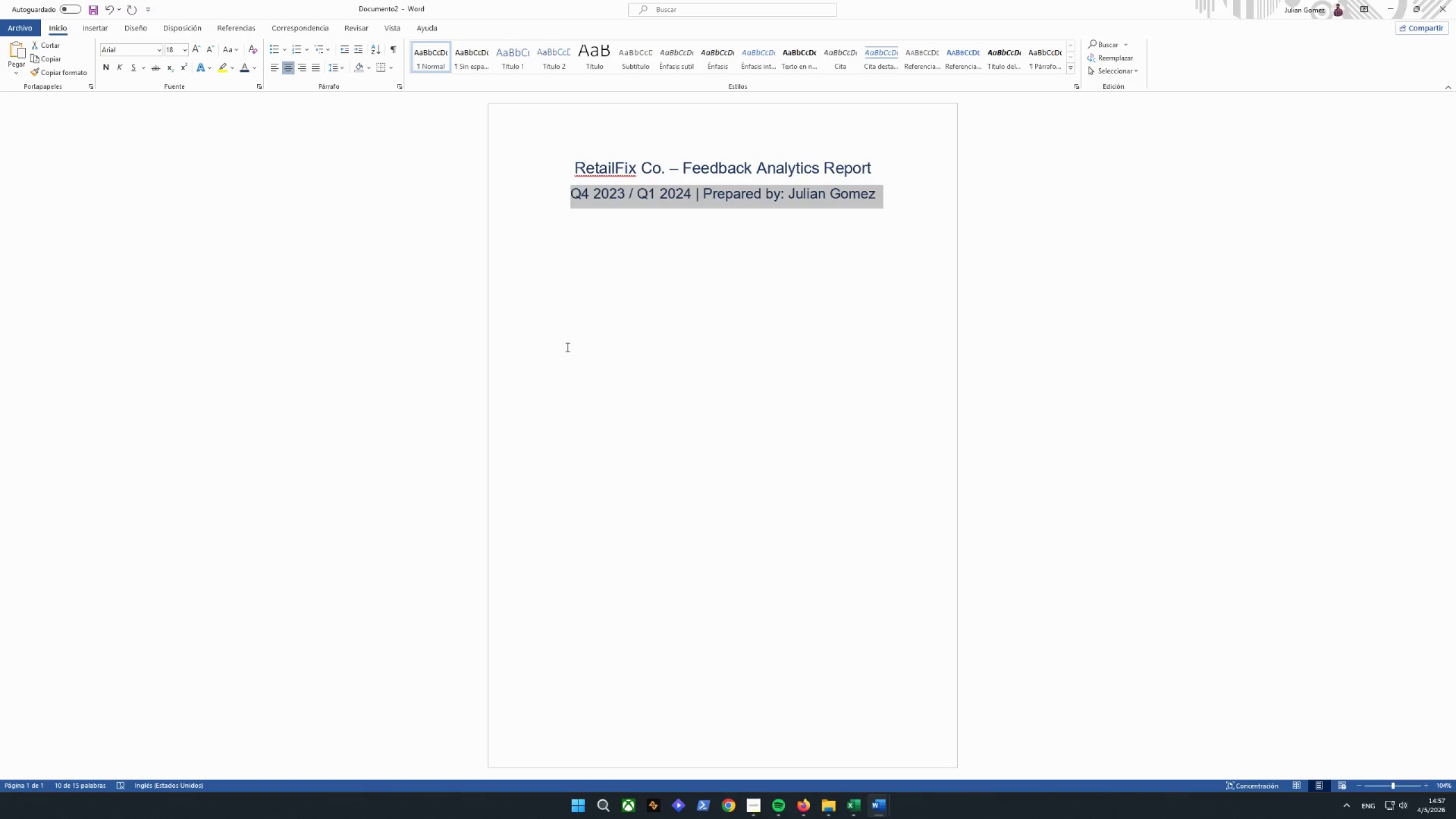 
left_click([700, 350])
 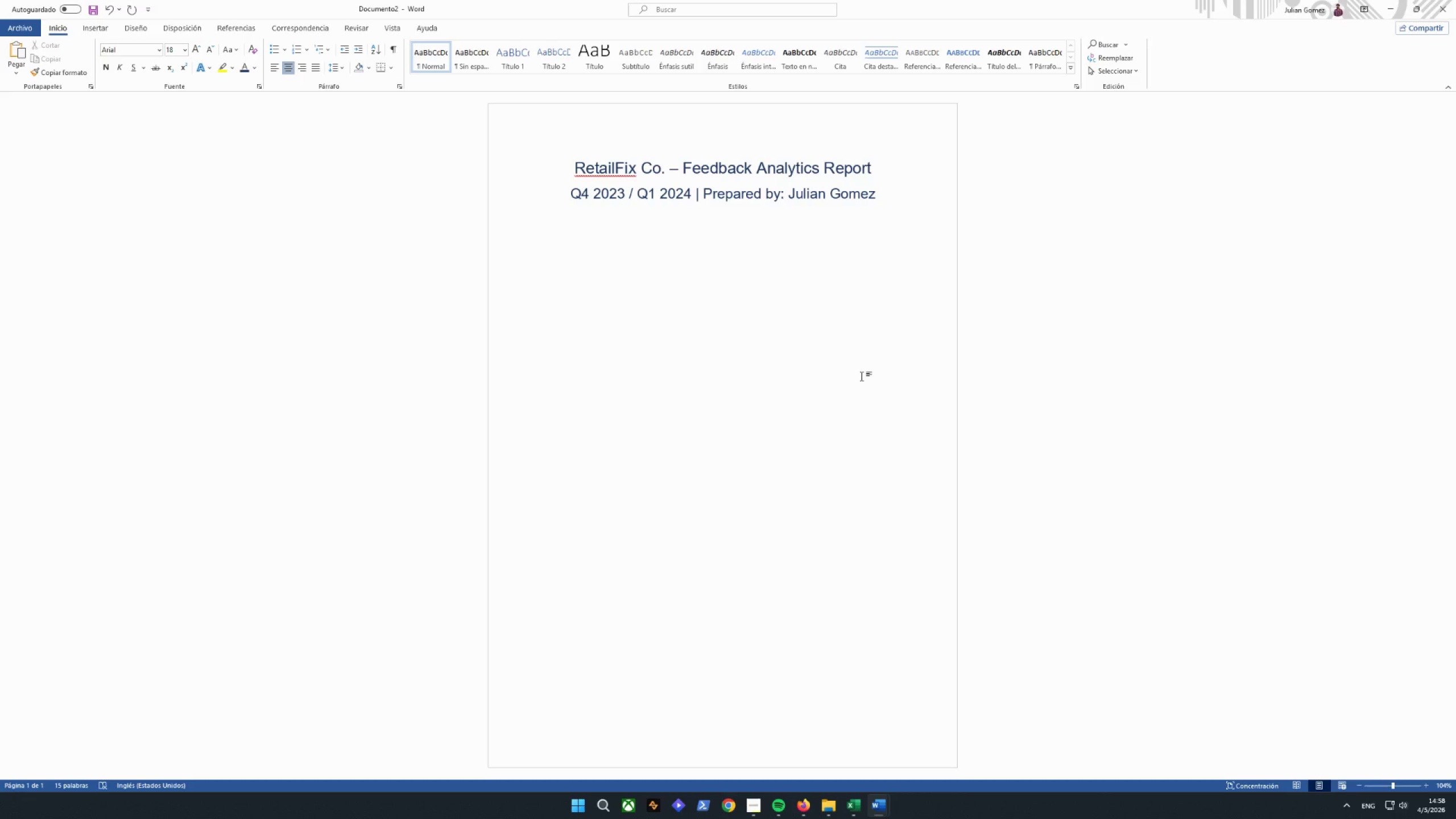 
wait(22.53)
 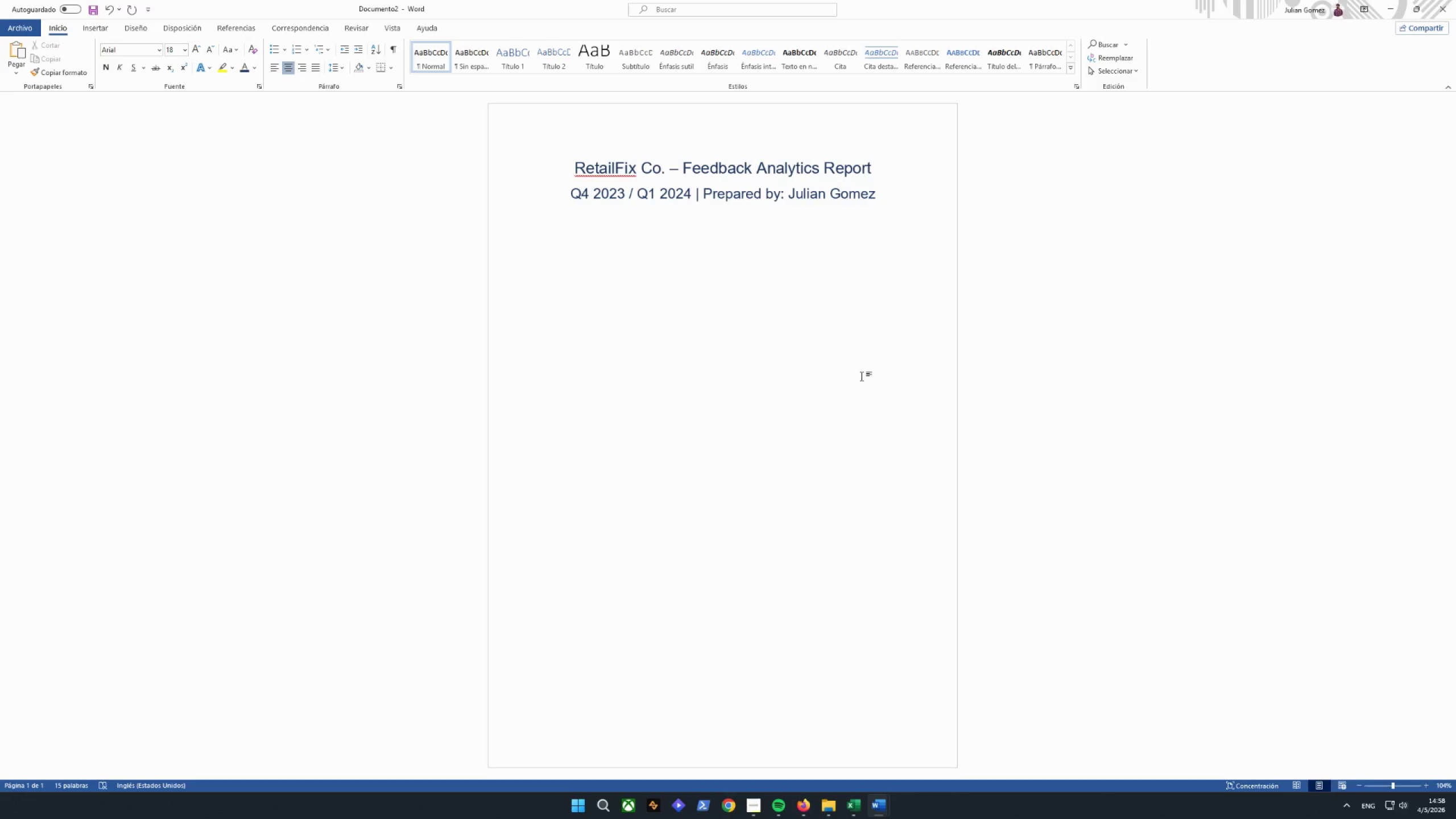 
left_click([621, 288])
 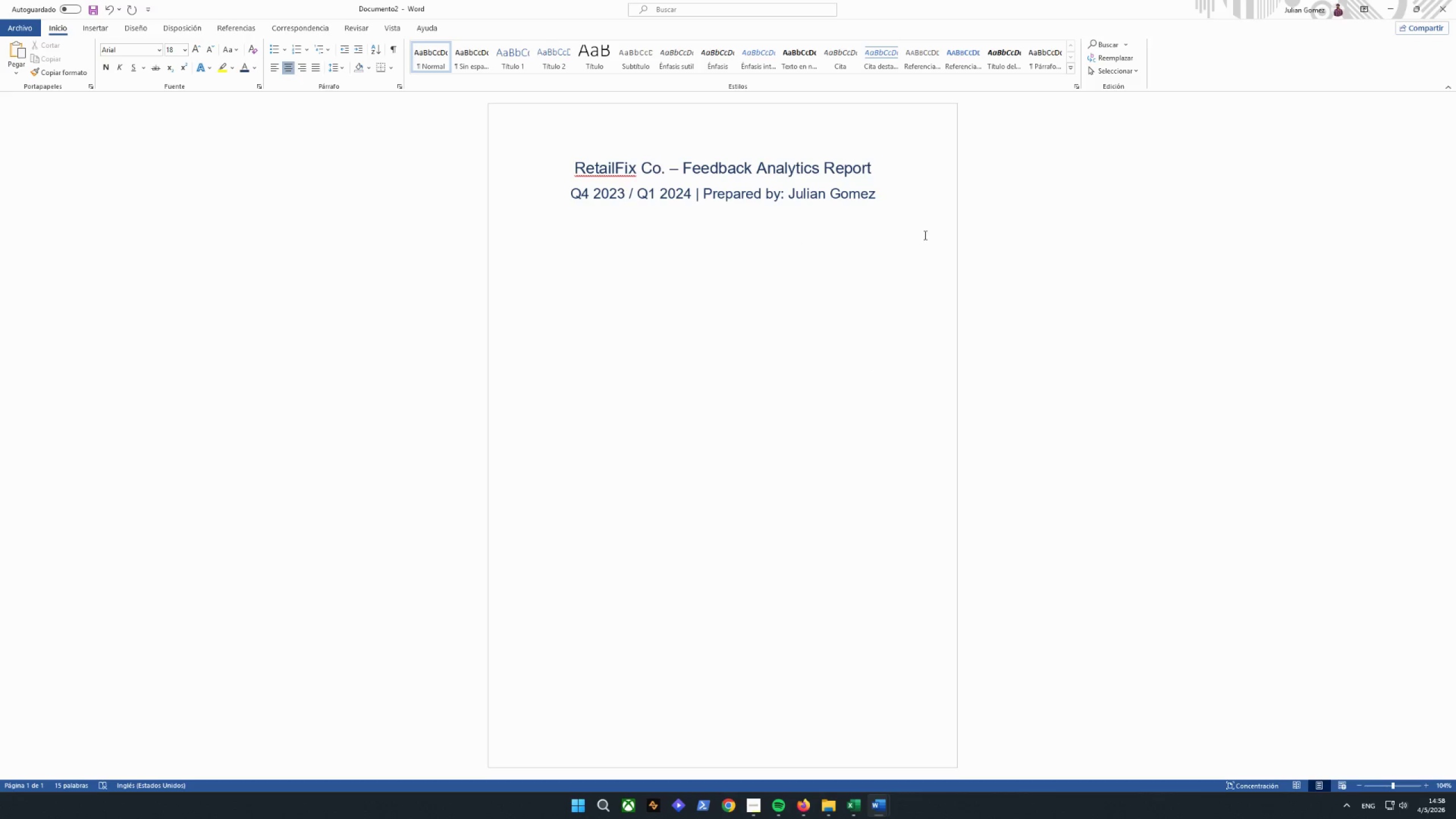 
left_click([912, 200])
 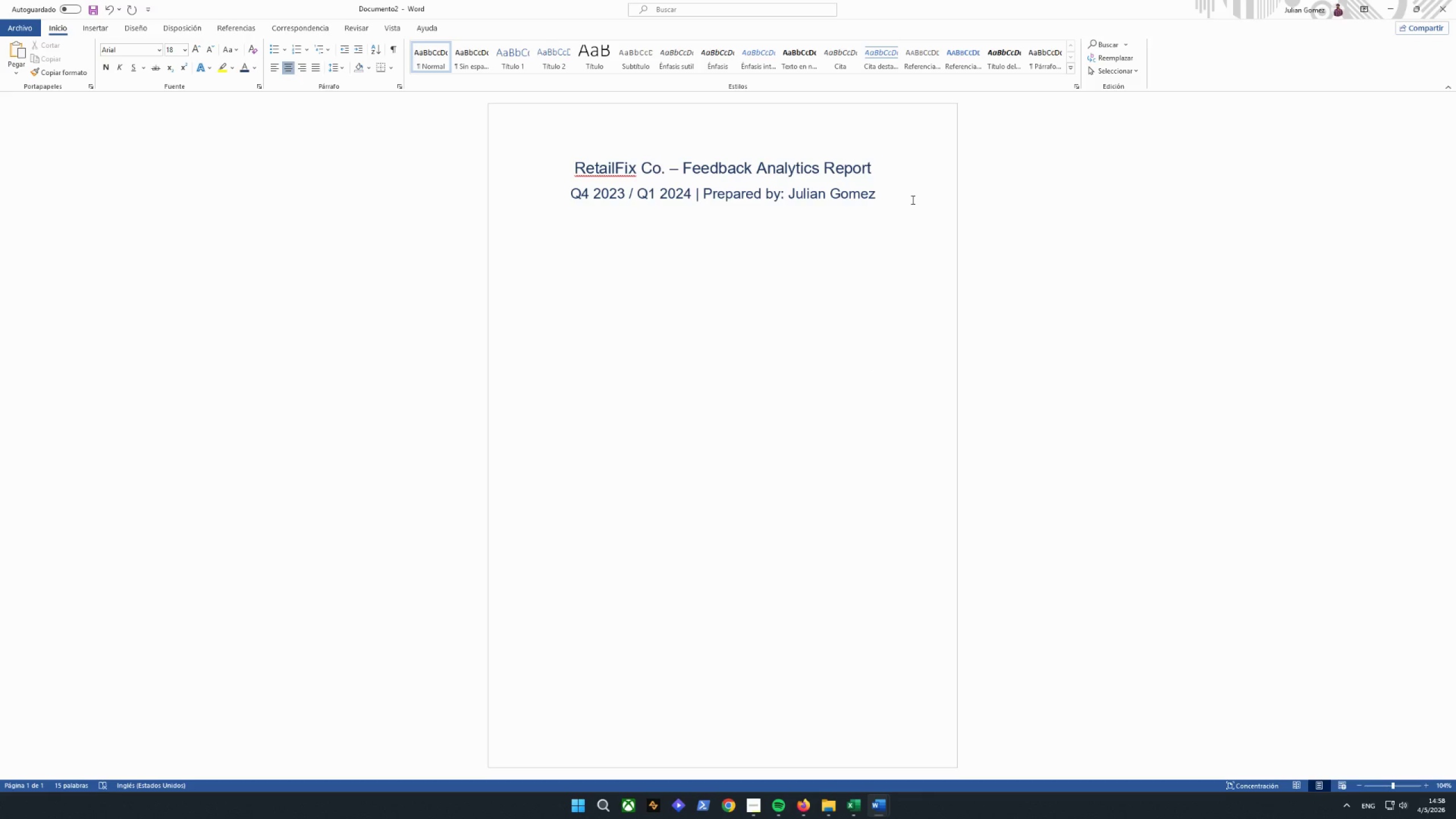 
key(Enter)
 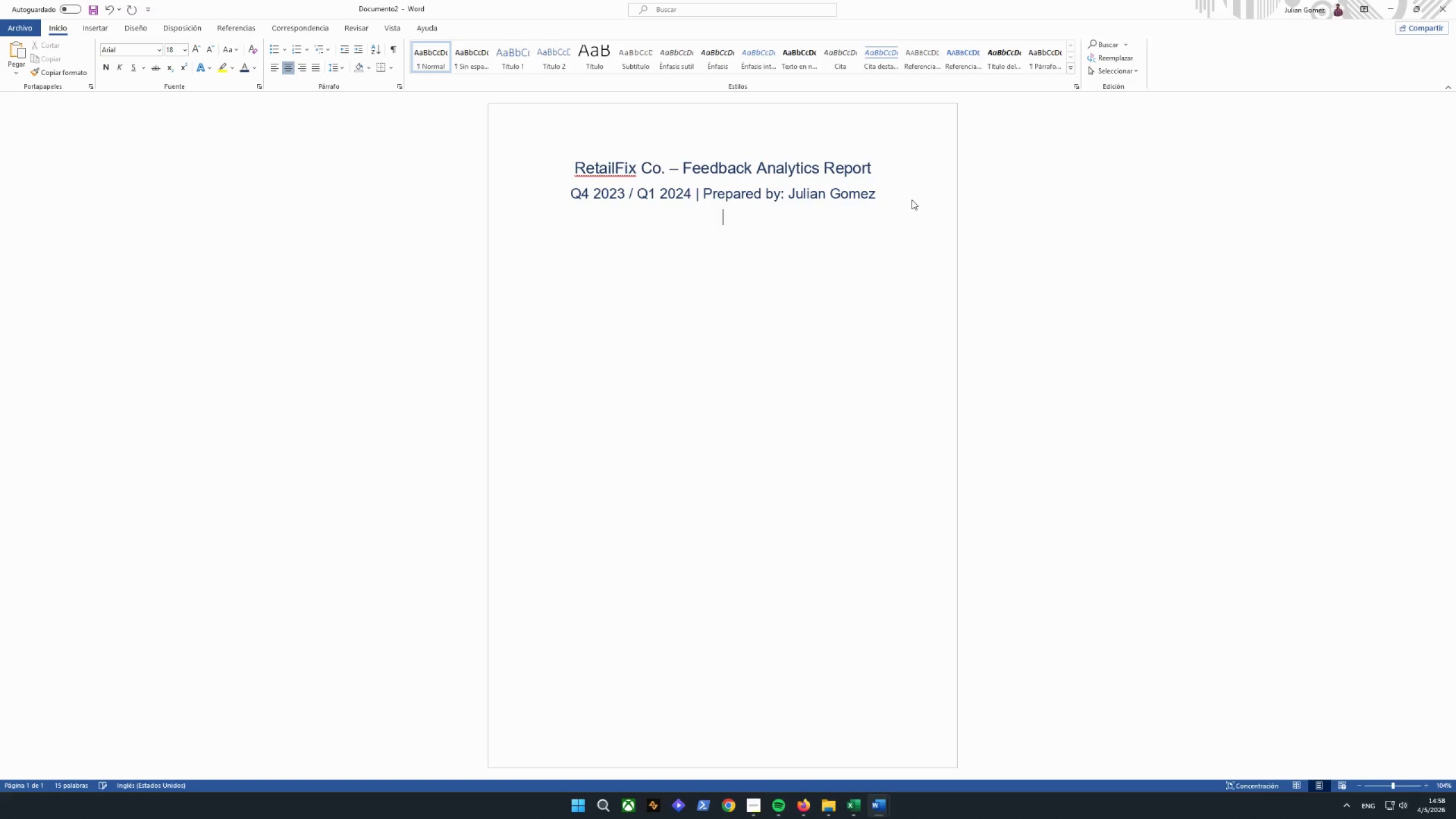 
key(Enter)
 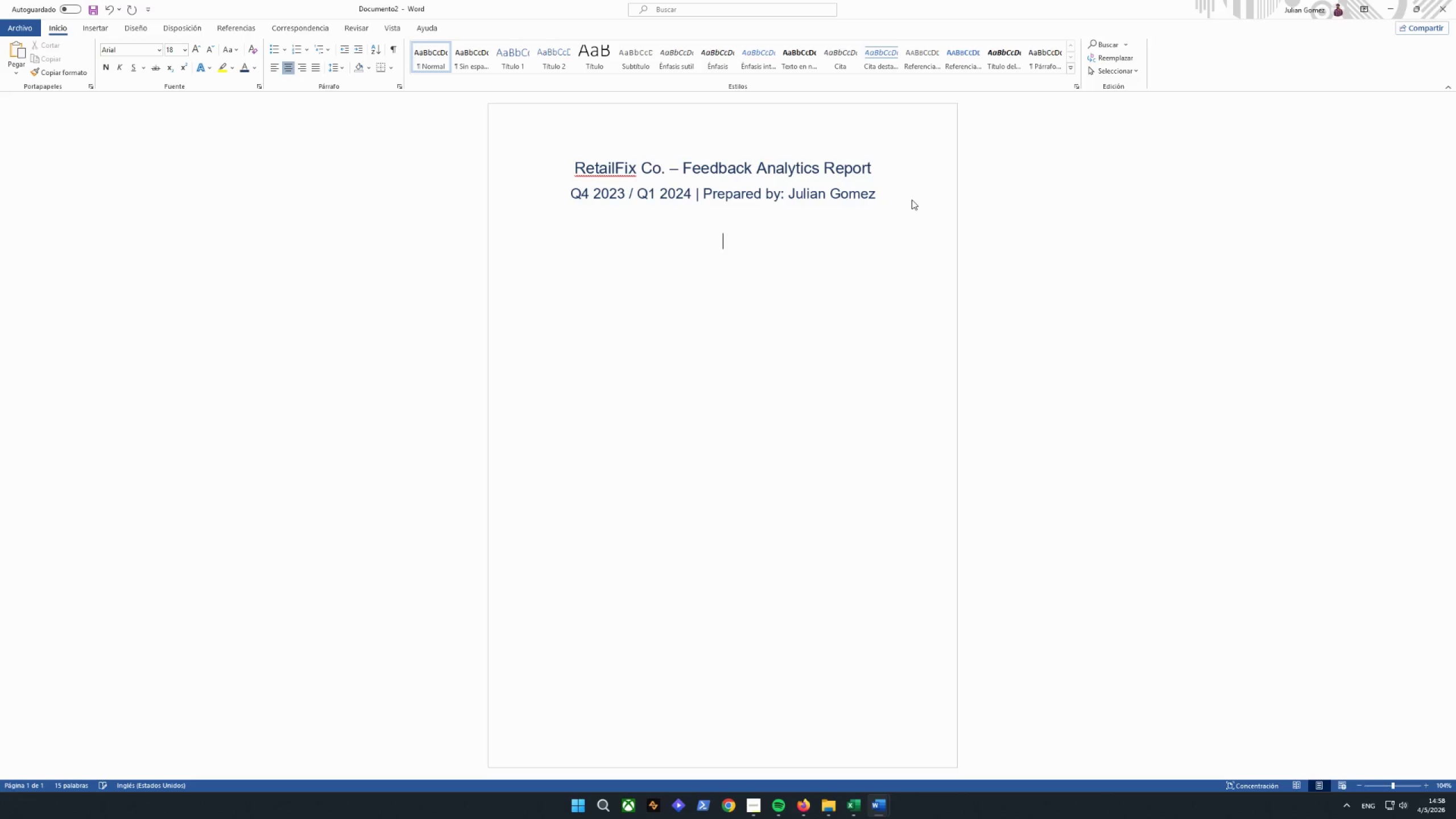 
key(Backspace)
 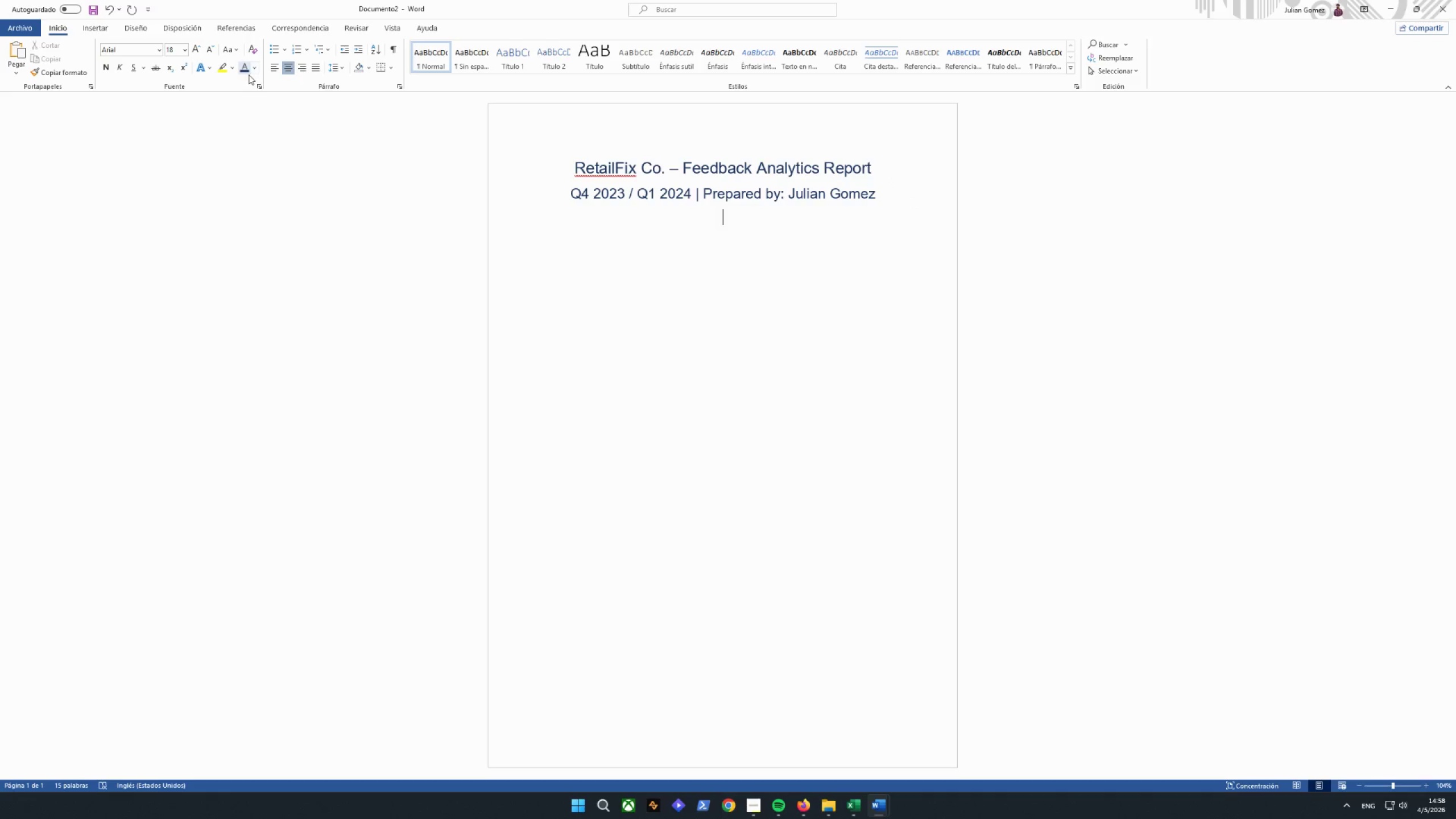 
left_click([268, 69])
 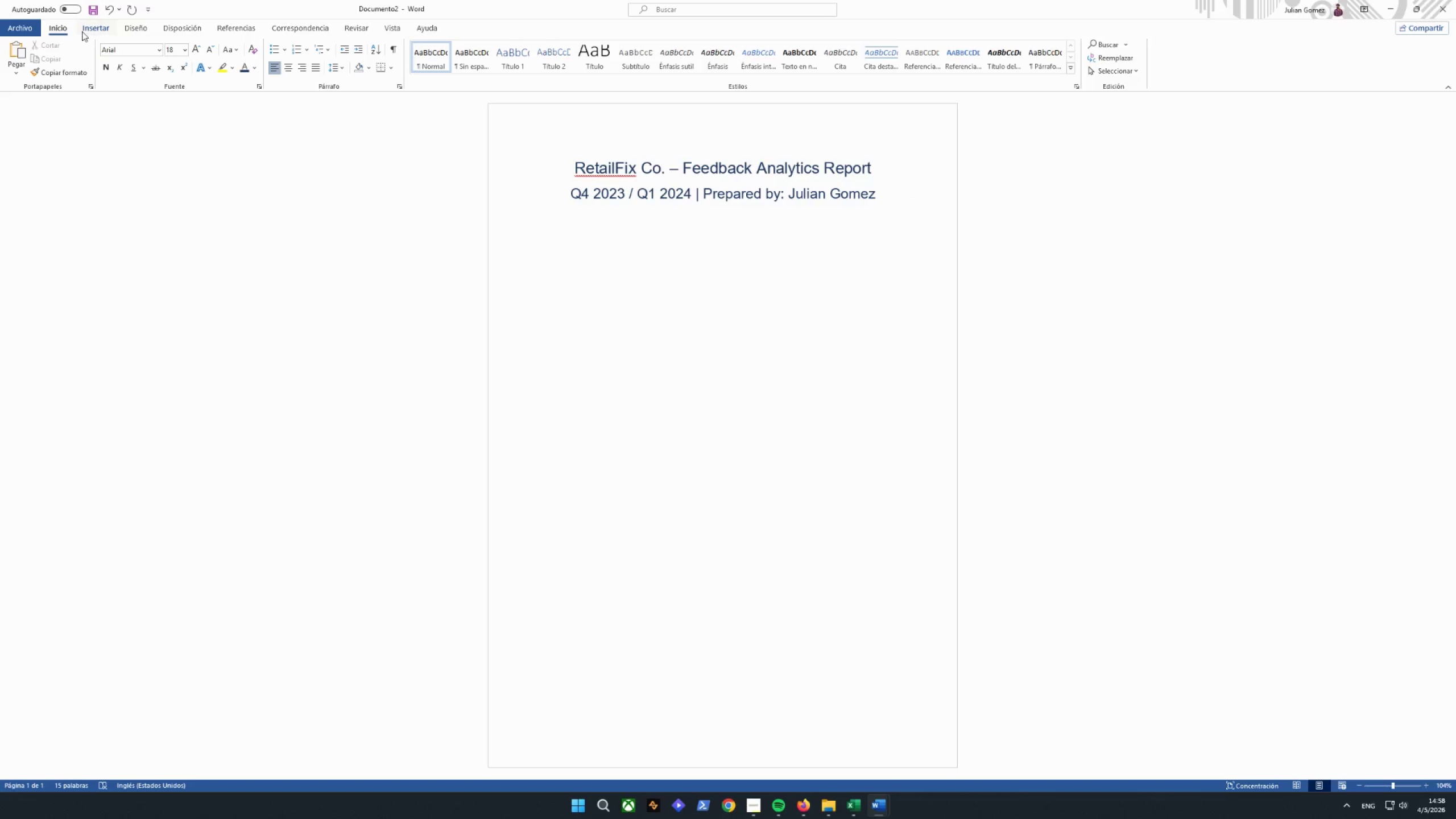 
left_click([92, 30])
 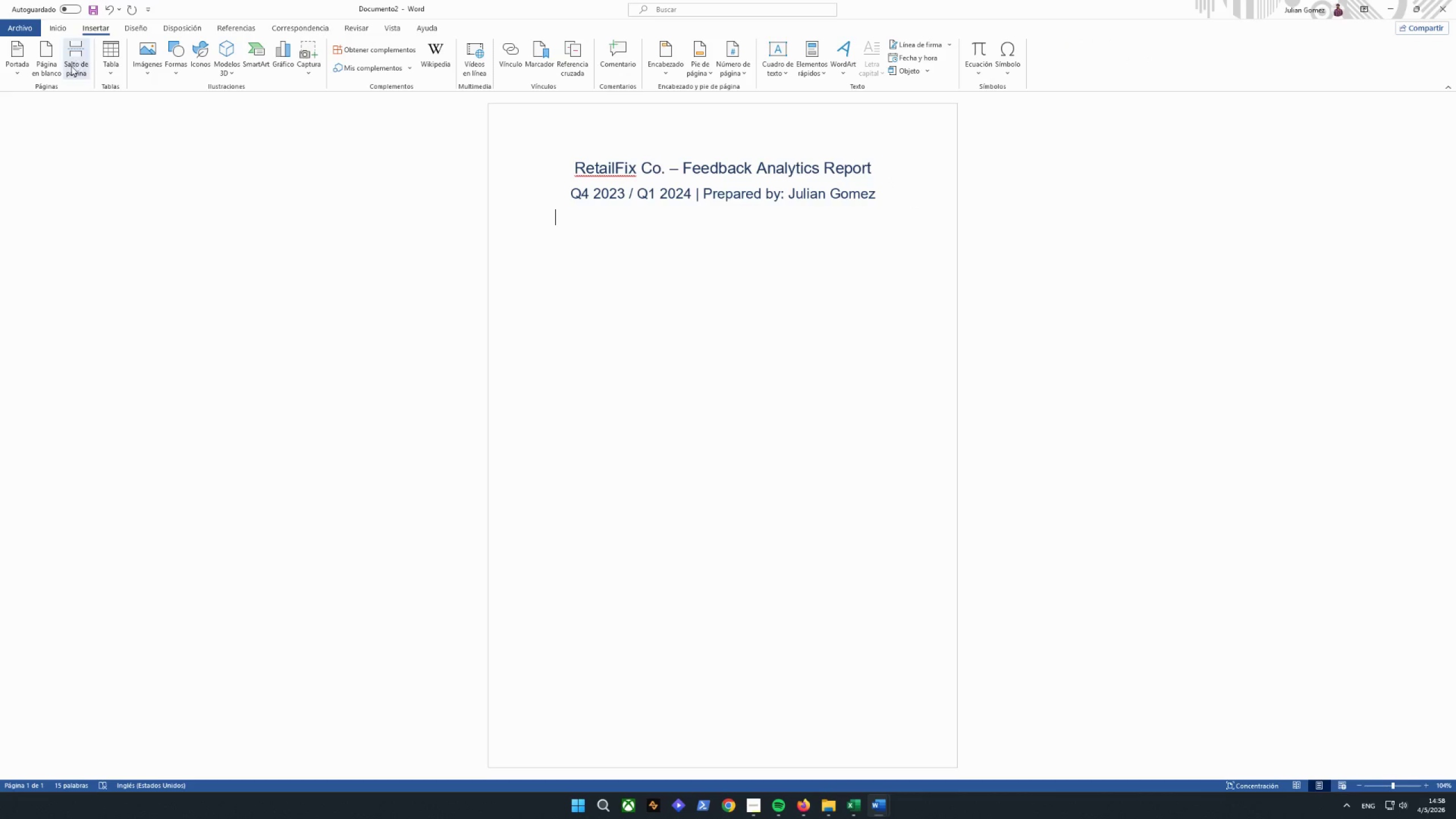 
mouse_move([104, 51])
 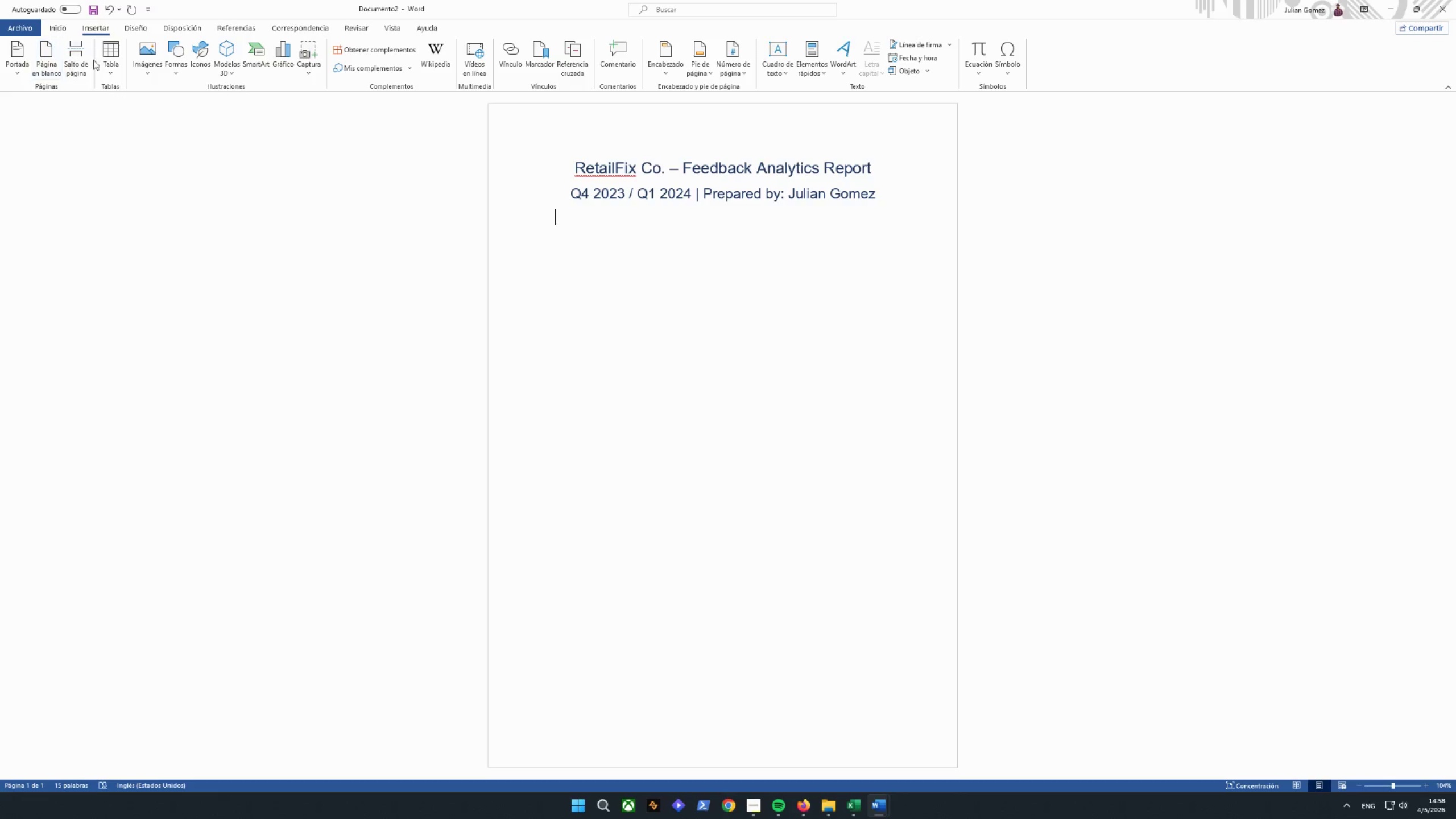 
left_click([113, 60])
 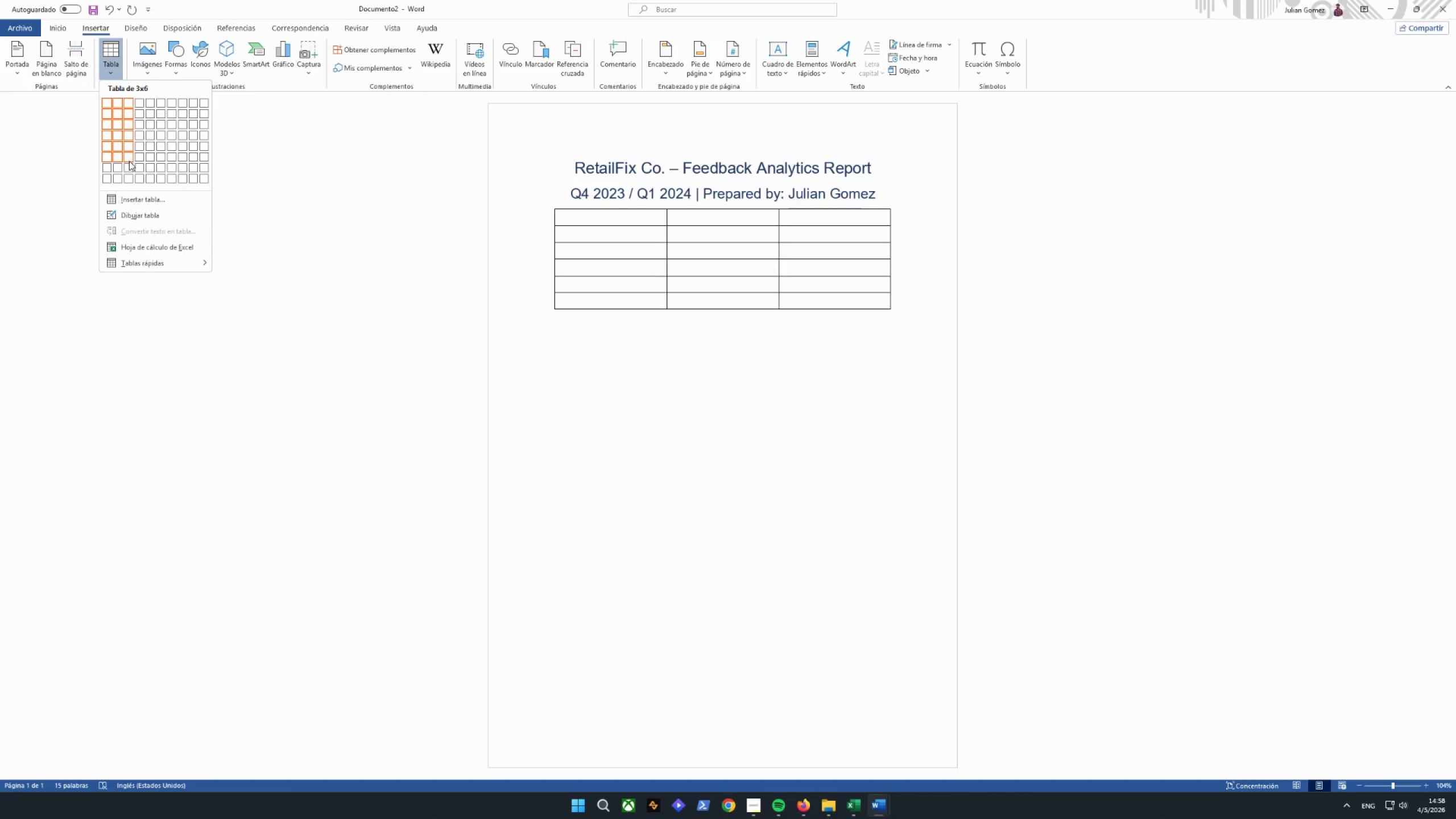 
left_click([129, 166])
 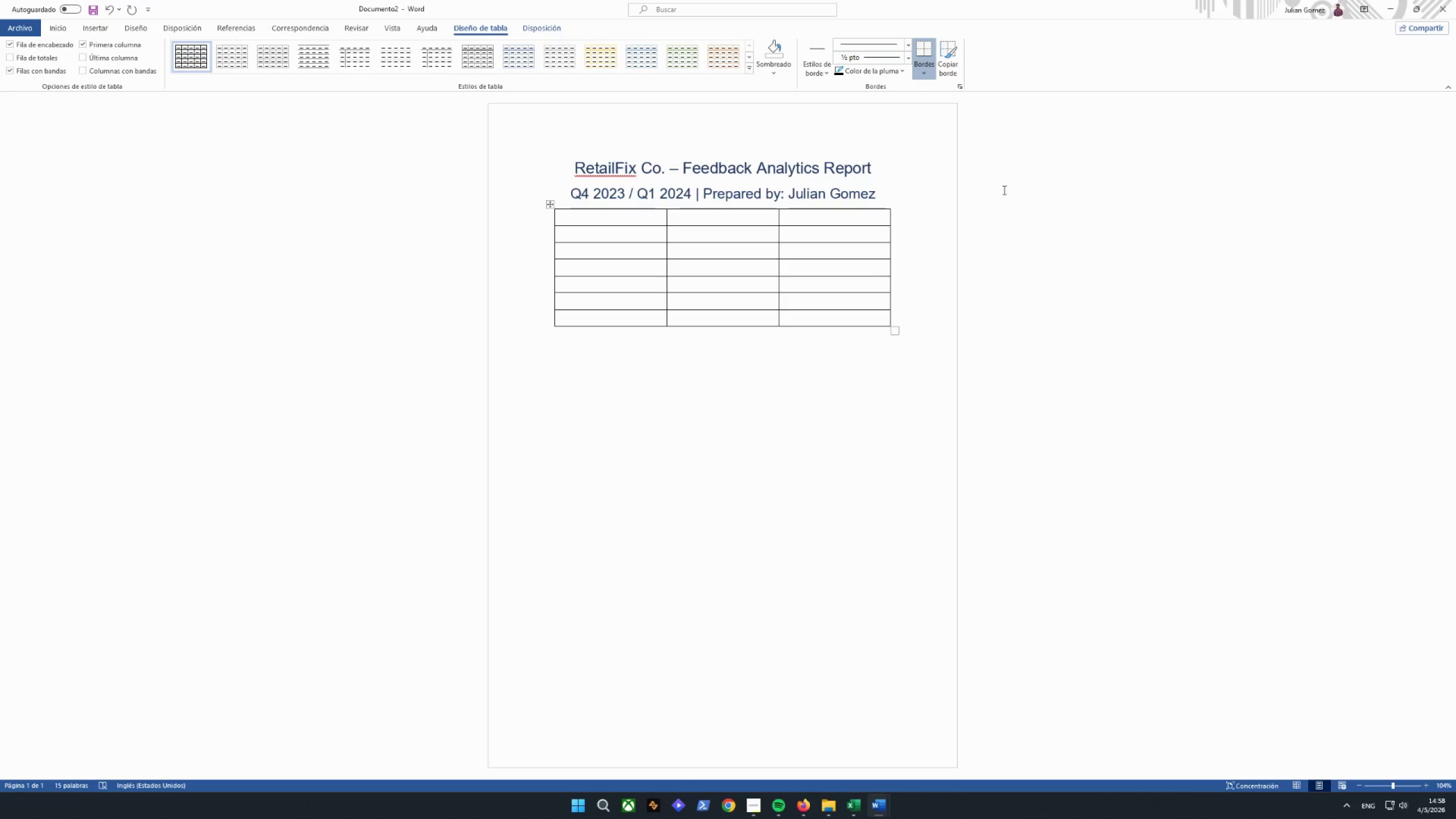 
left_click([914, 197])
 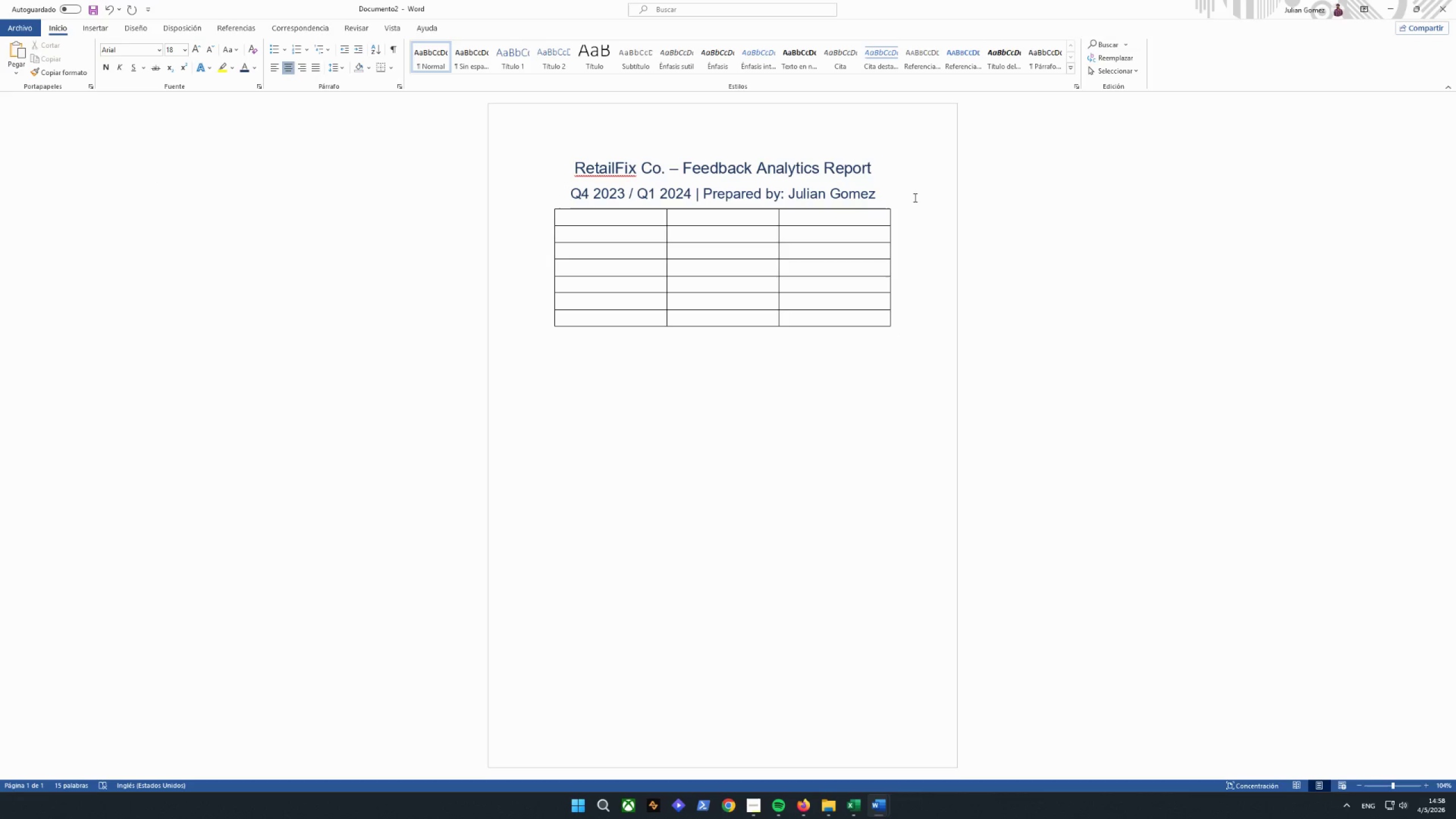 
key(Enter)
 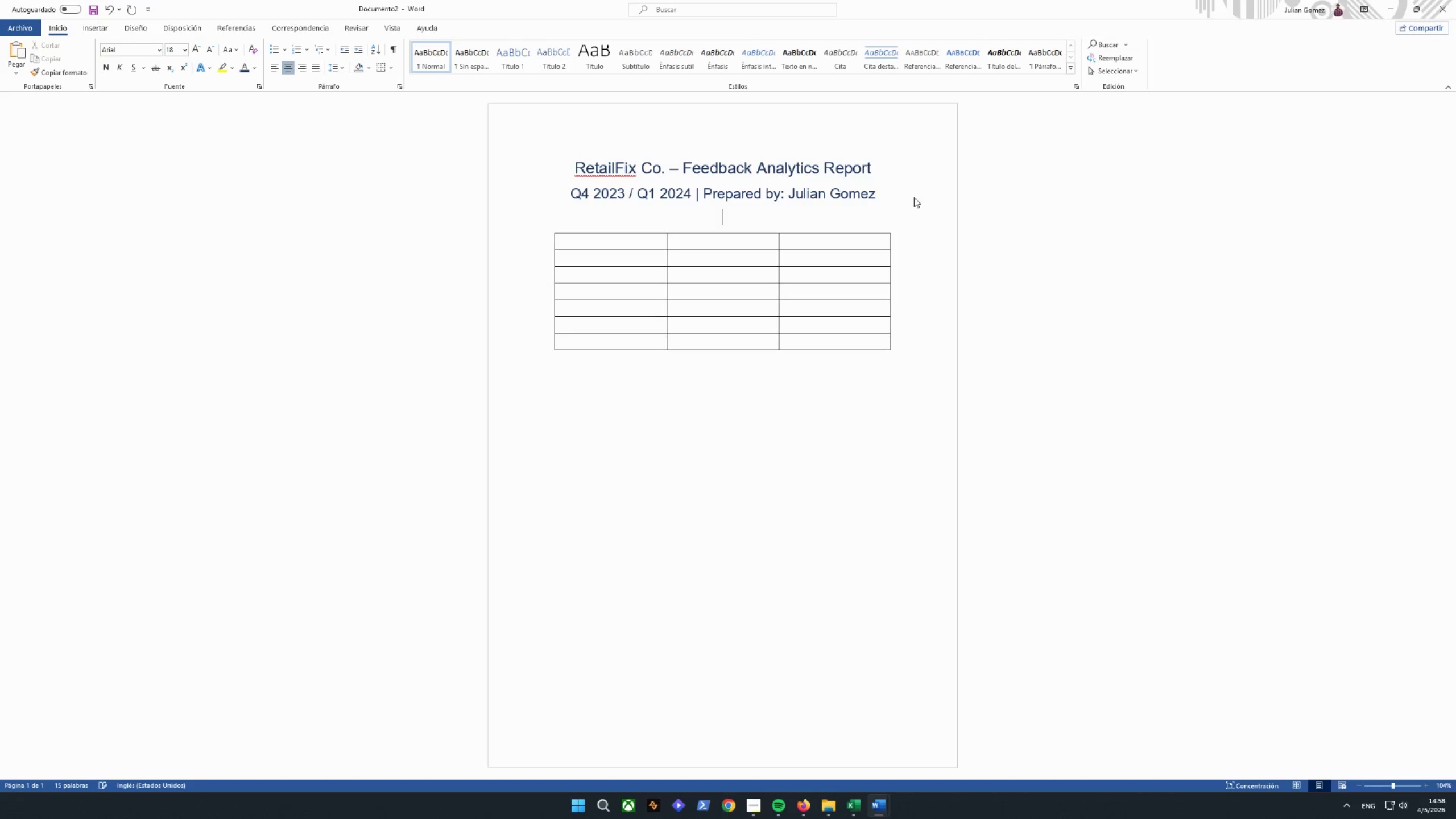 
key(Enter)
 